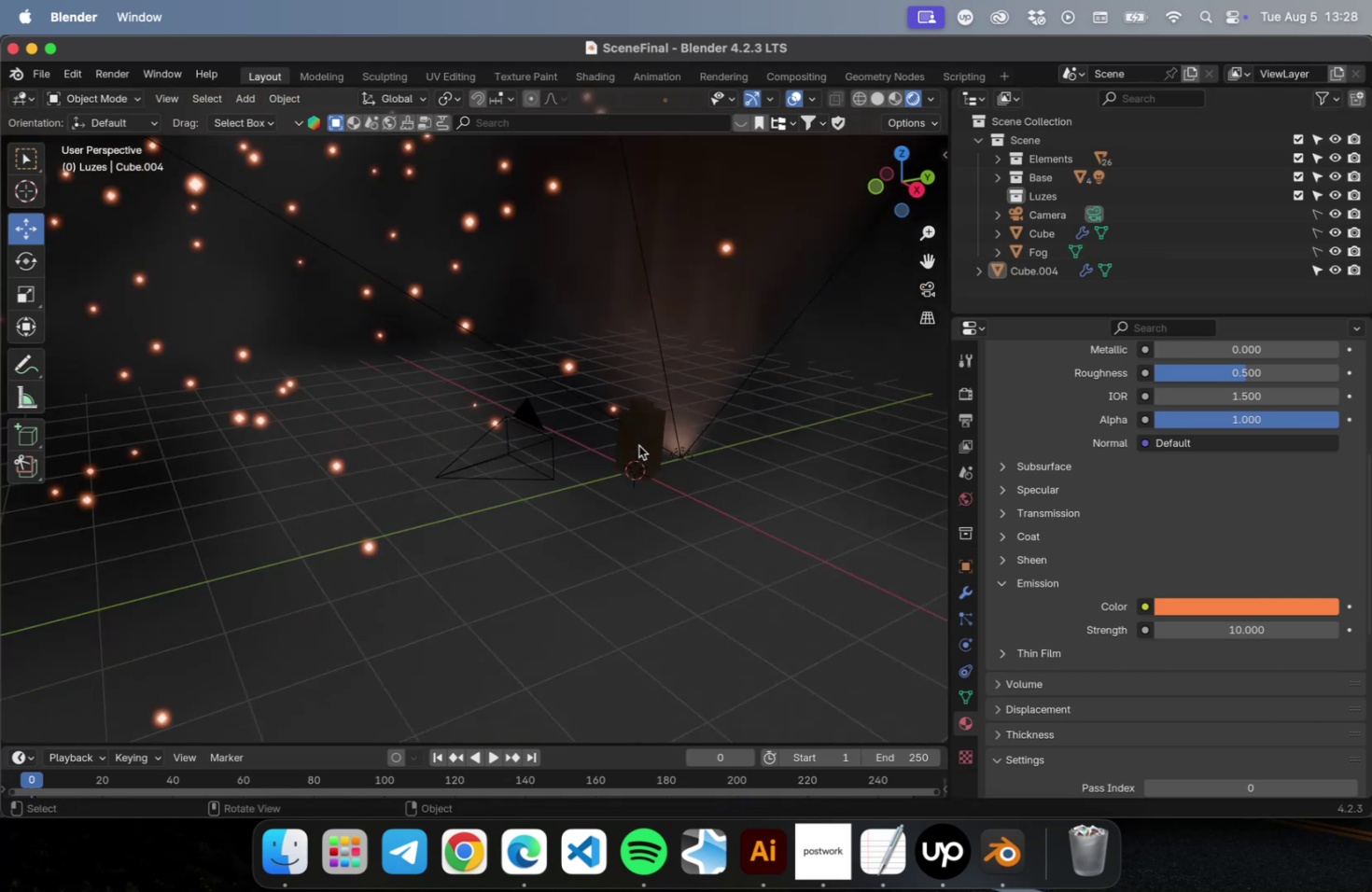 
scroll: coordinate [637, 446], scroll_direction: down, amount: 4.0
 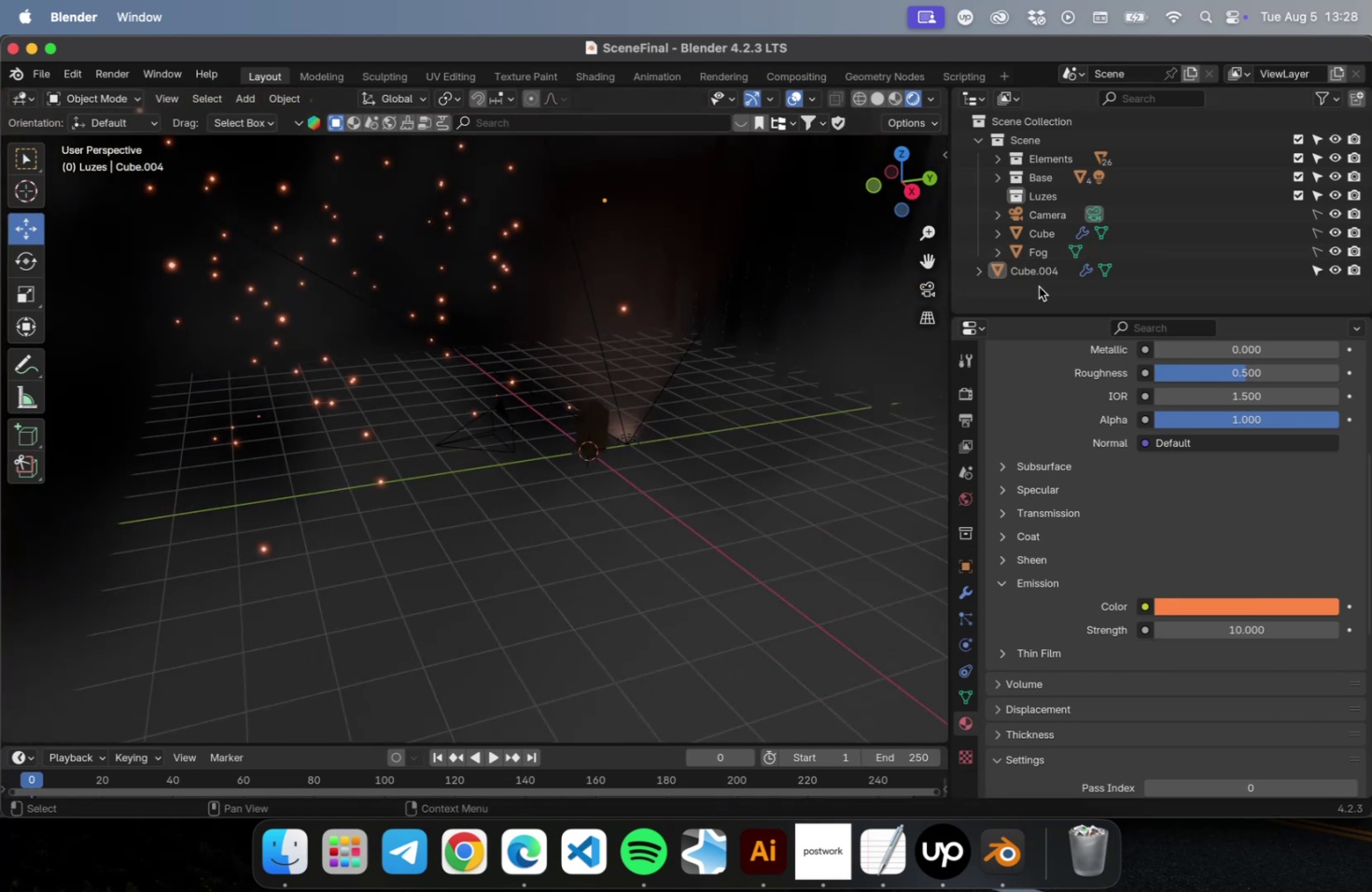 
double_click([1037, 276])
 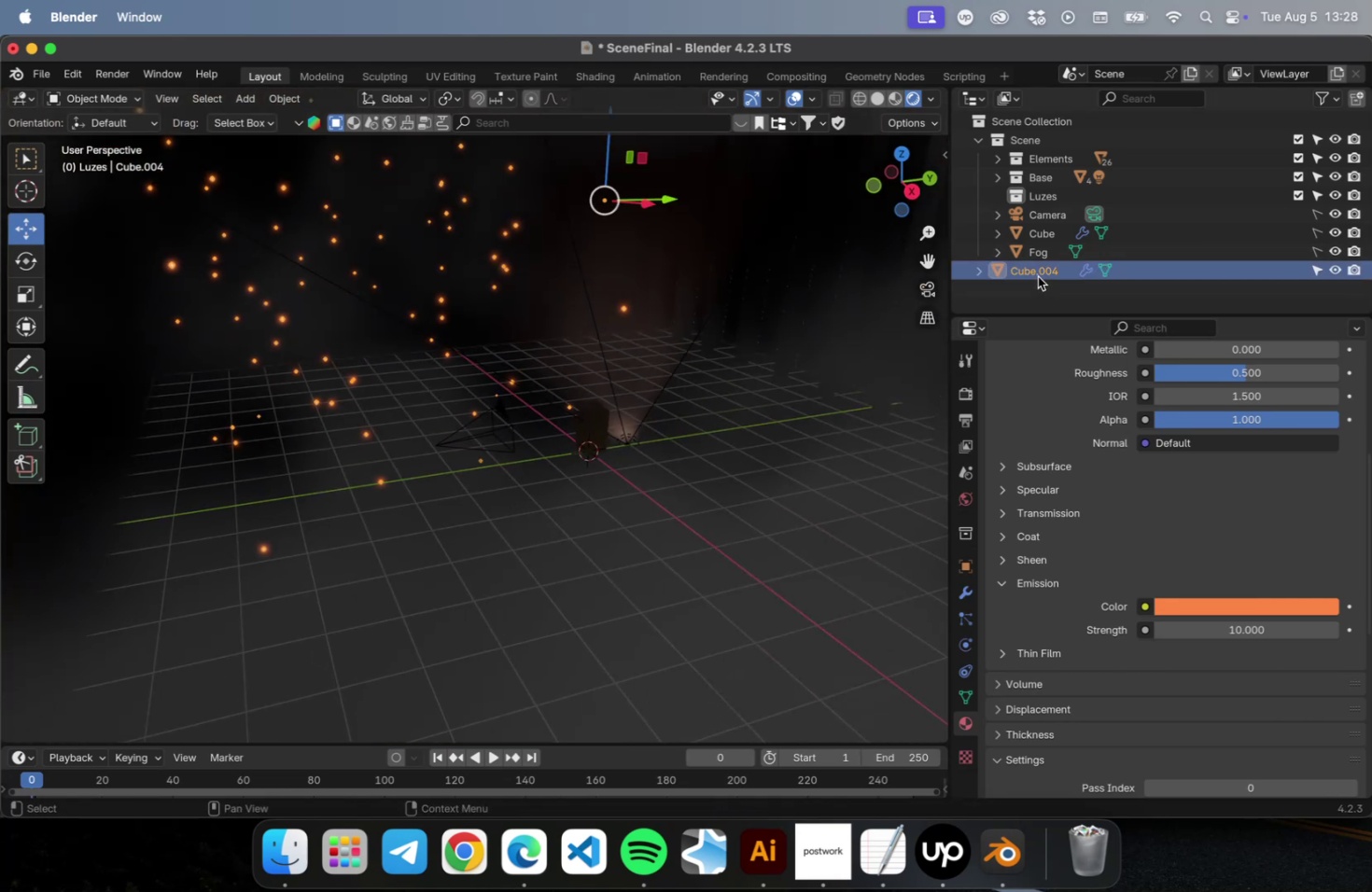 
key(Enter)
 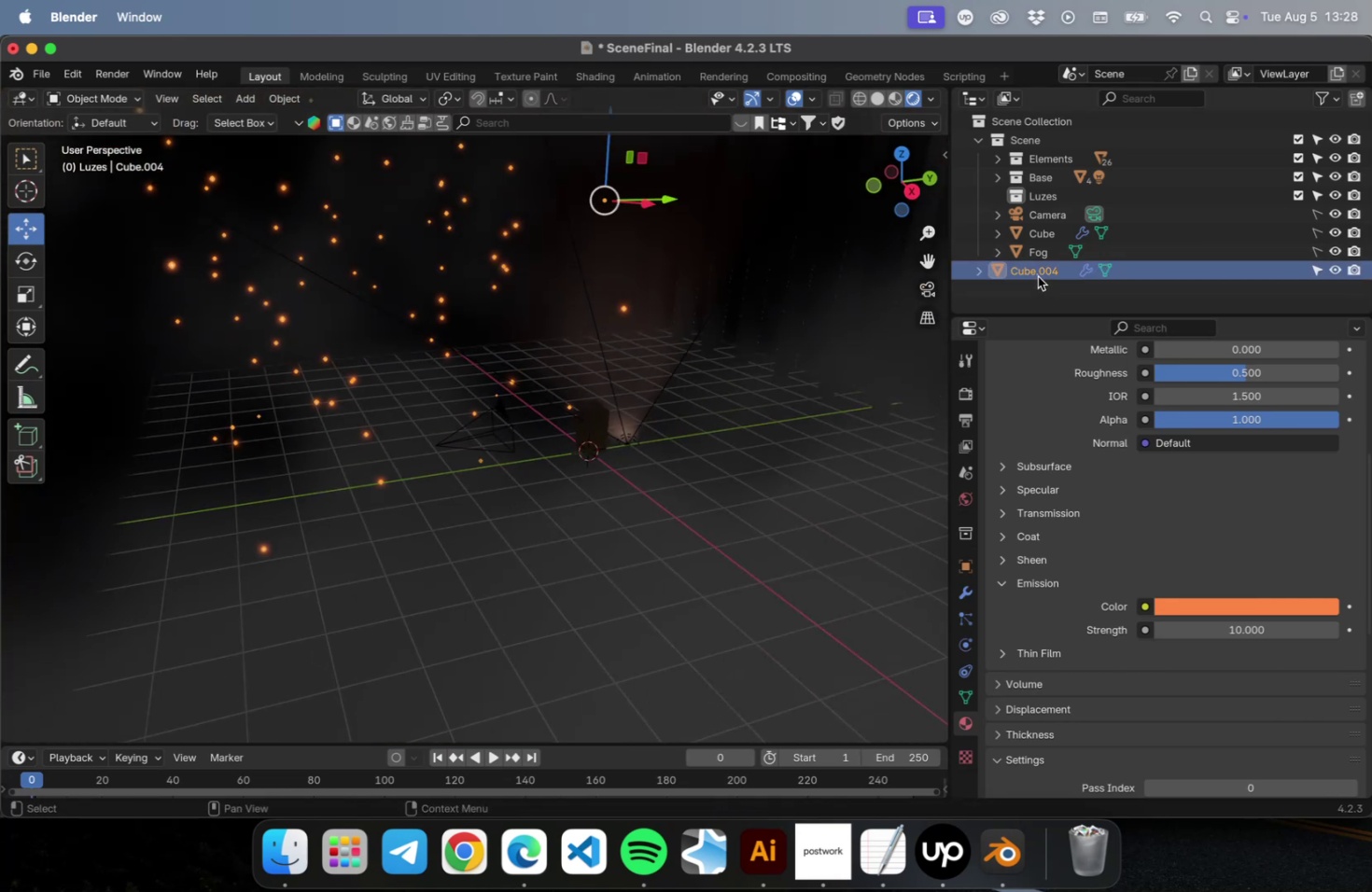 
double_click([1037, 276])
 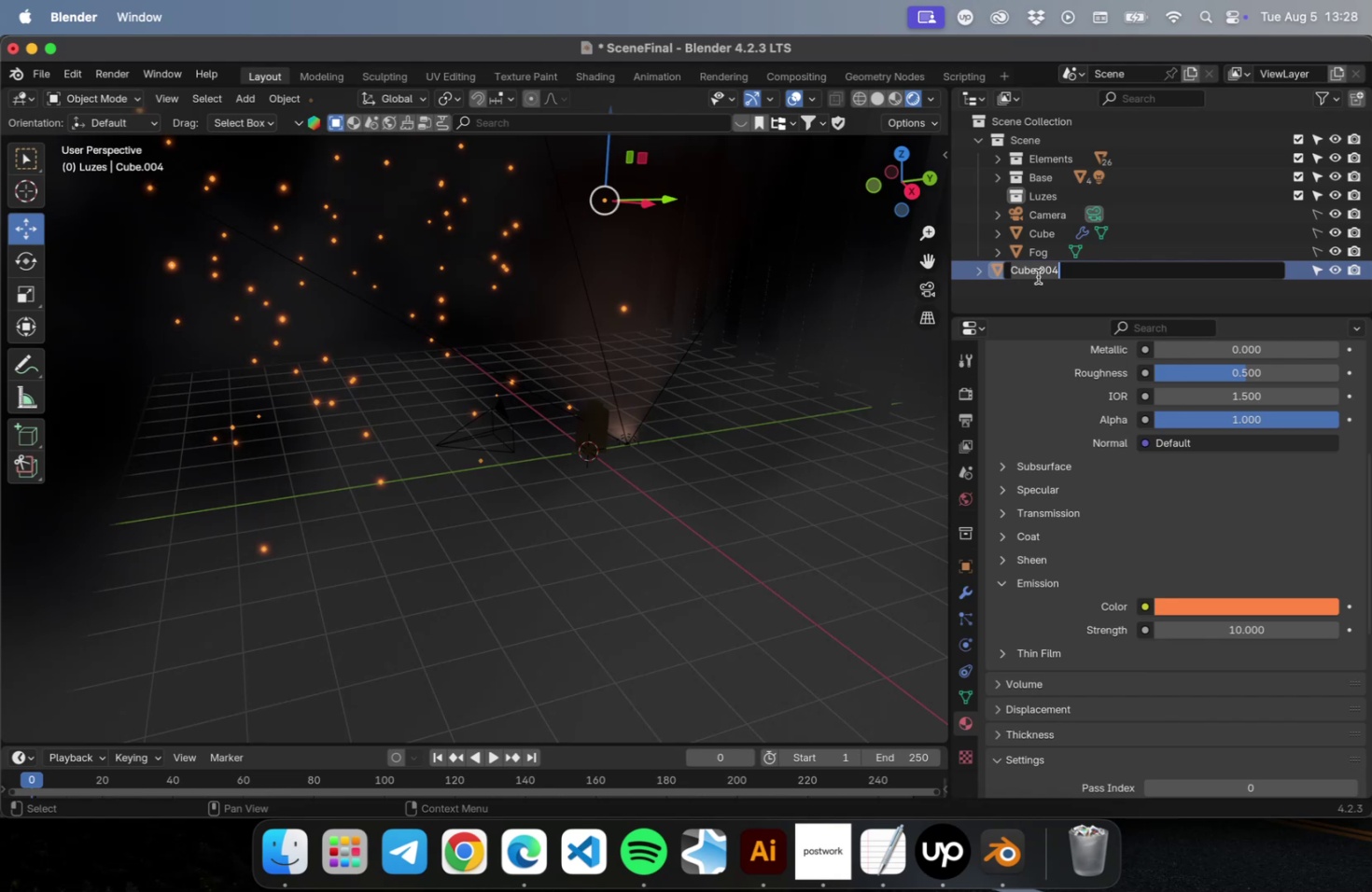 
type(Pariculas)
 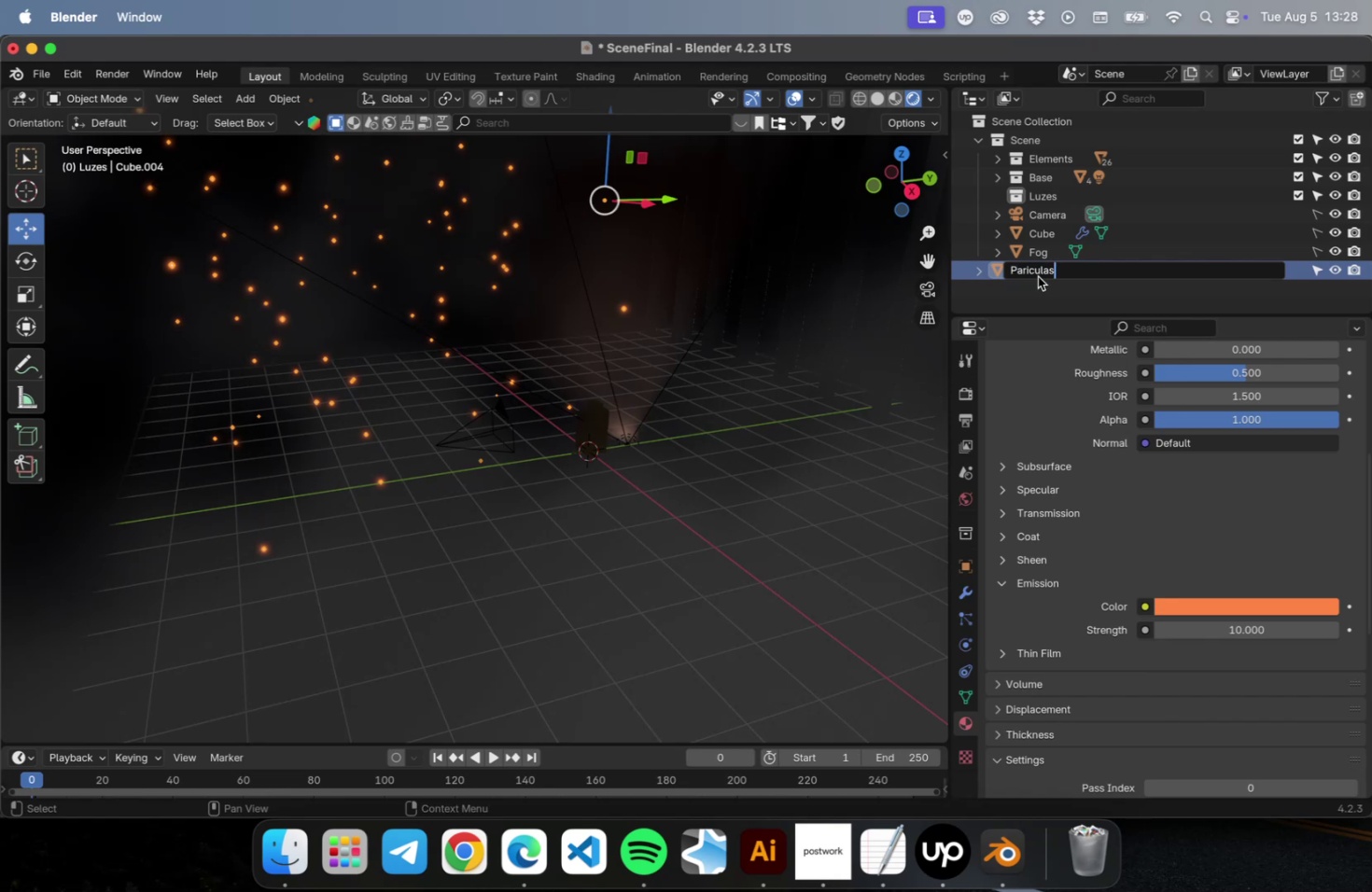 
key(Enter)
 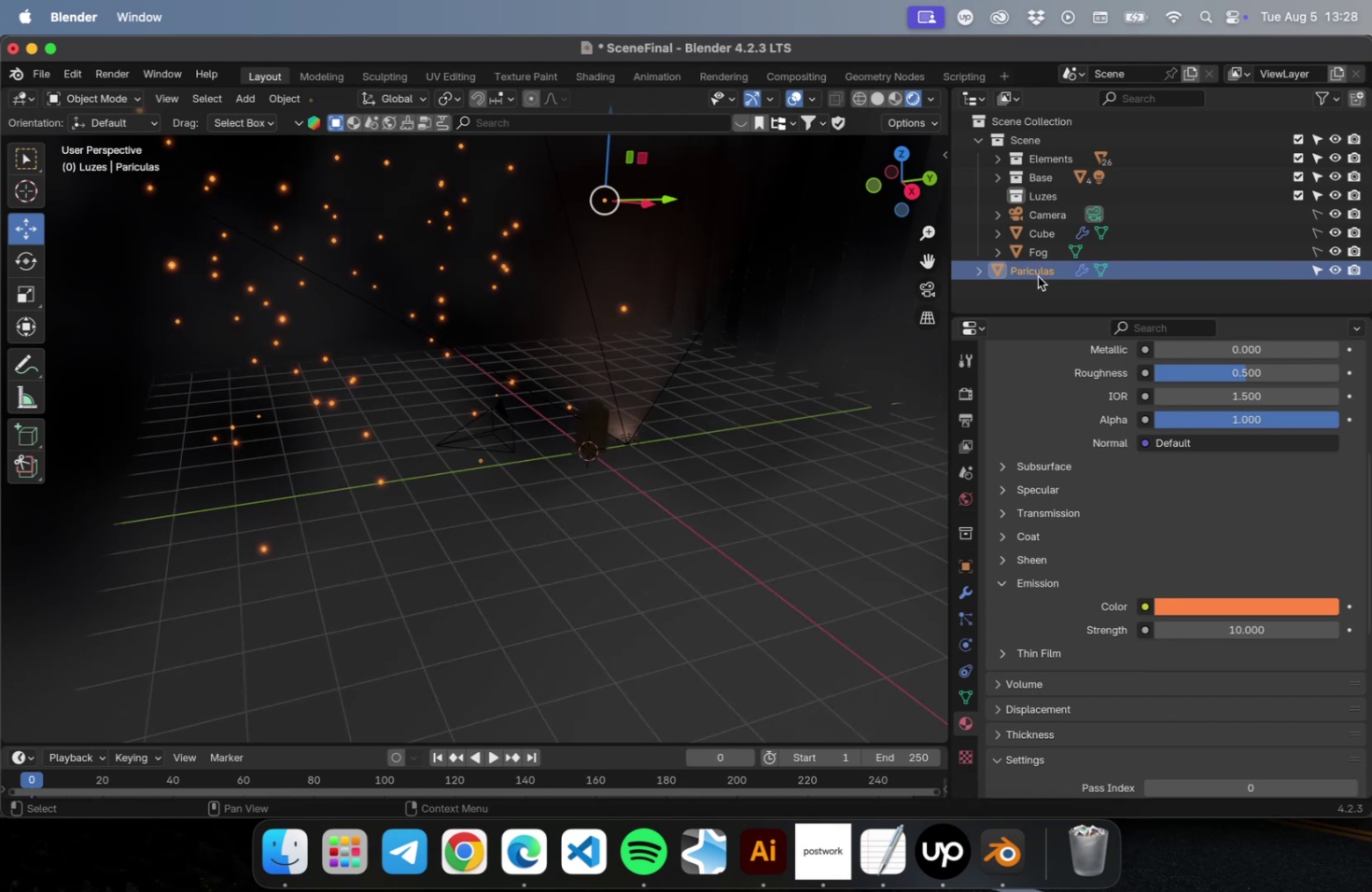 
left_click_drag(start_coordinate=[1037, 276], to_coordinate=[1035, 141])
 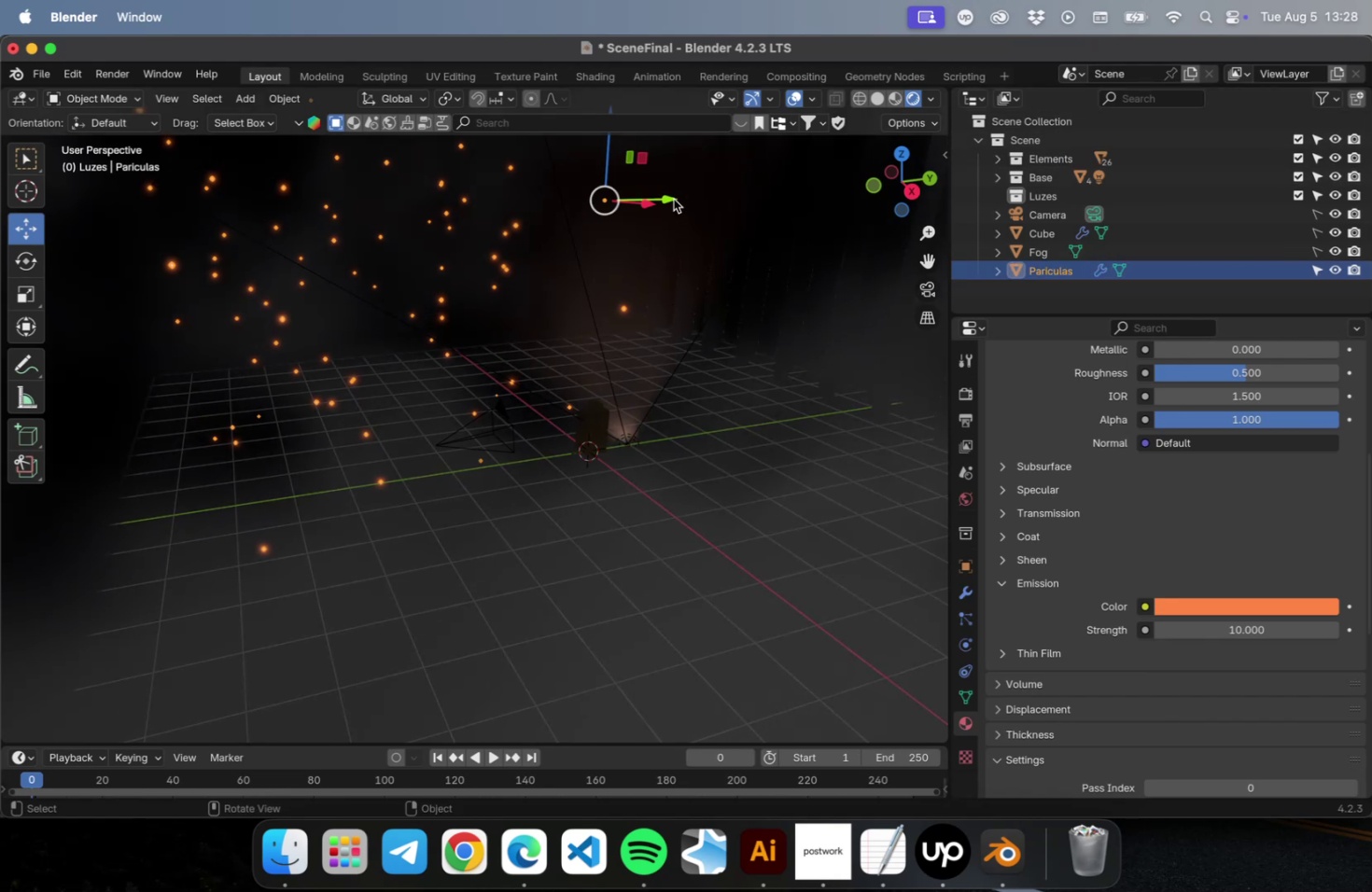 
left_click_drag(start_coordinate=[666, 201], to_coordinate=[89, 220])
 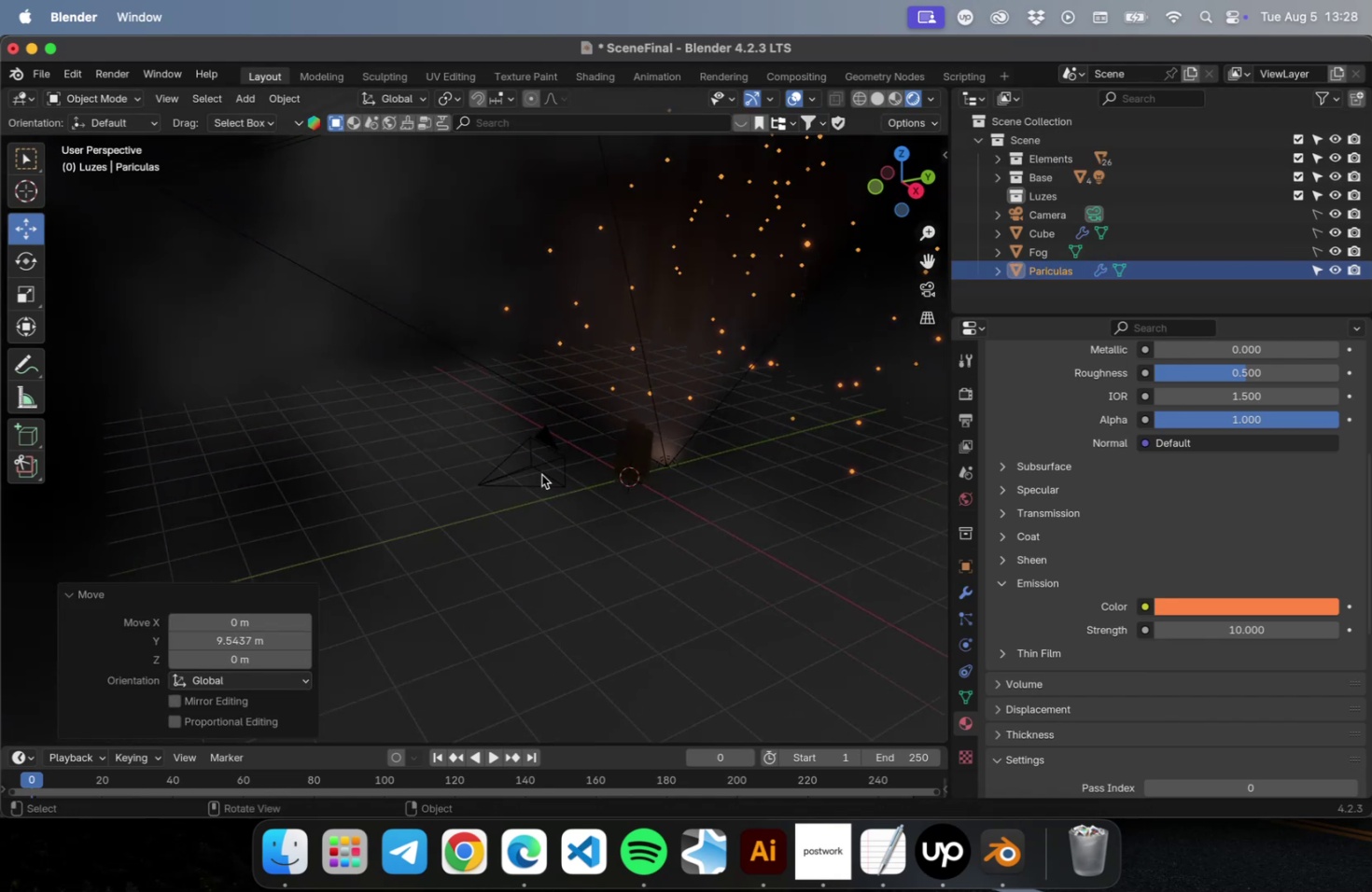 
left_click([548, 478])
 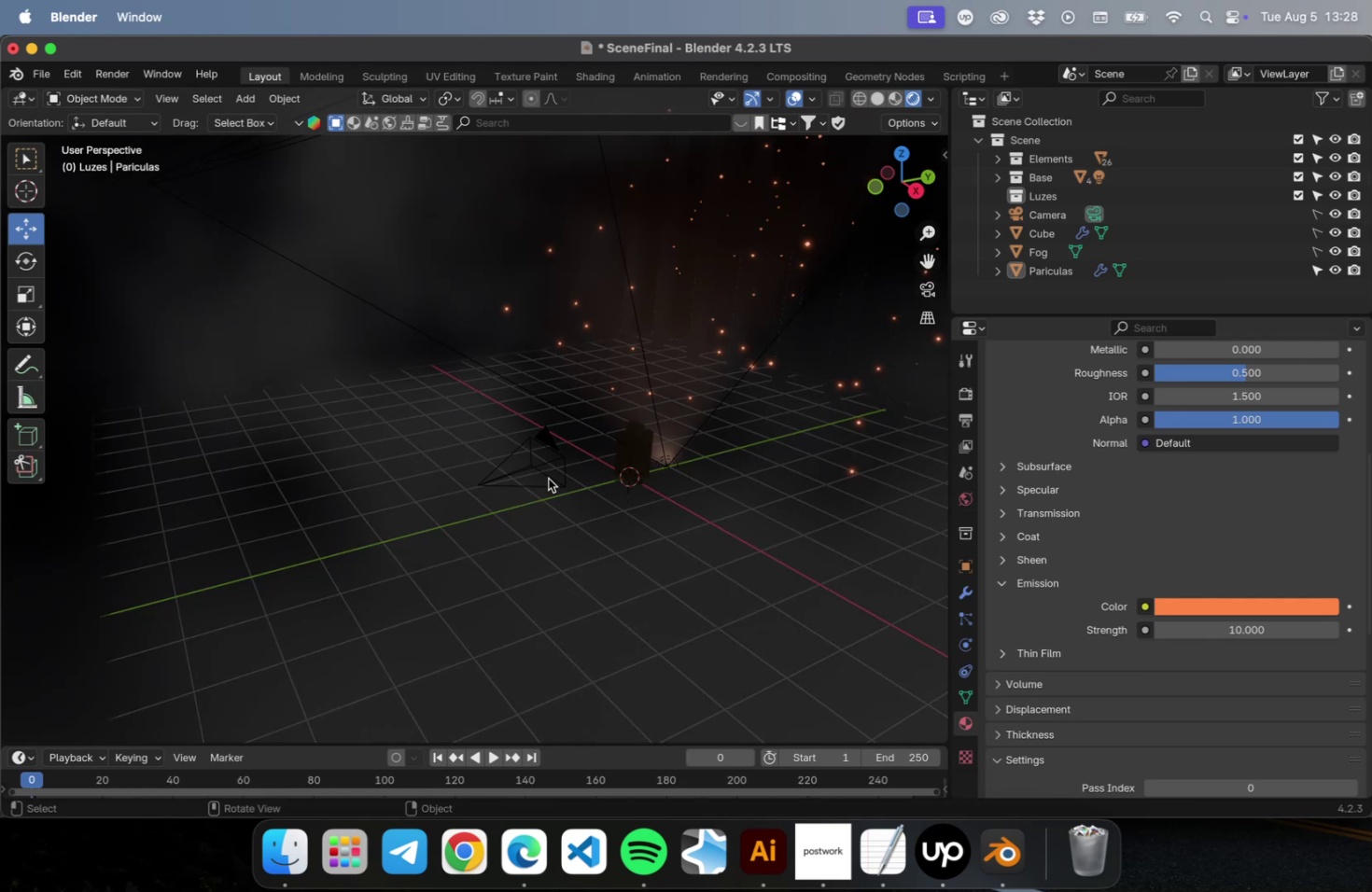 
key(NumLock)
 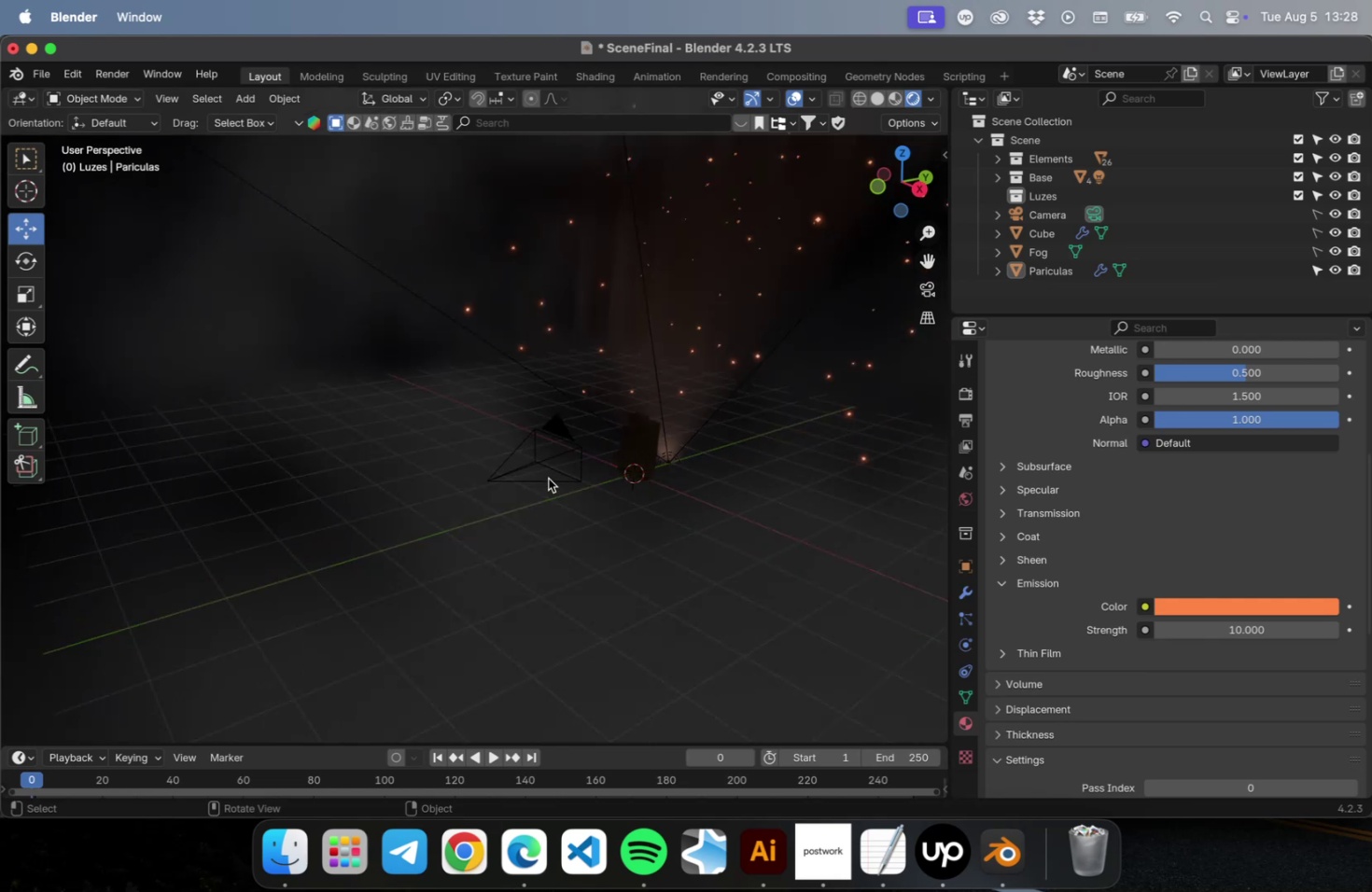 
key(Numpad0)
 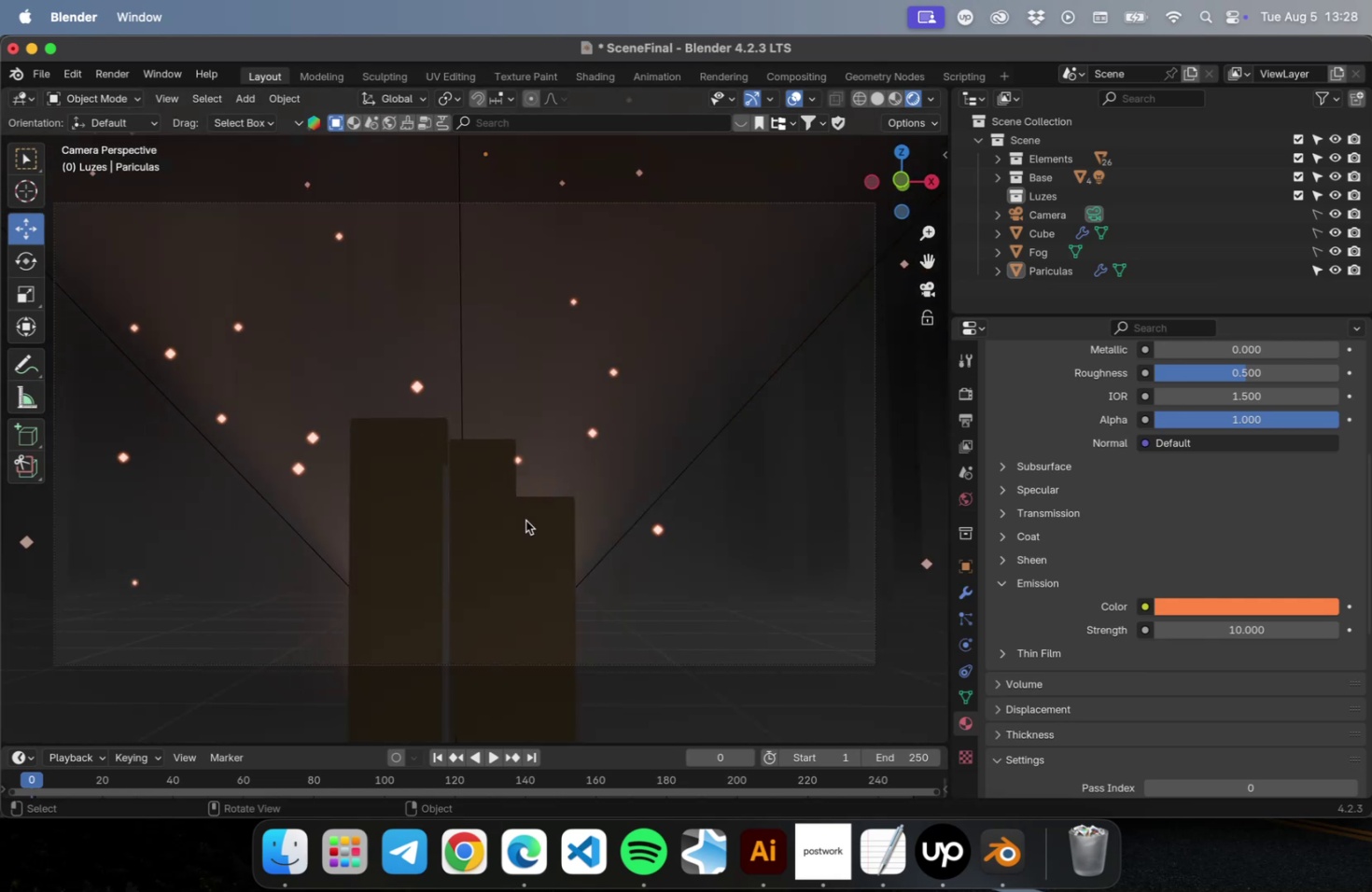 
key(Meta+S)
 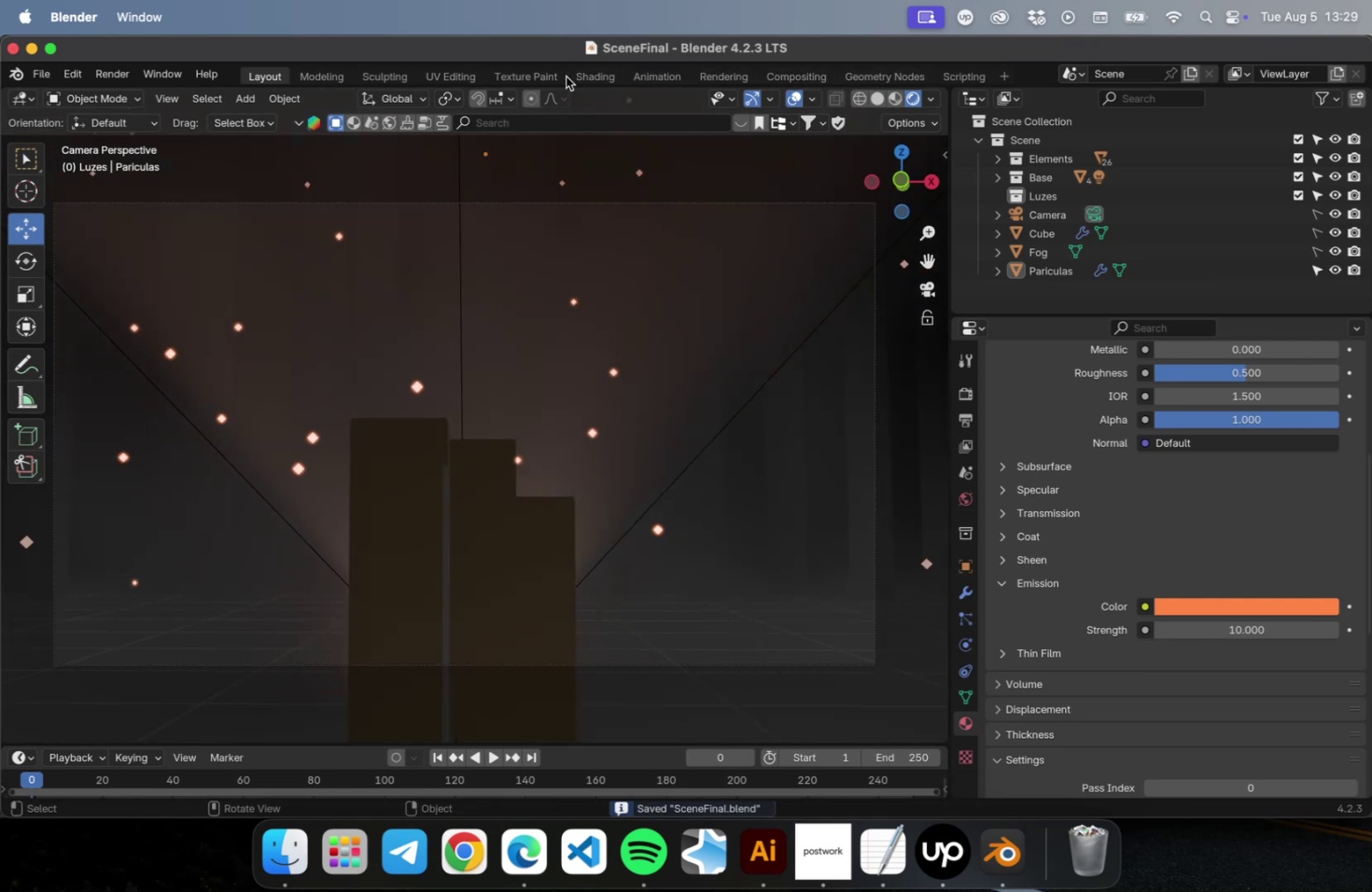 
wait(5.13)
 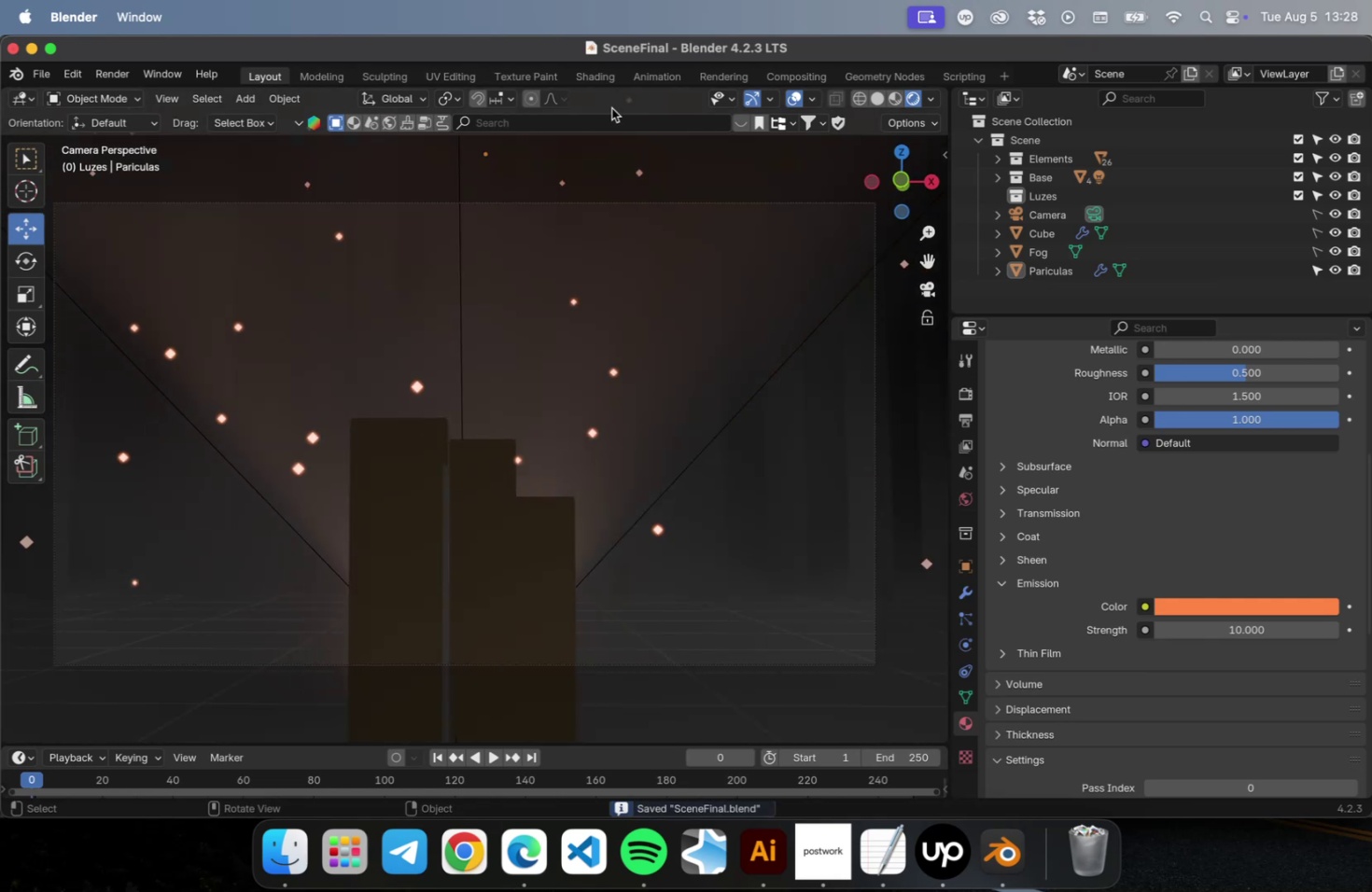 
left_click([863, 78])
 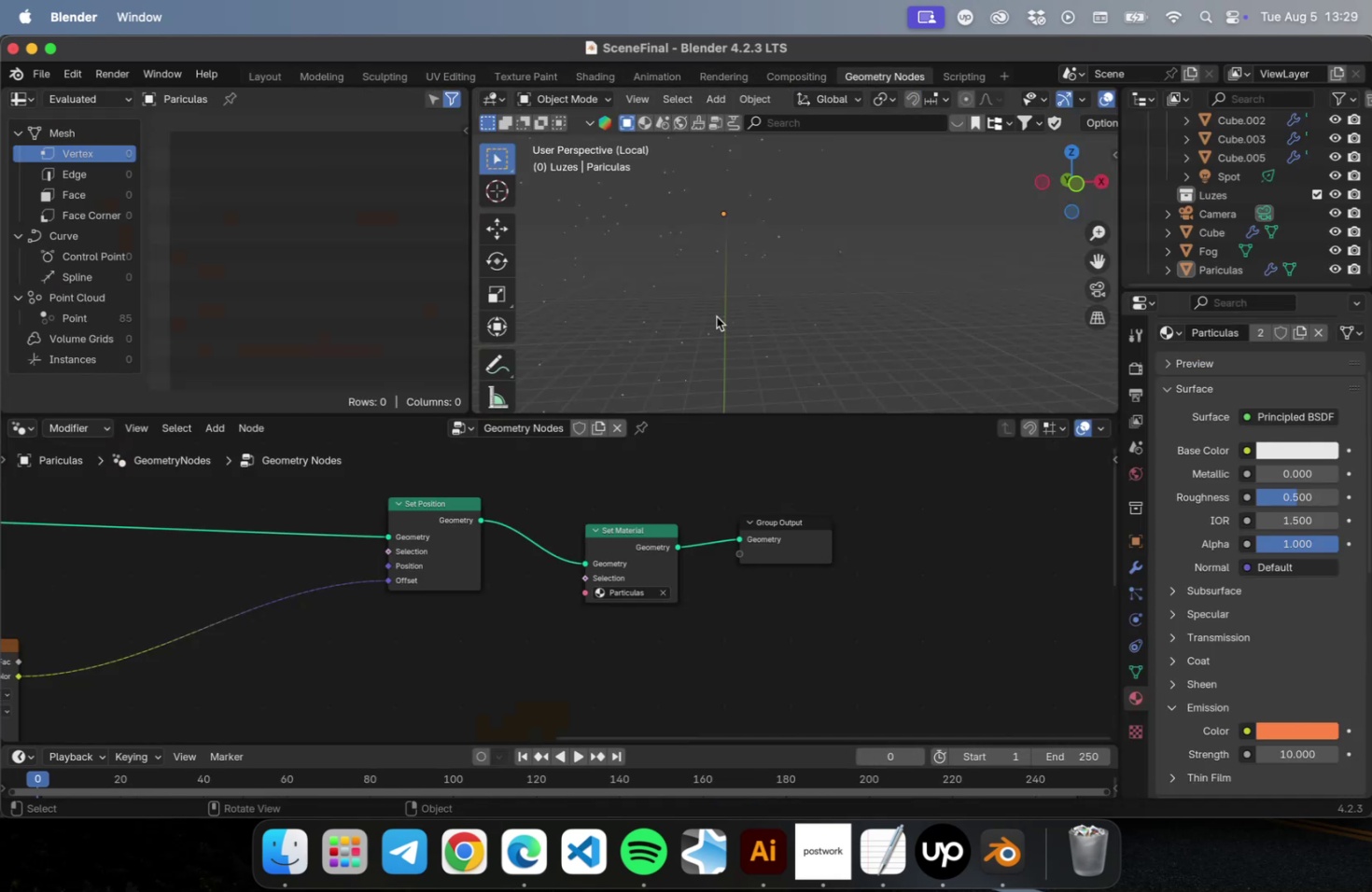 
scroll: coordinate [722, 308], scroll_direction: up, amount: 22.0
 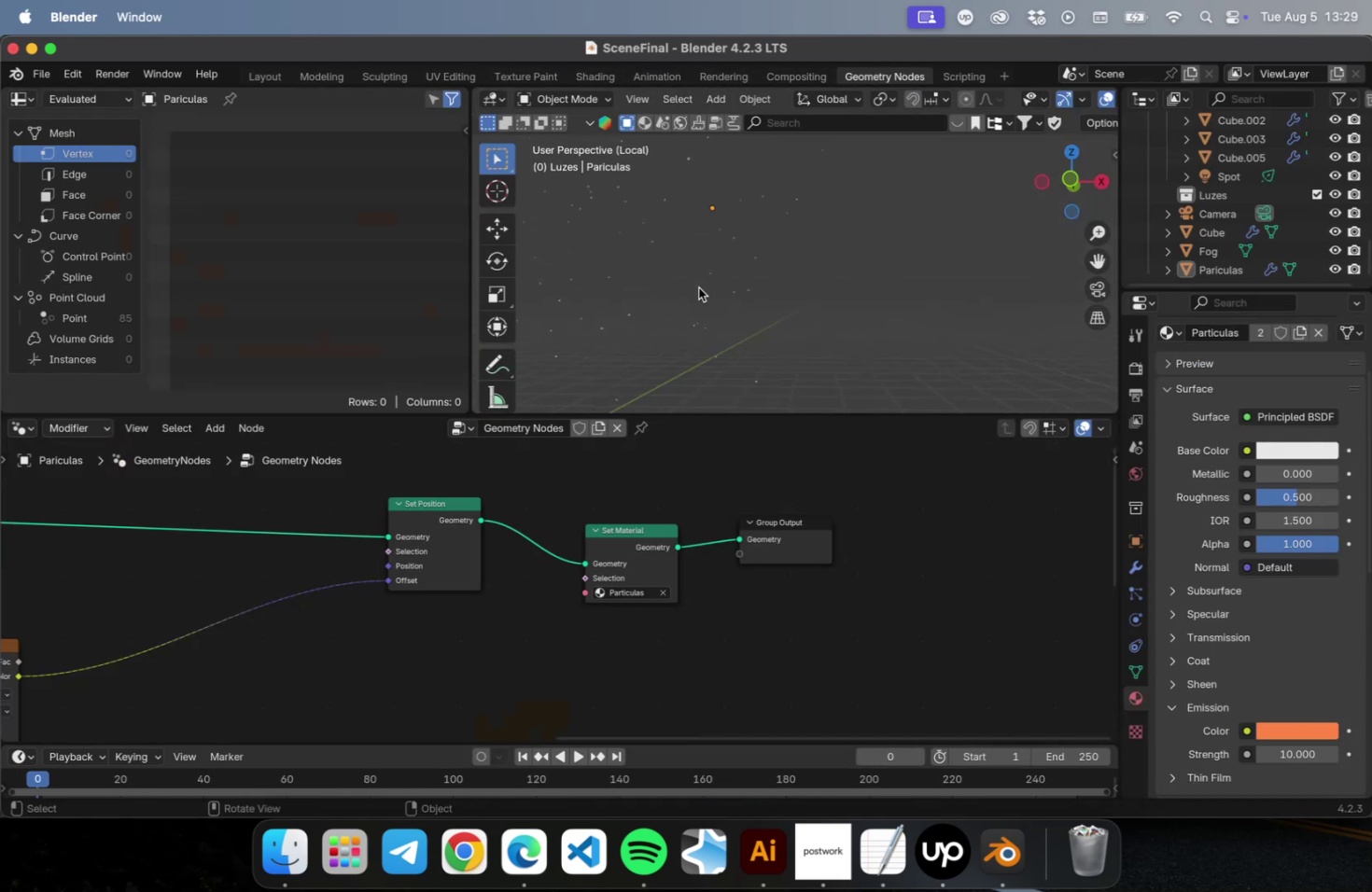 
key(NumLock)
 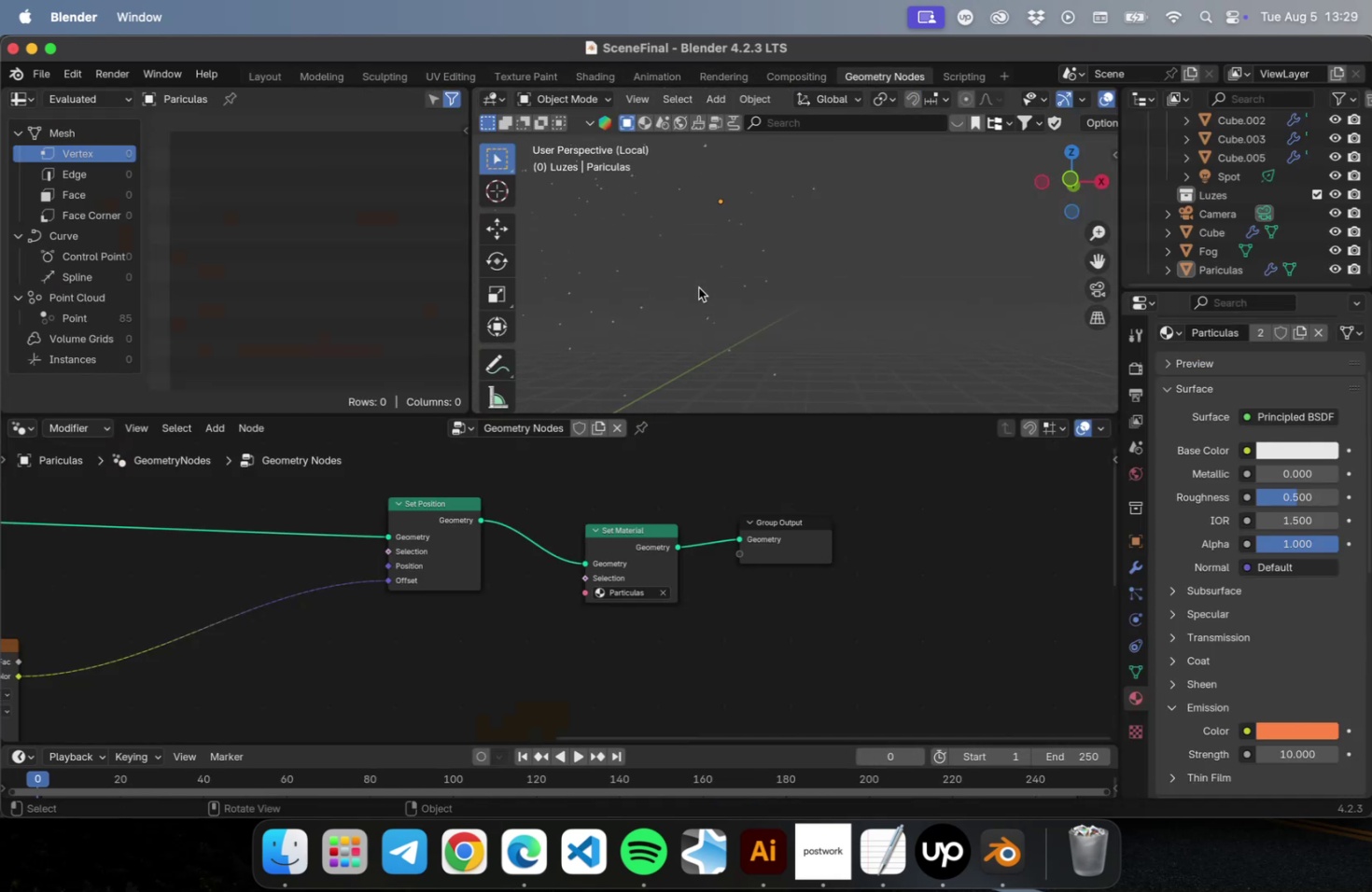 
key(Numpad0)
 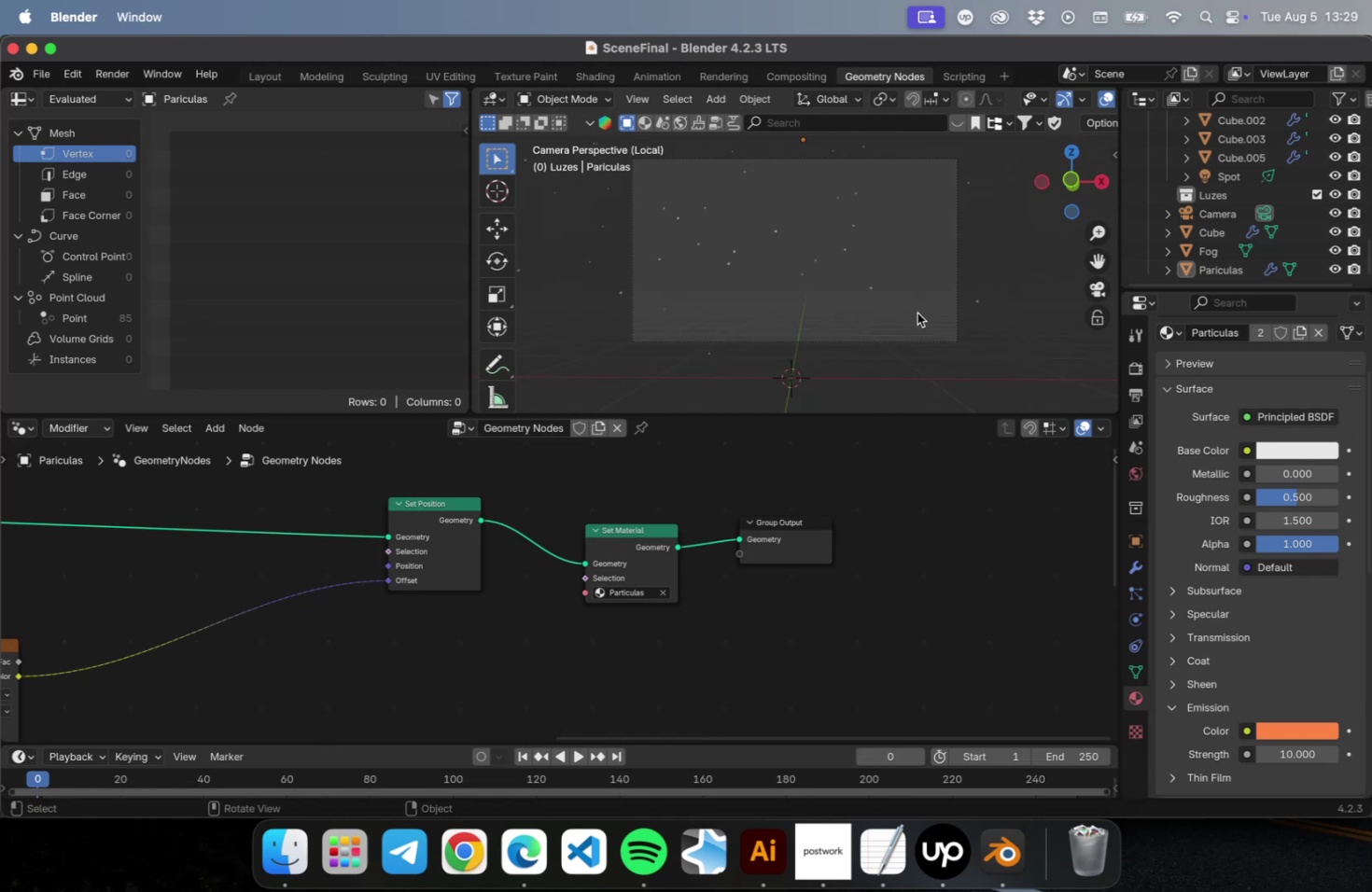 
scroll: coordinate [1007, 313], scroll_direction: up, amount: 6.0
 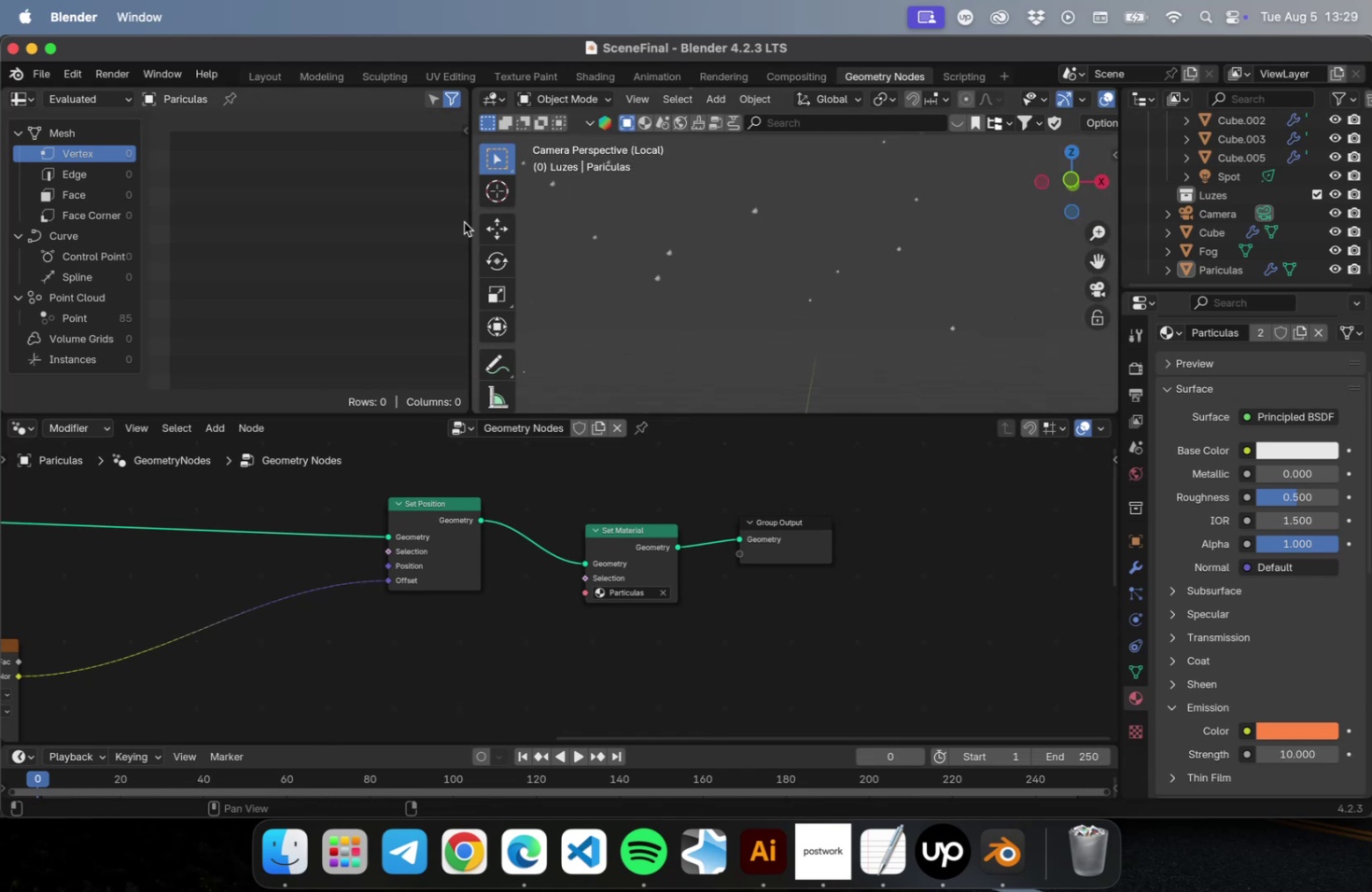 
left_click_drag(start_coordinate=[469, 220], to_coordinate=[167, 221])
 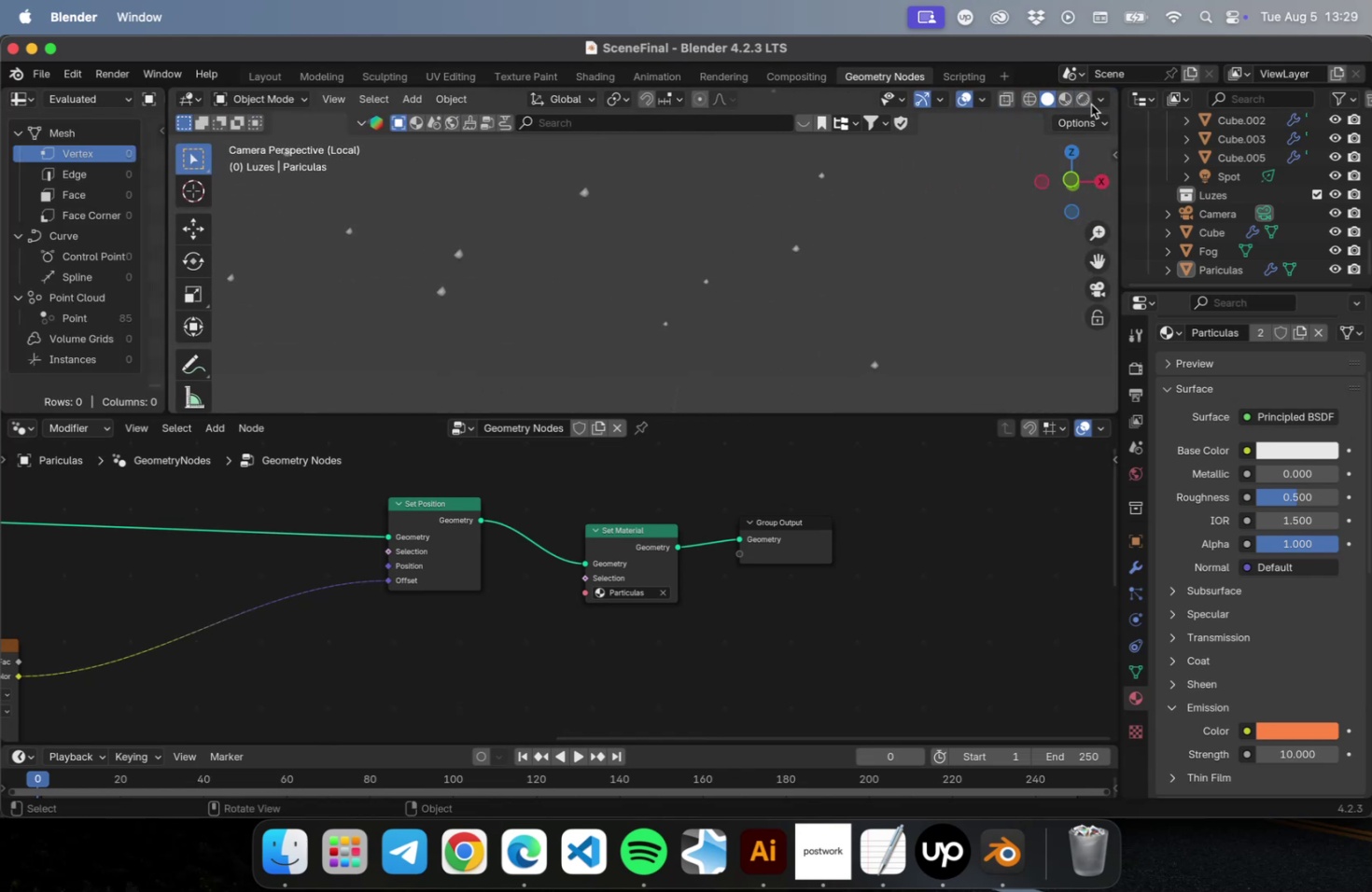 
left_click([1085, 101])
 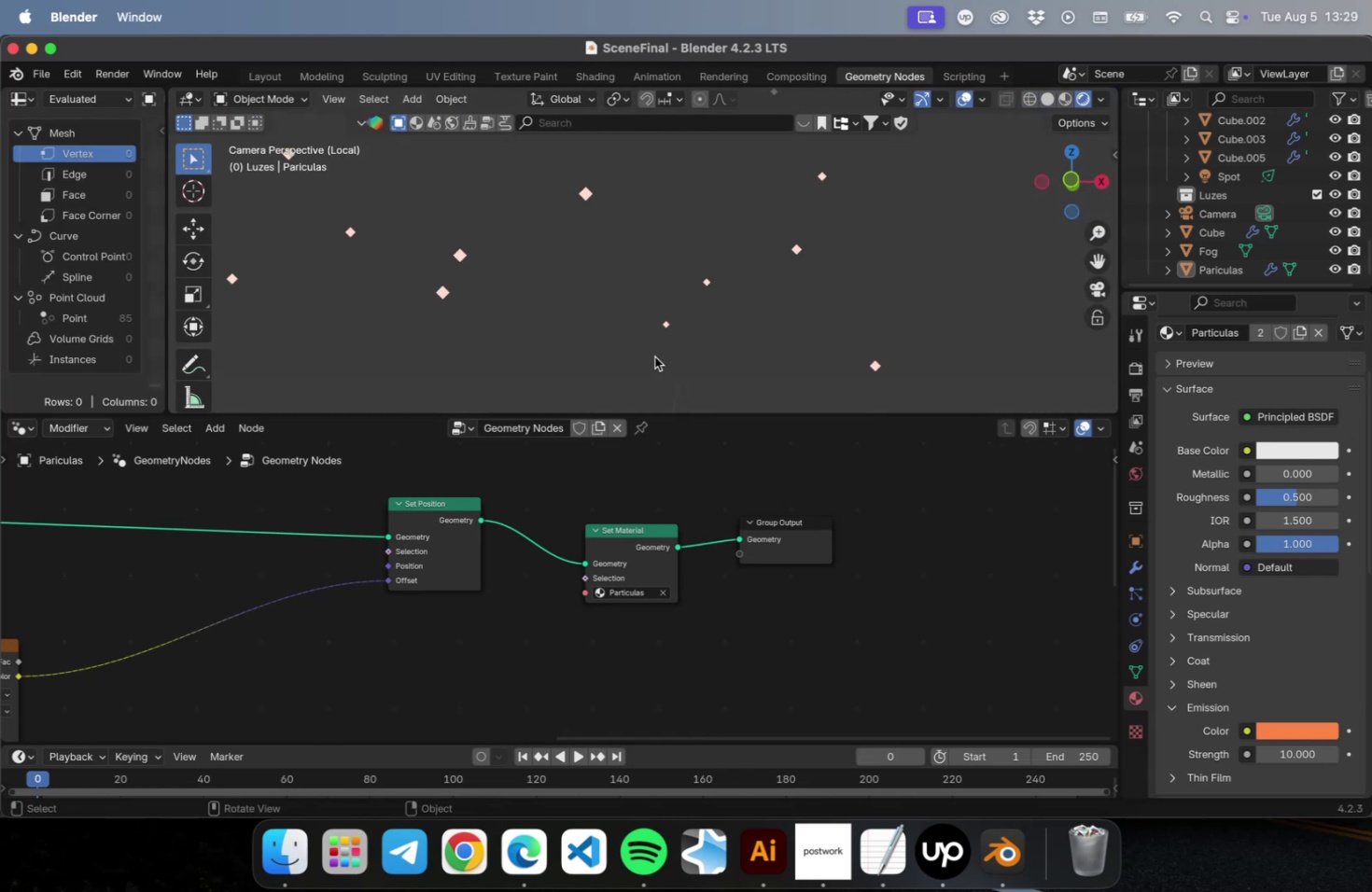 
scroll: coordinate [653, 356], scroll_direction: down, amount: 2.0
 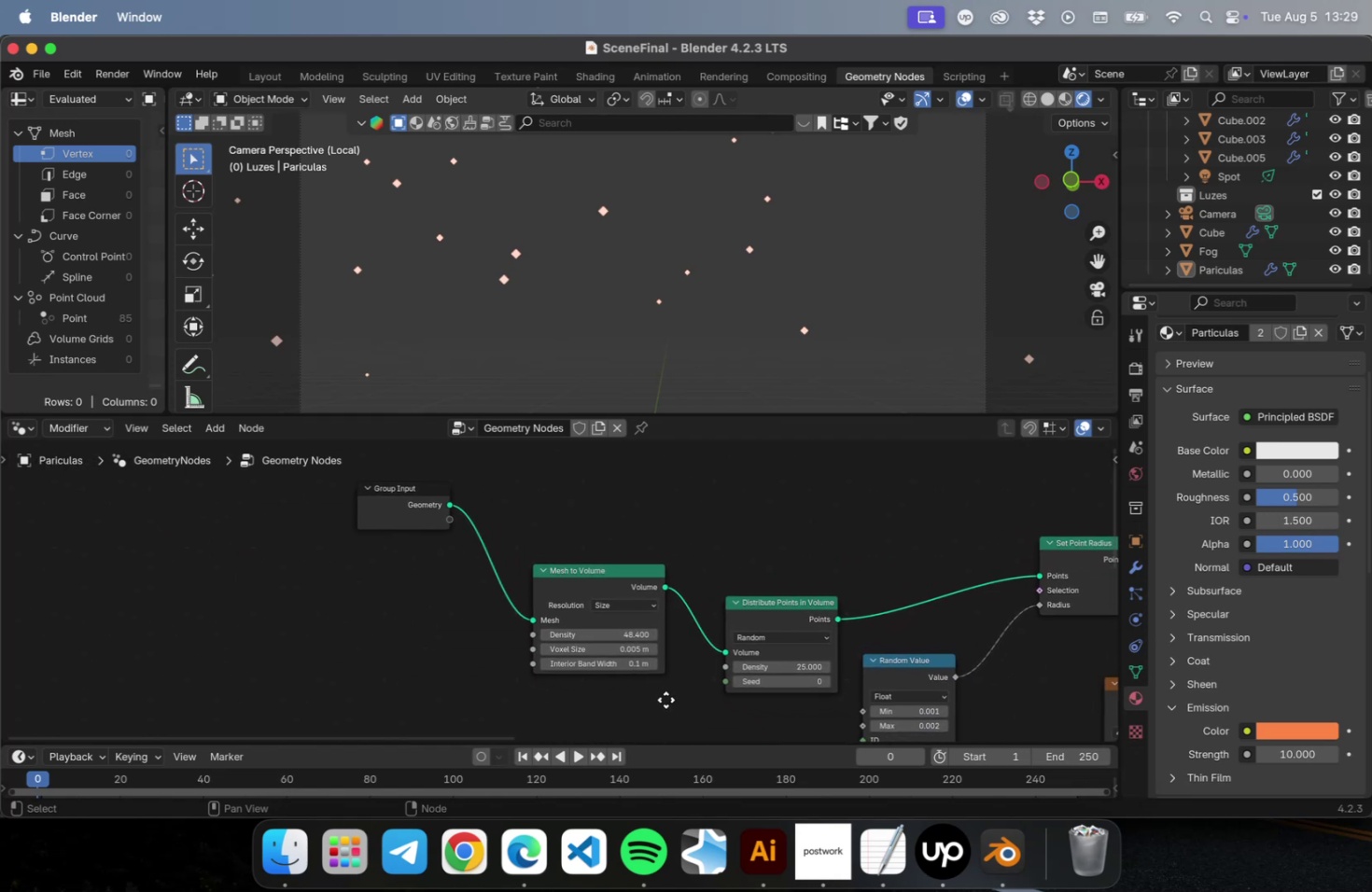 
wait(6.77)
 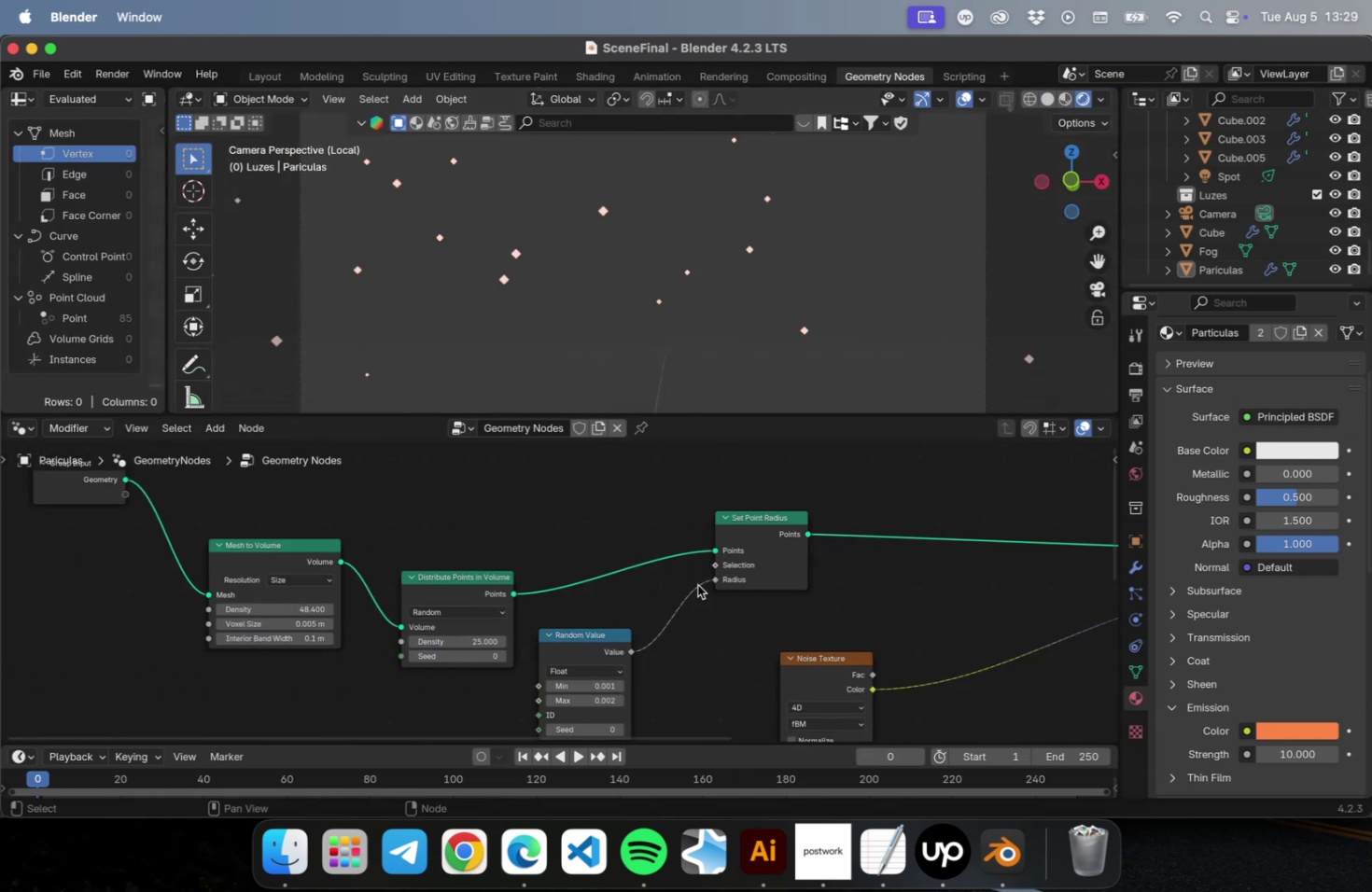 
left_click_drag(start_coordinate=[406, 496], to_coordinate=[413, 630])
 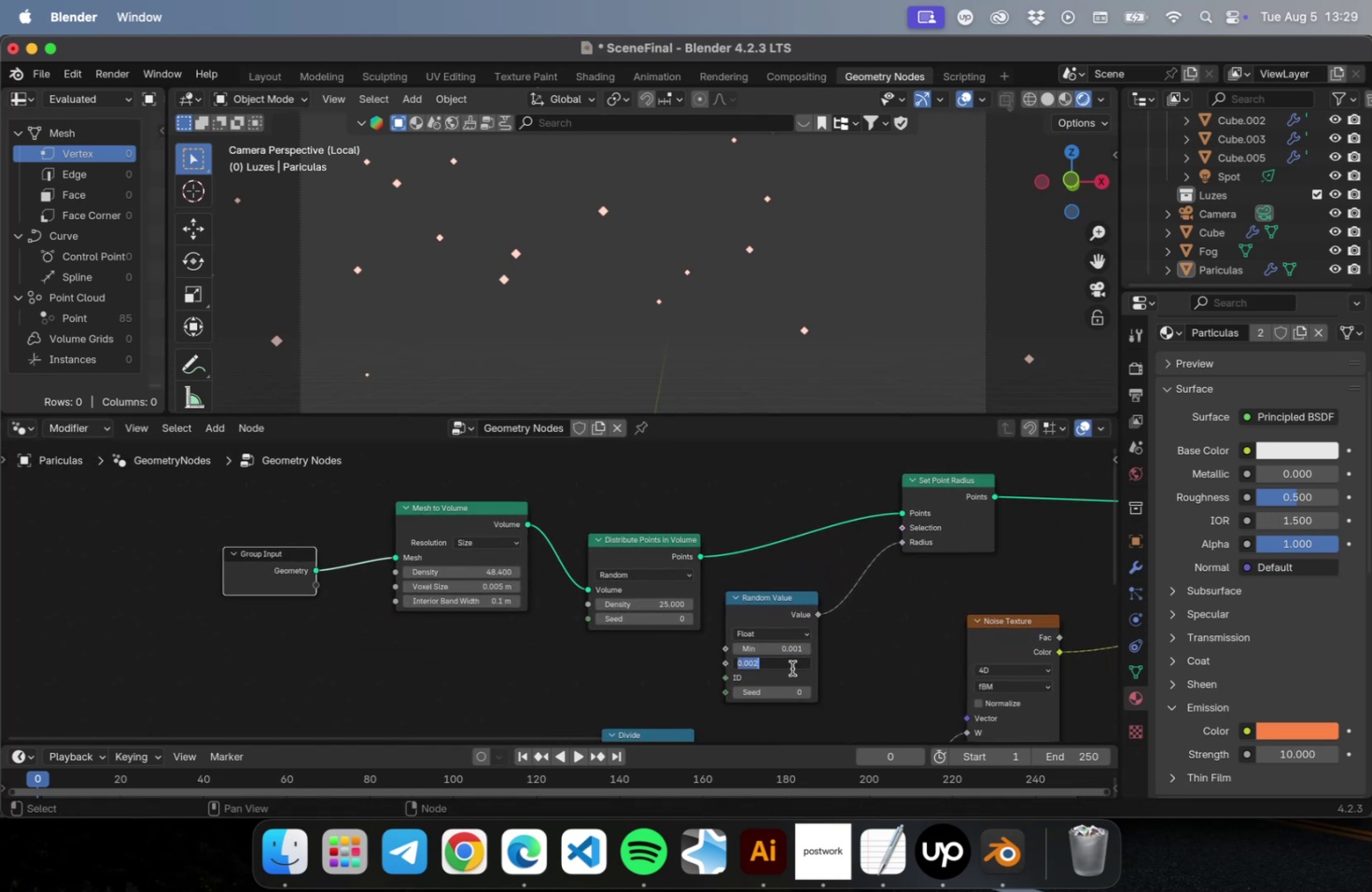 
double_click([791, 661])
 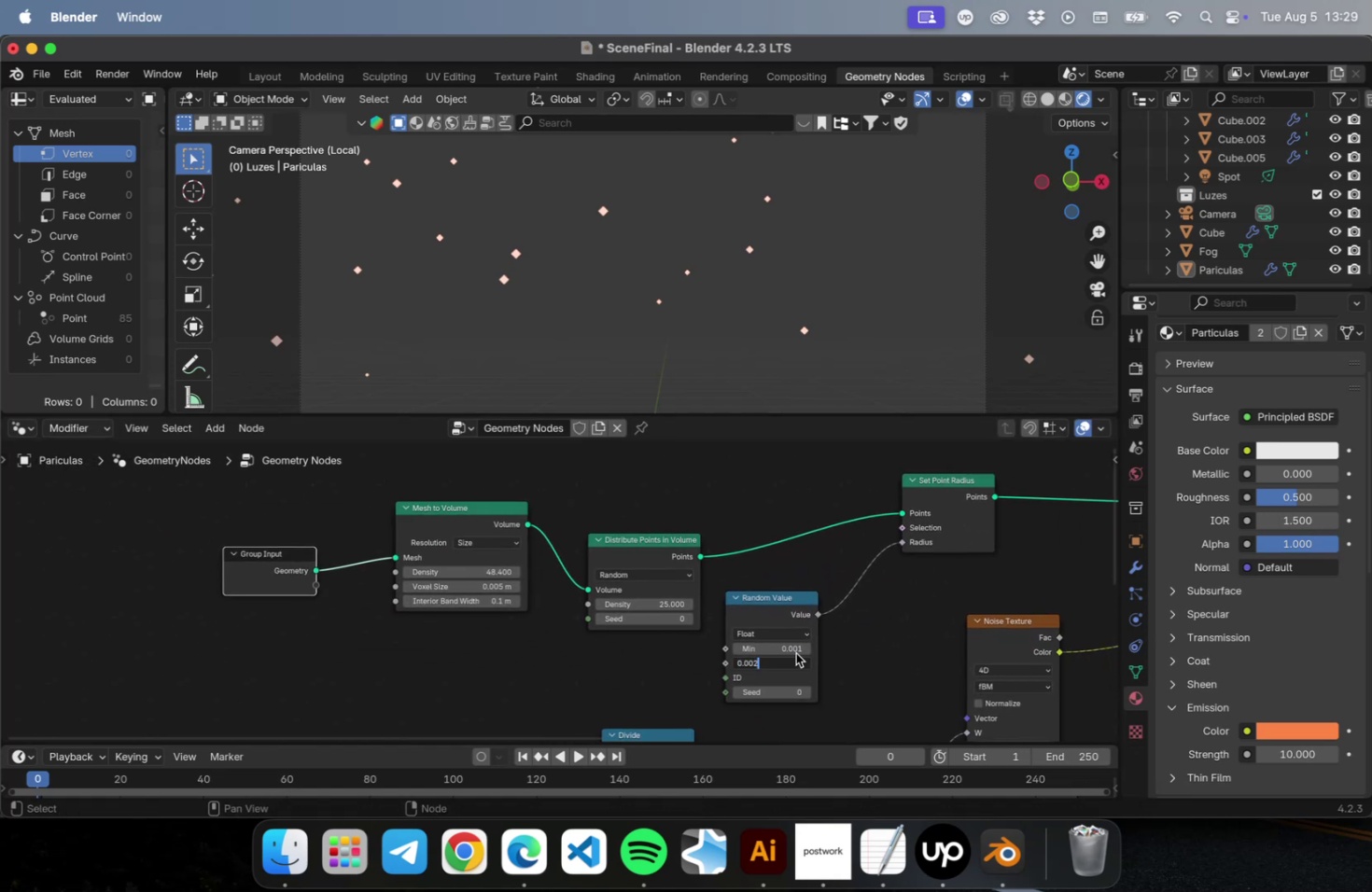 
triple_click([795, 652])
 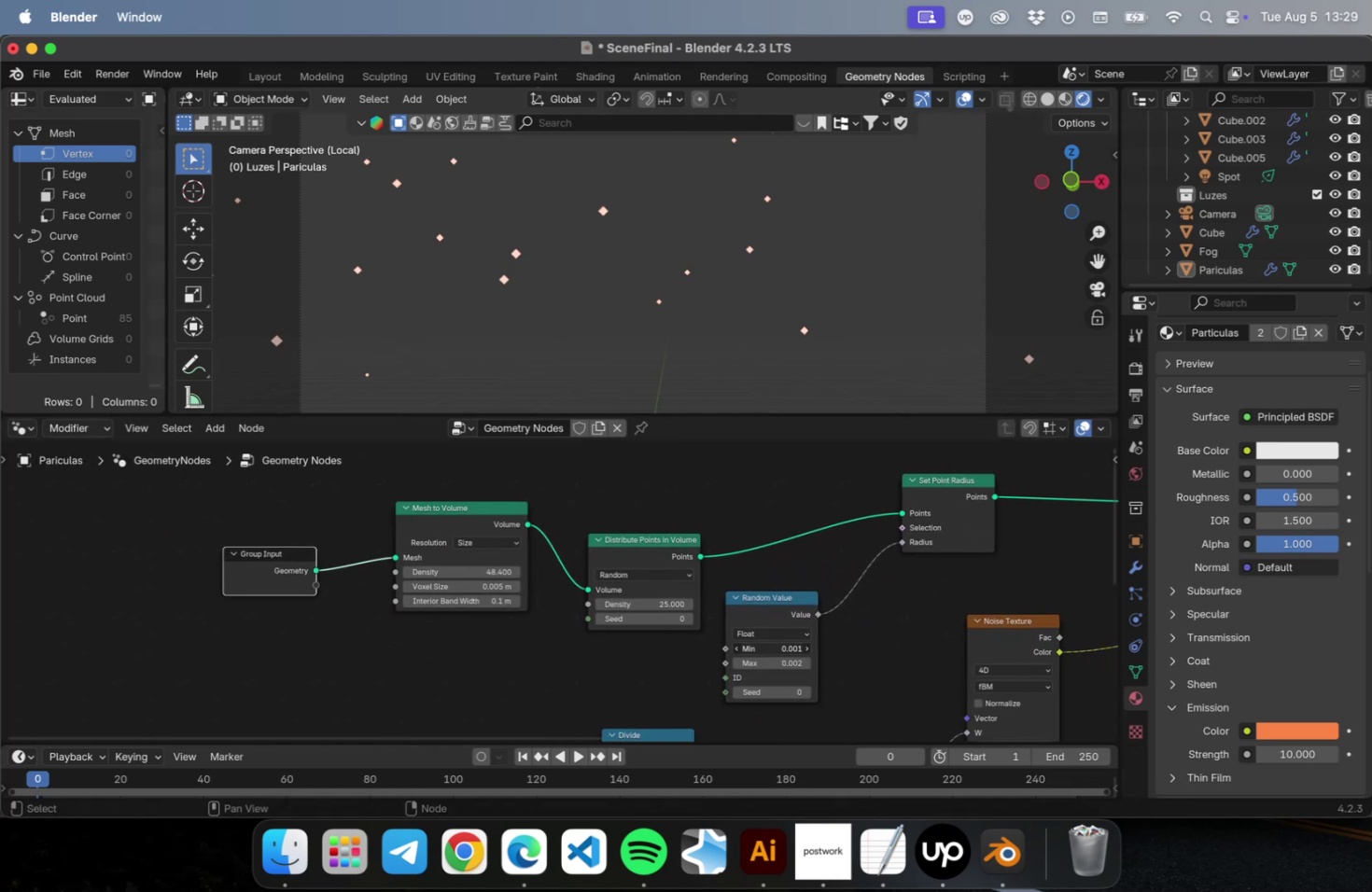 
triple_click([797, 648])
 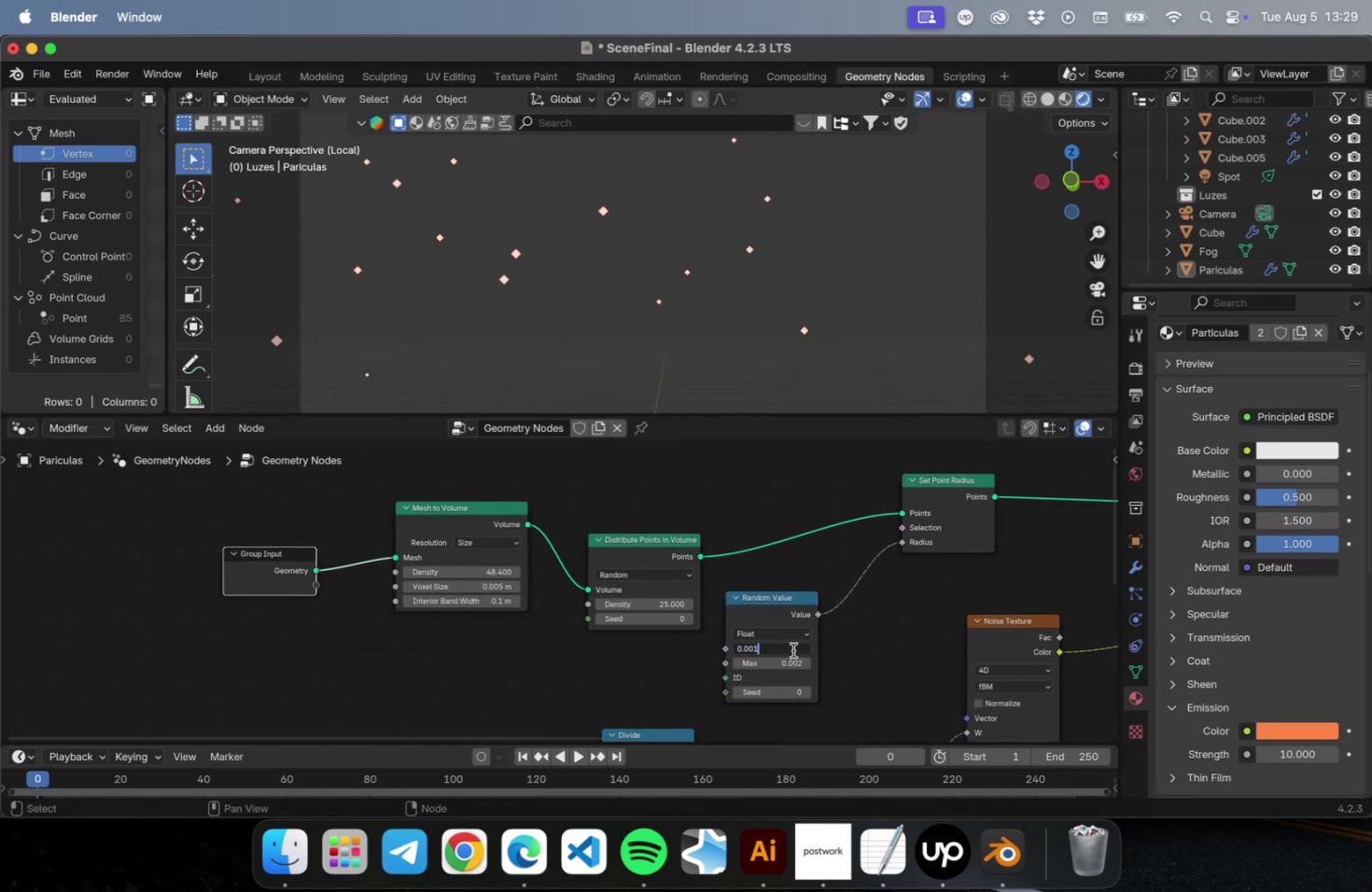 
triple_click([792, 649])
 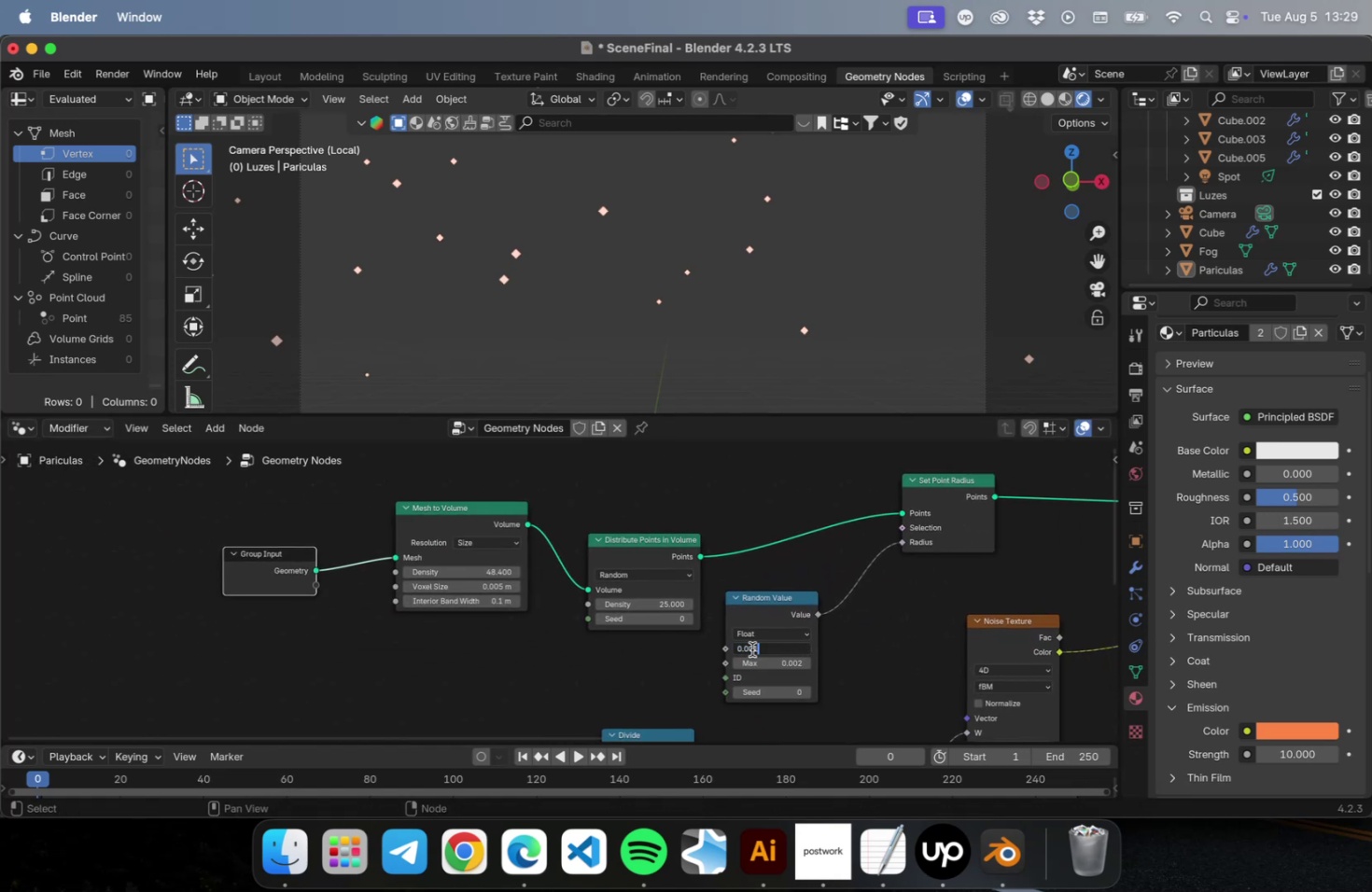 
left_click_drag(start_coordinate=[752, 648], to_coordinate=[766, 647])
 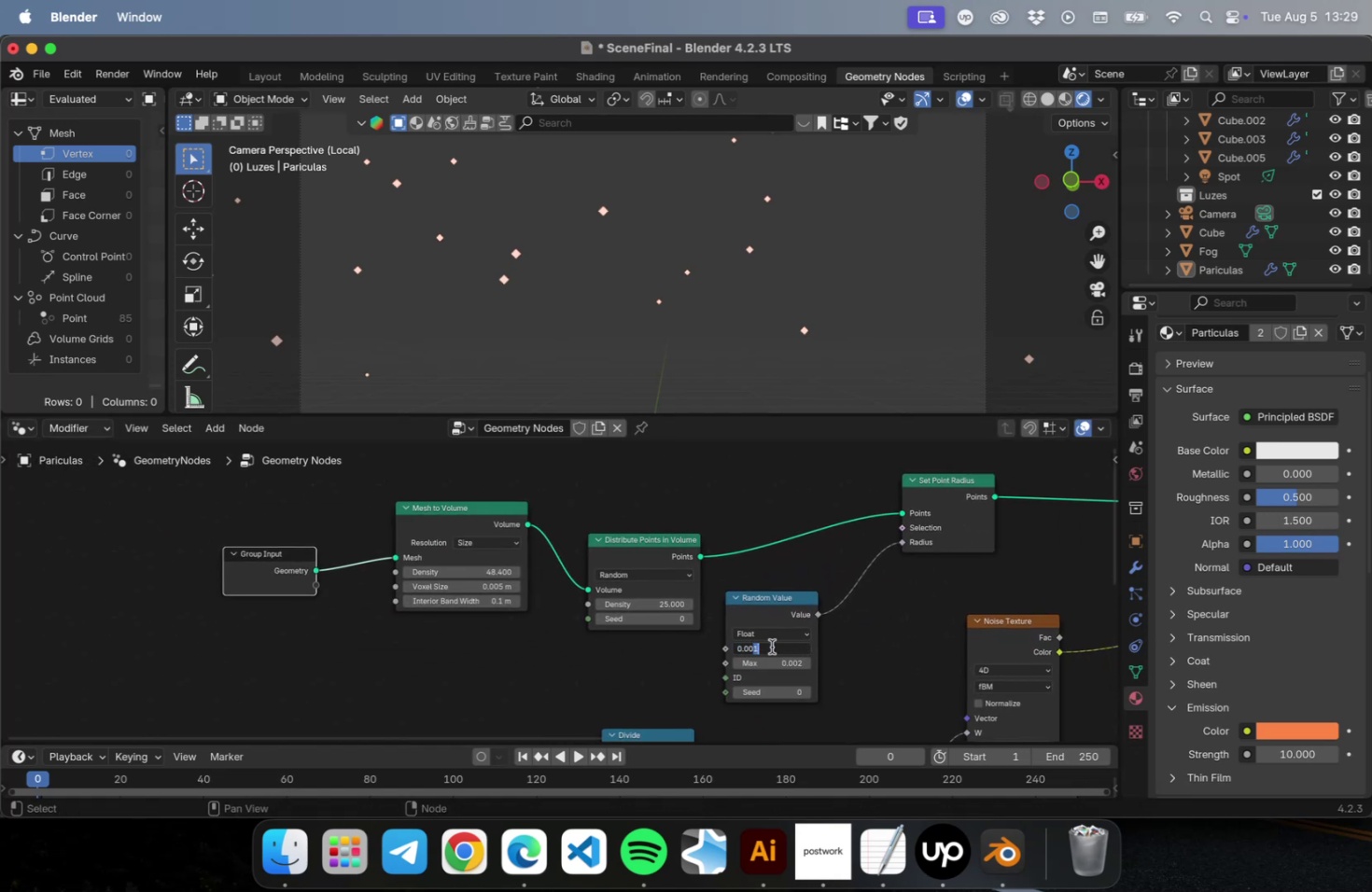 
type(05)
 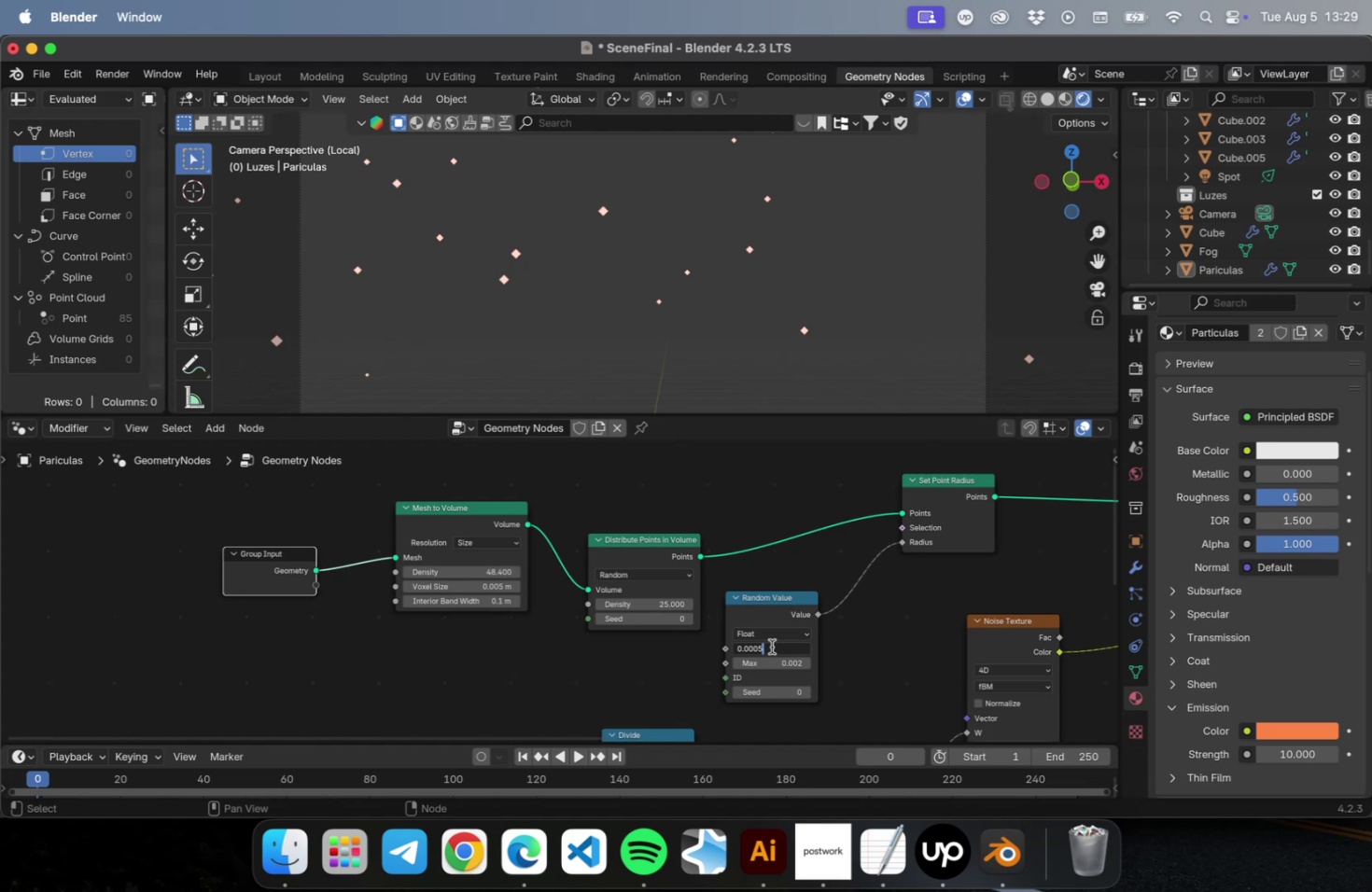 
key(Enter)
 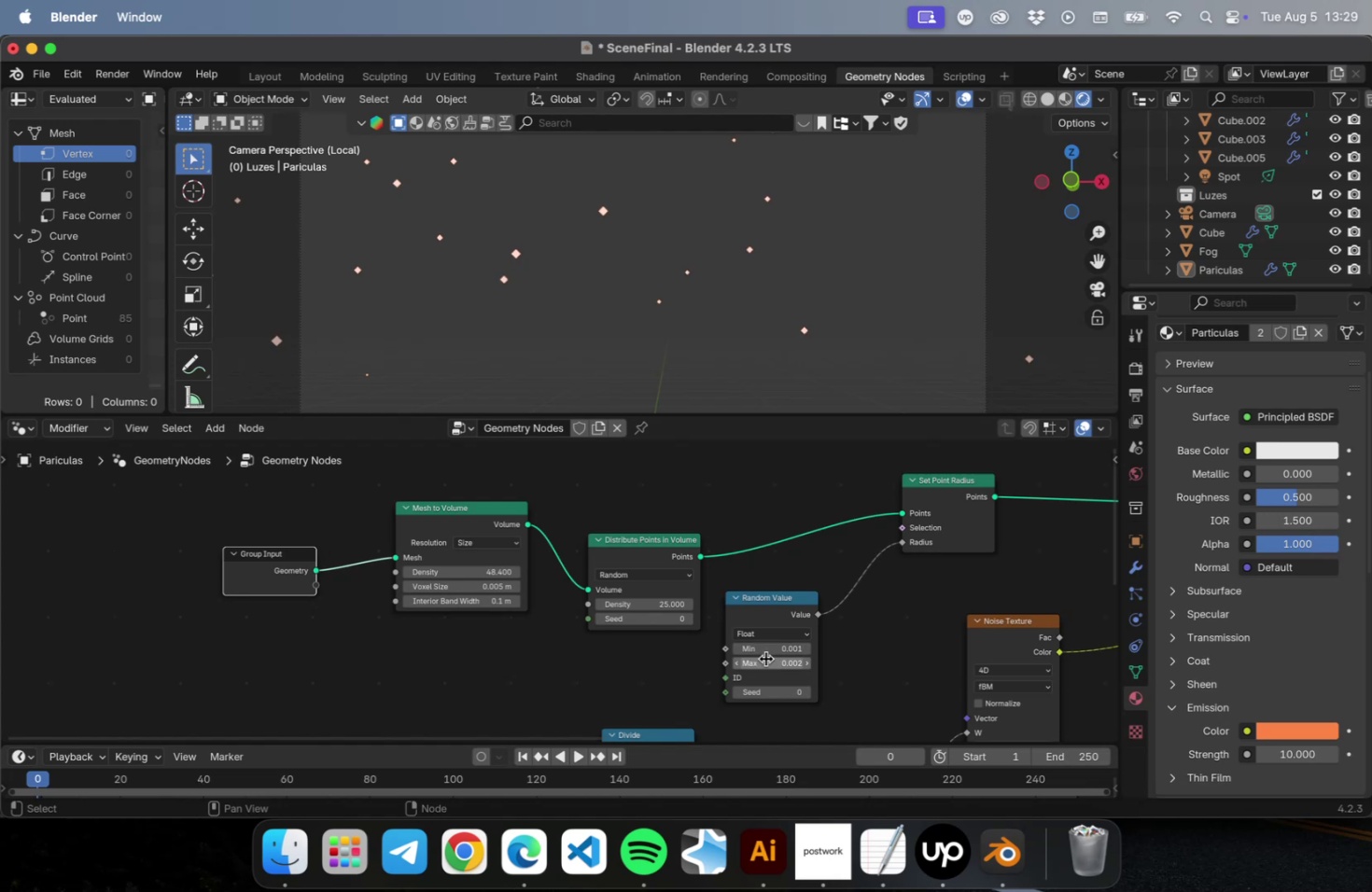 
double_click([765, 660])
 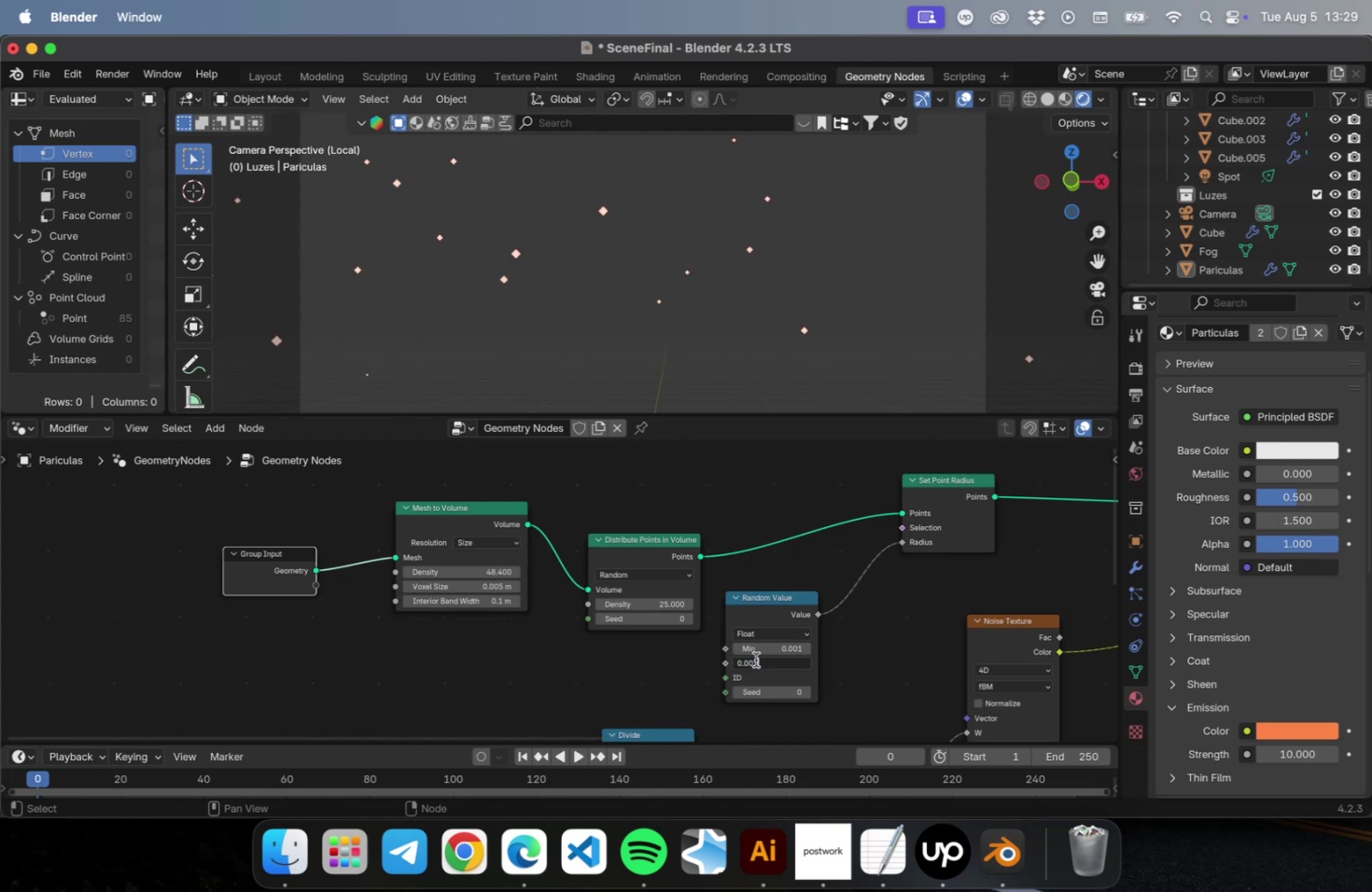 
left_click_drag(start_coordinate=[755, 659], to_coordinate=[772, 657])
 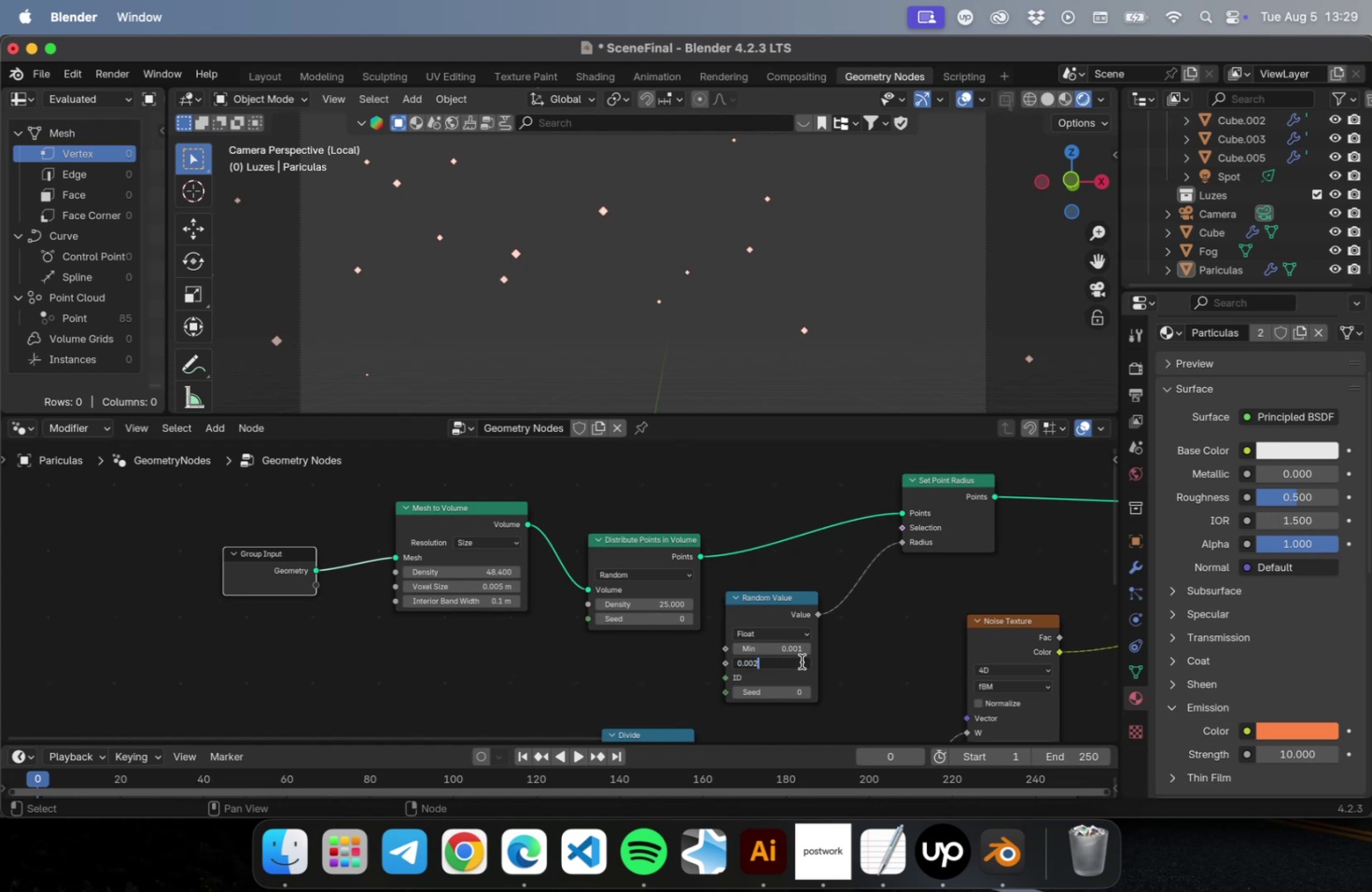 
key(Backspace)
 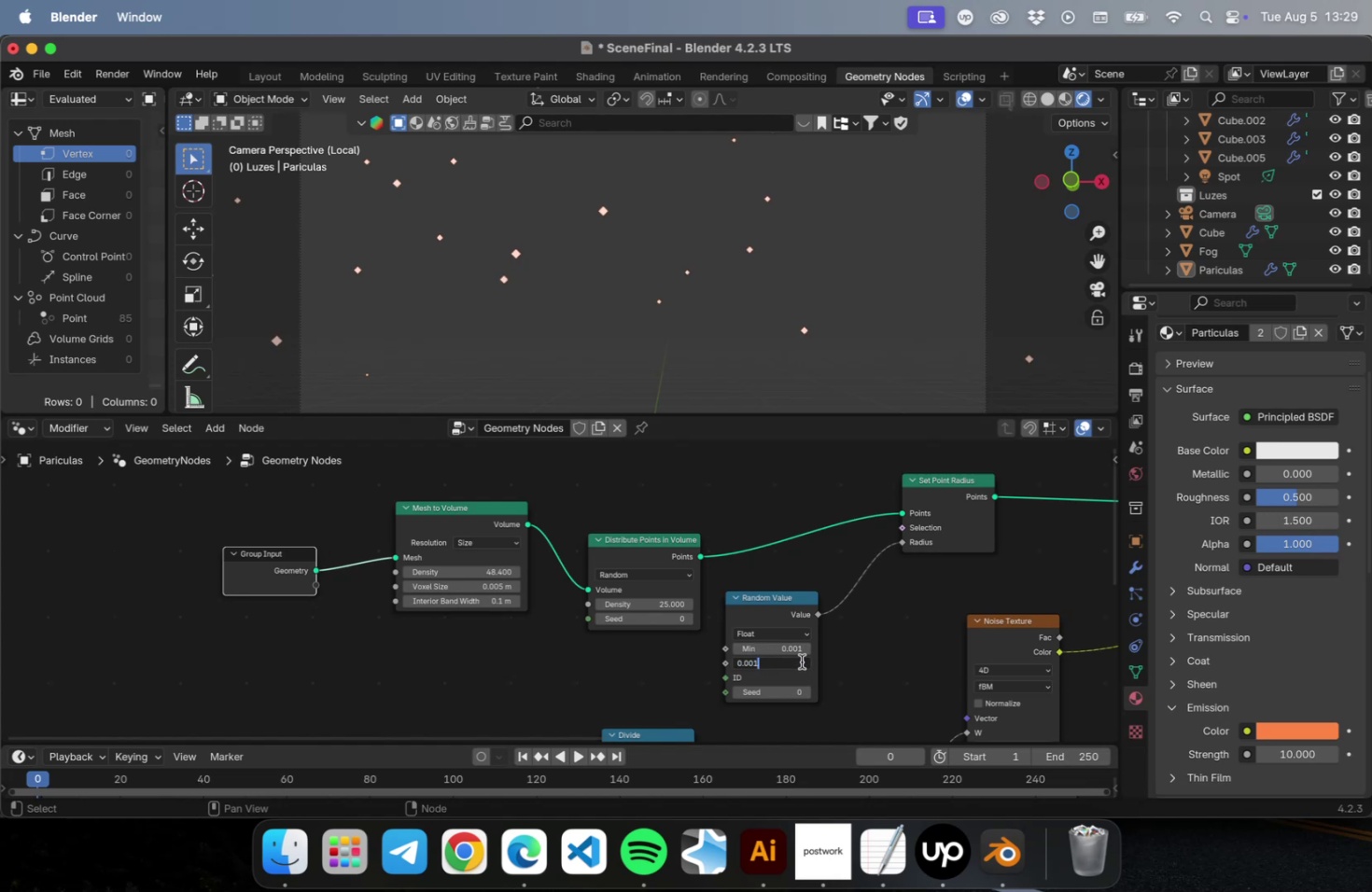 
key(1)
 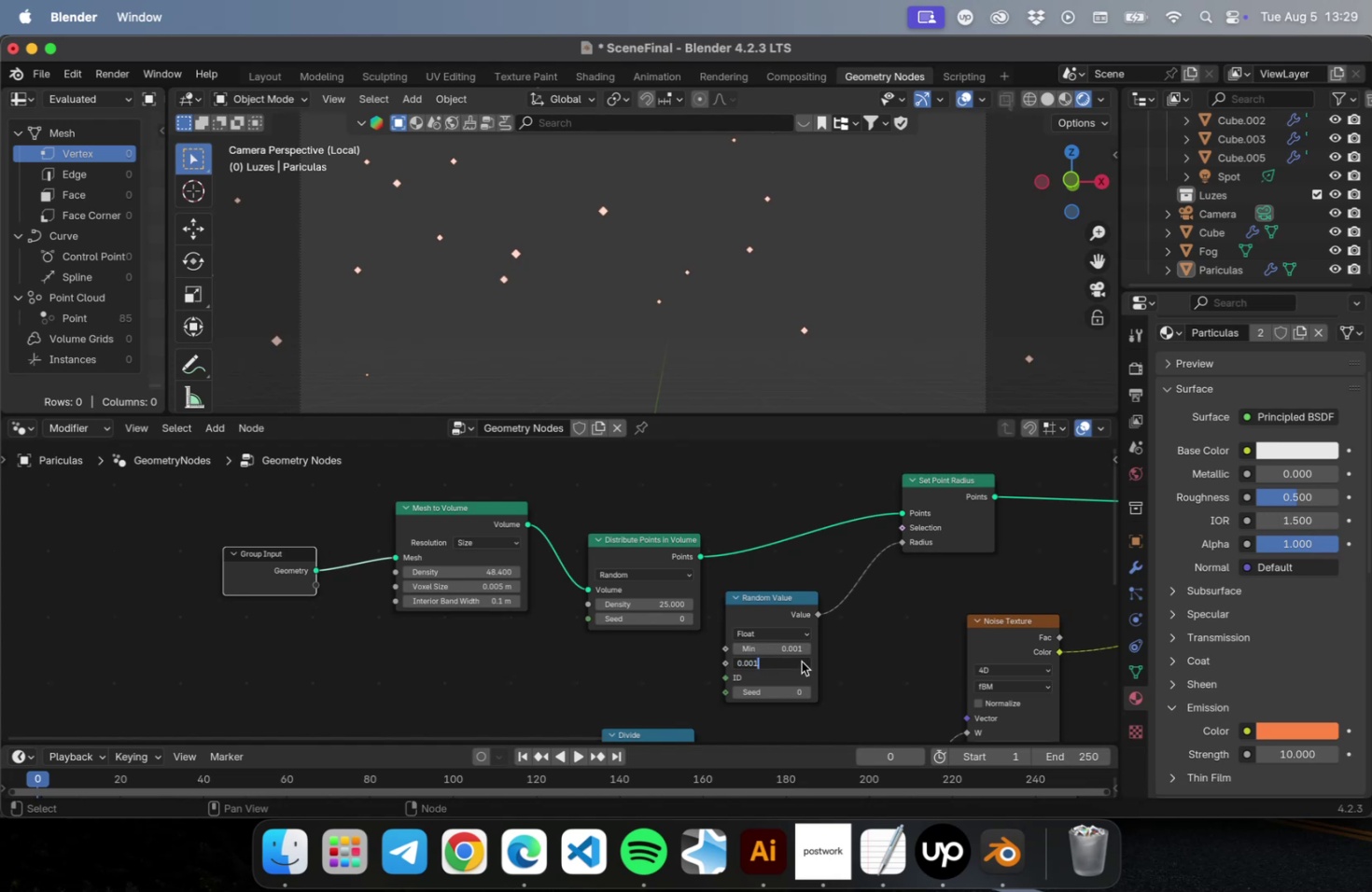 
key(Enter)
 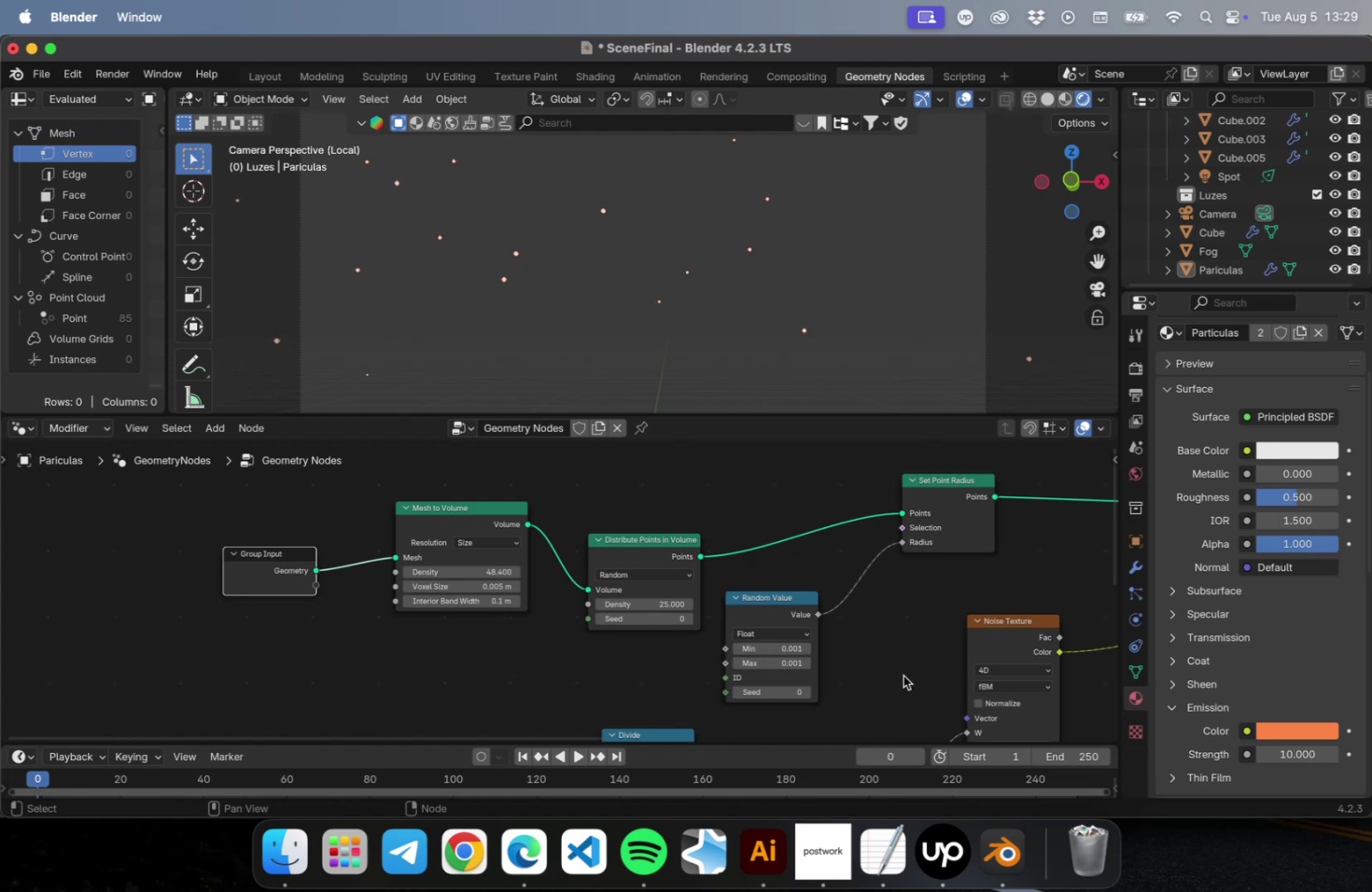 
key(Meta+S)
 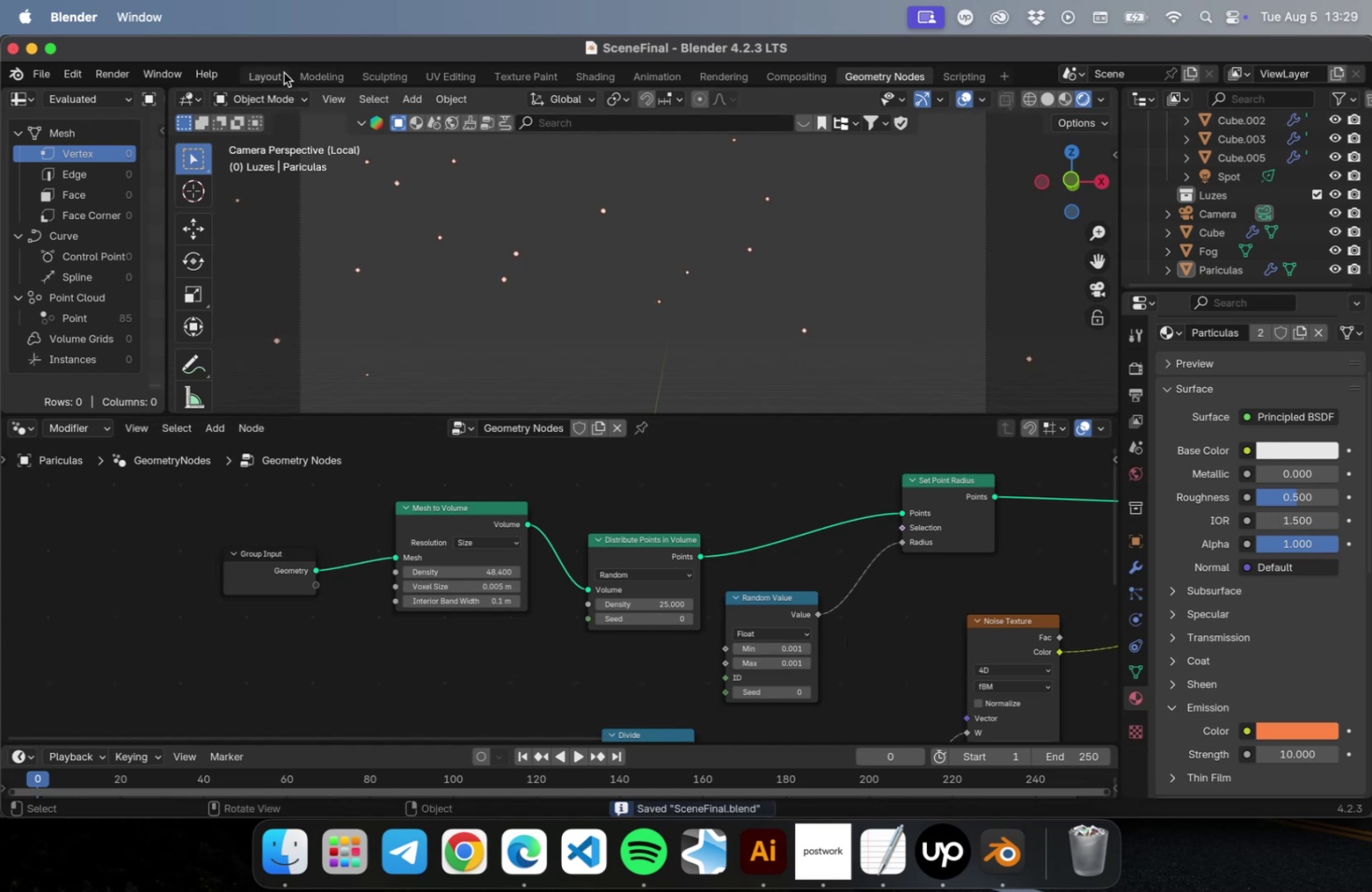 
left_click([273, 74])
 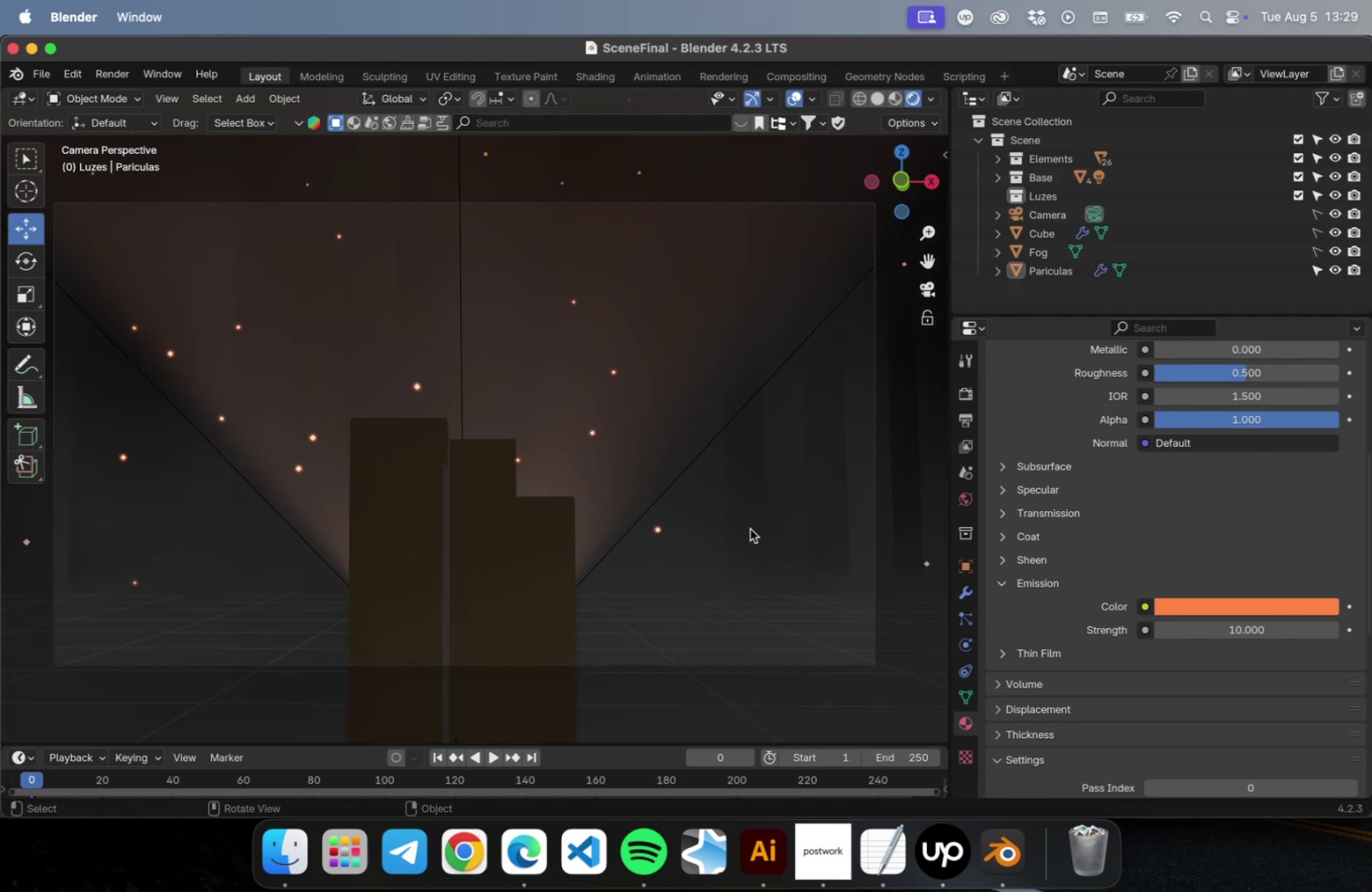 
wait(7.41)
 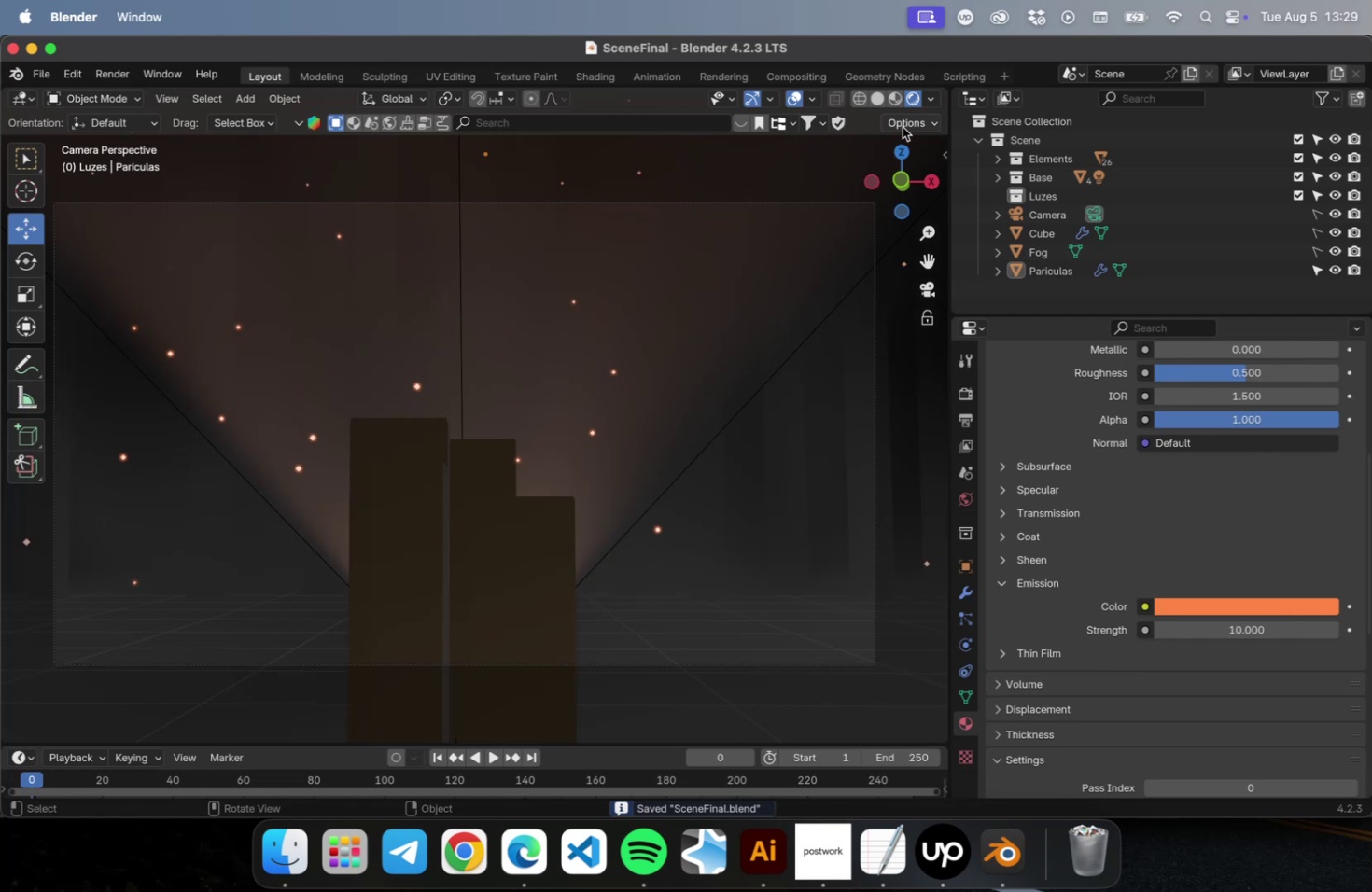 
left_click([1043, 217])
 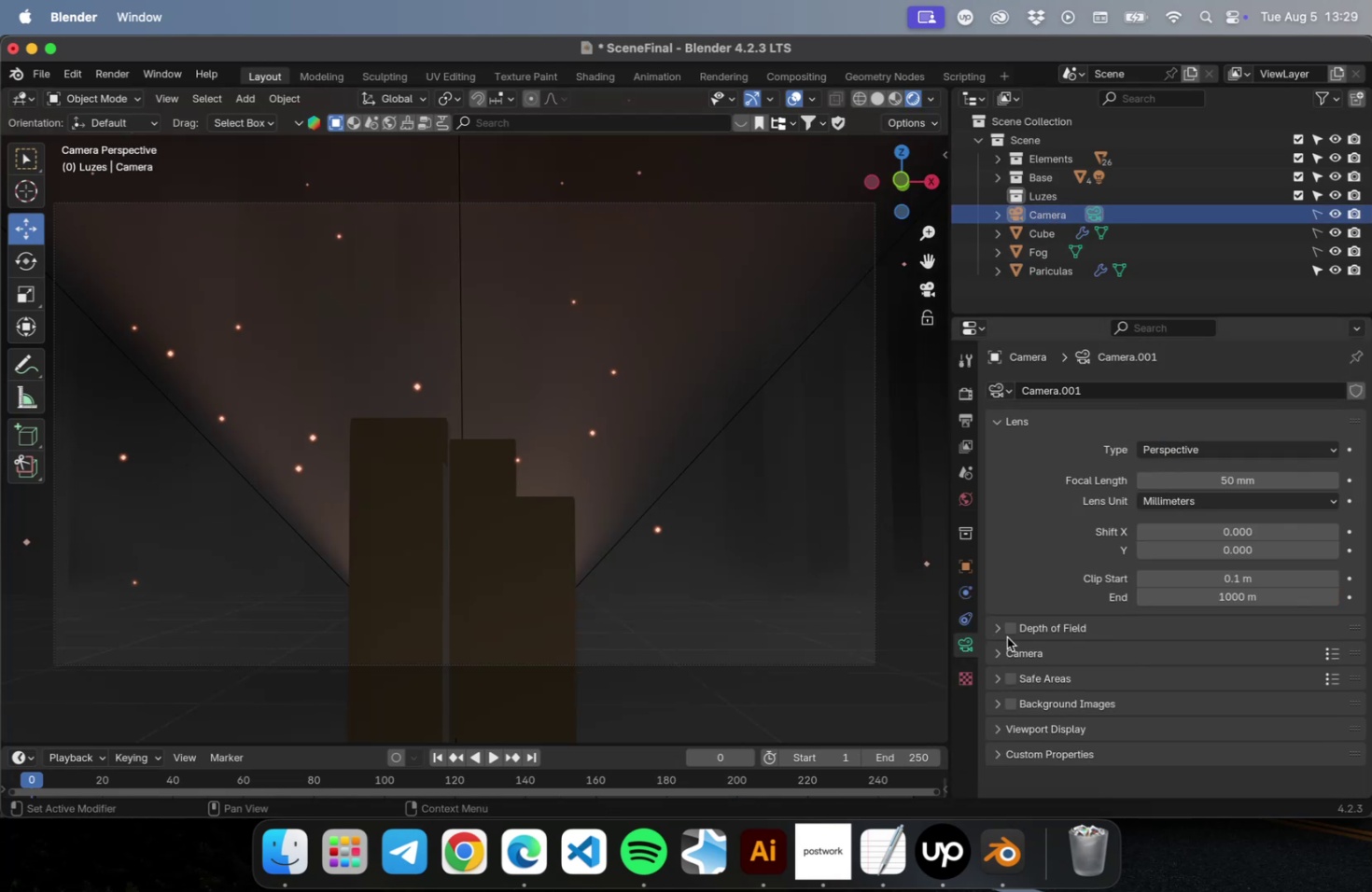 
left_click([1011, 631])
 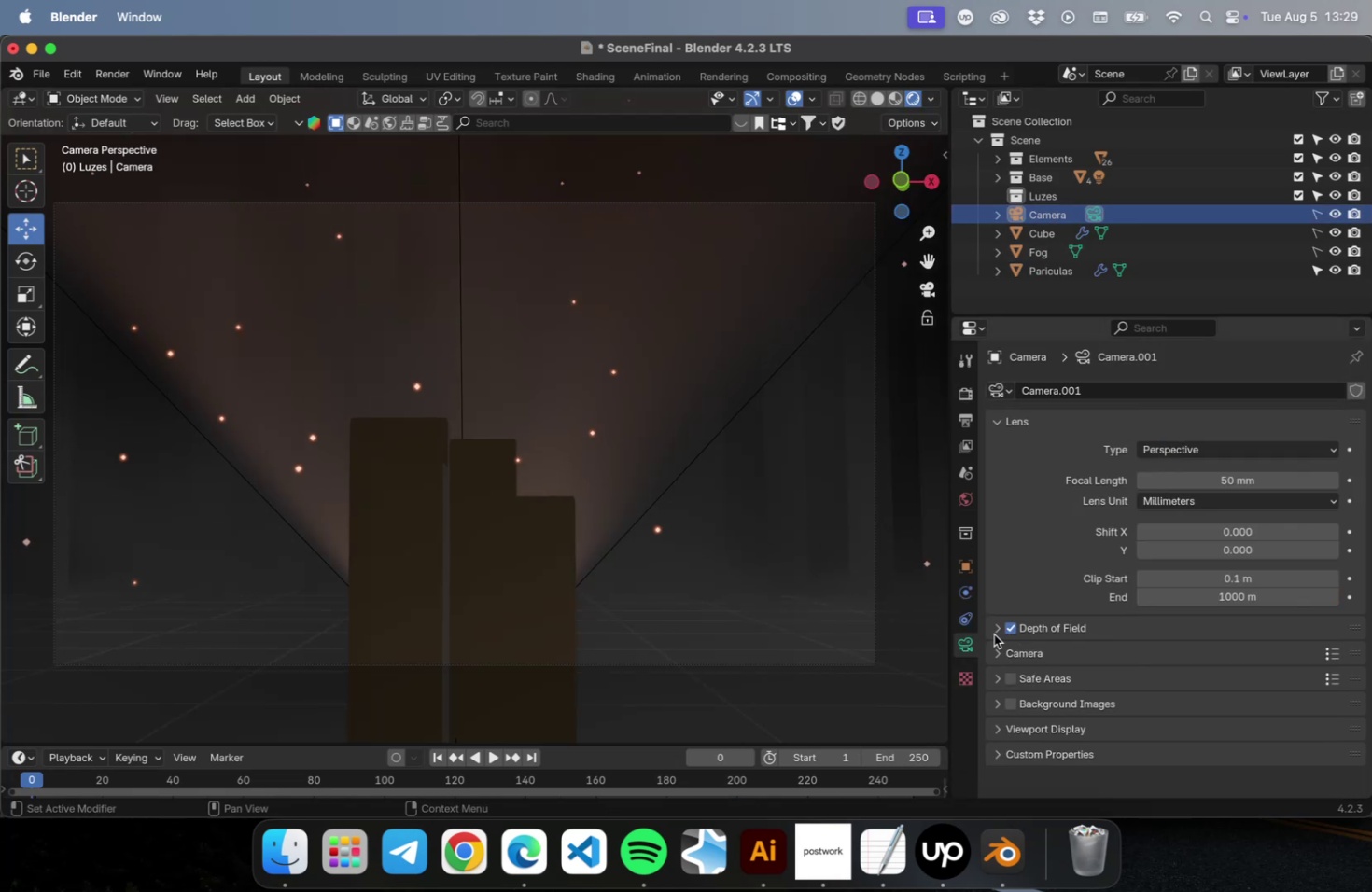 
left_click([993, 633])
 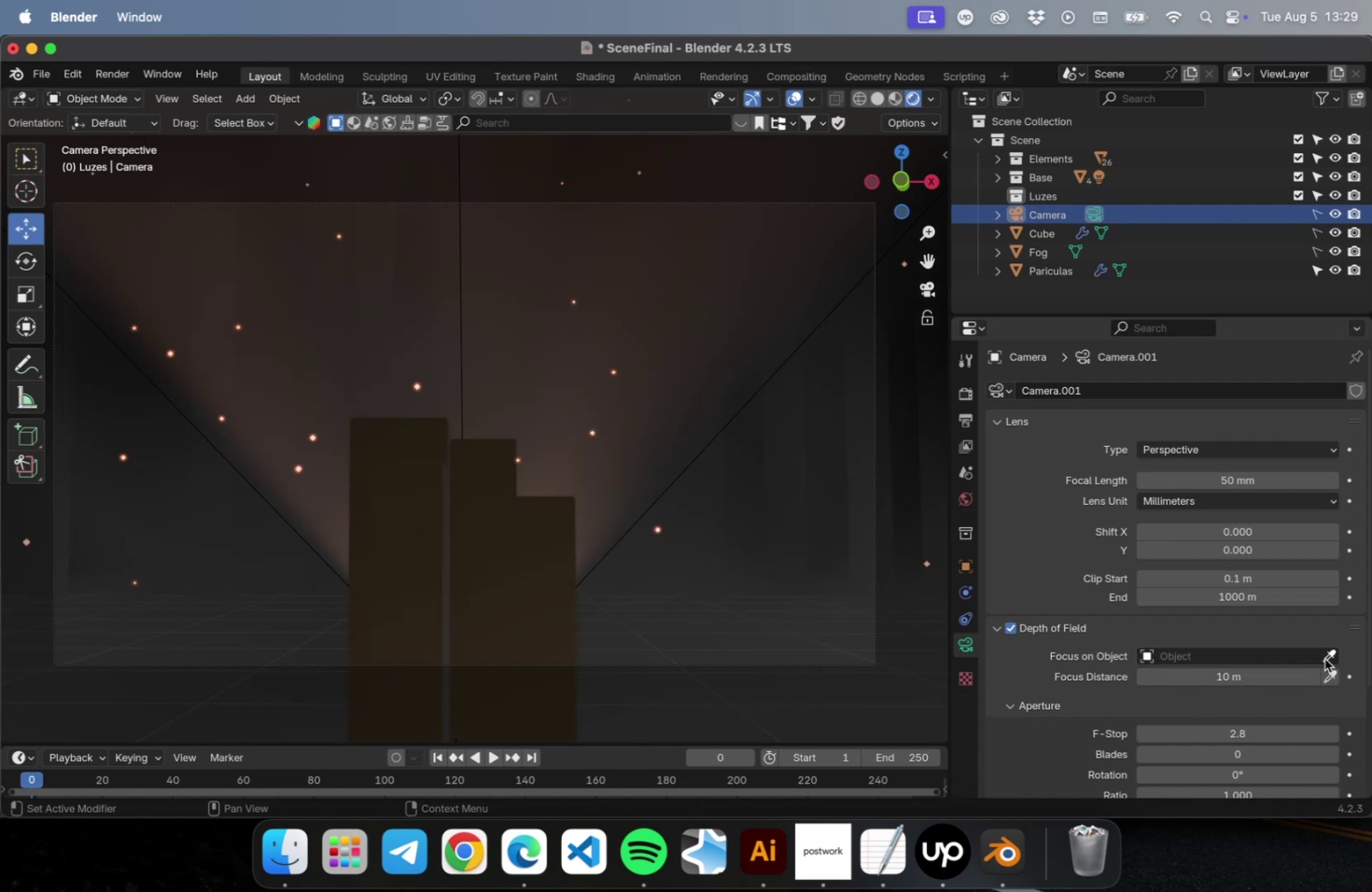 
left_click([1324, 658])
 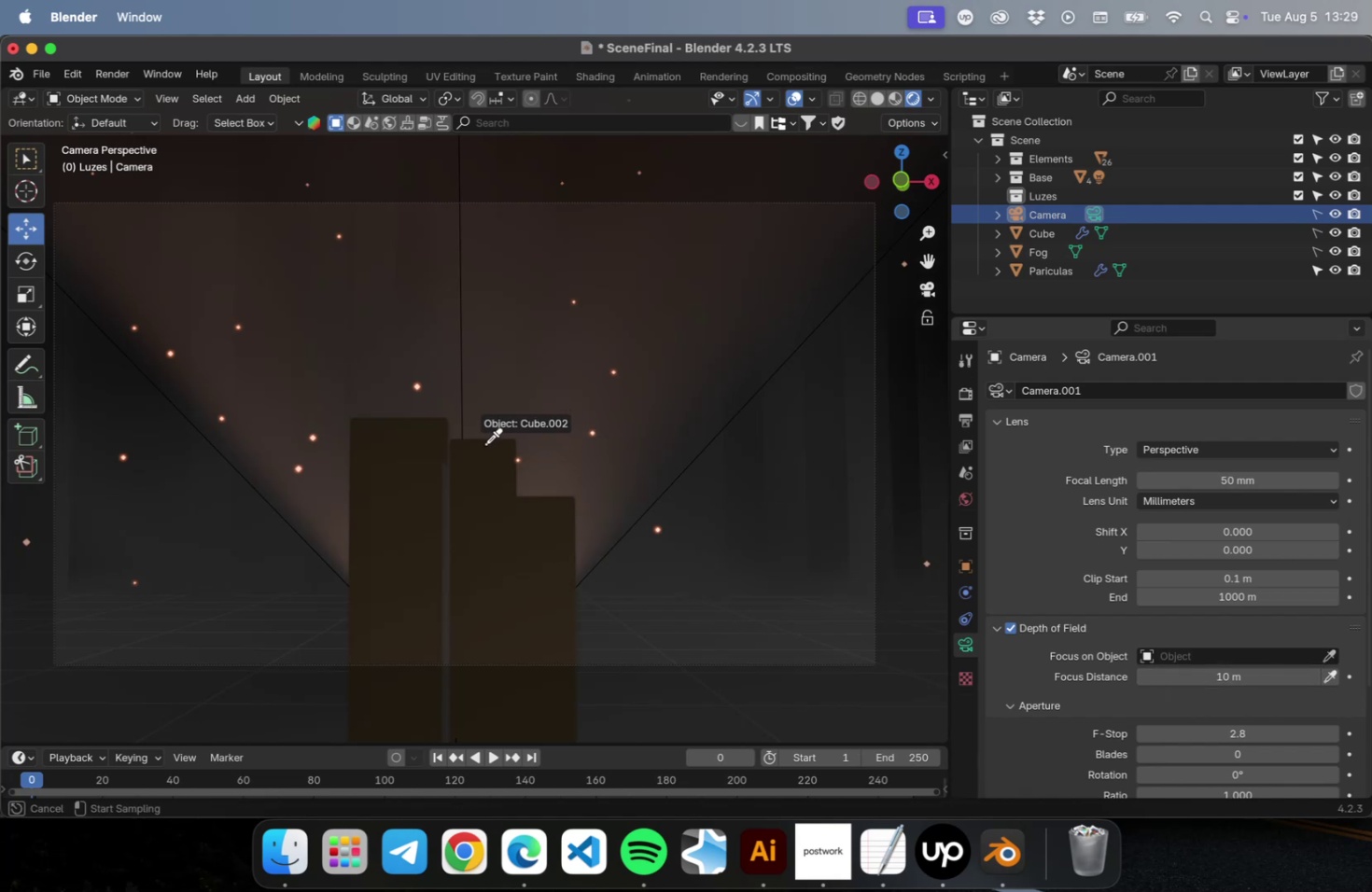 
left_click([484, 445])
 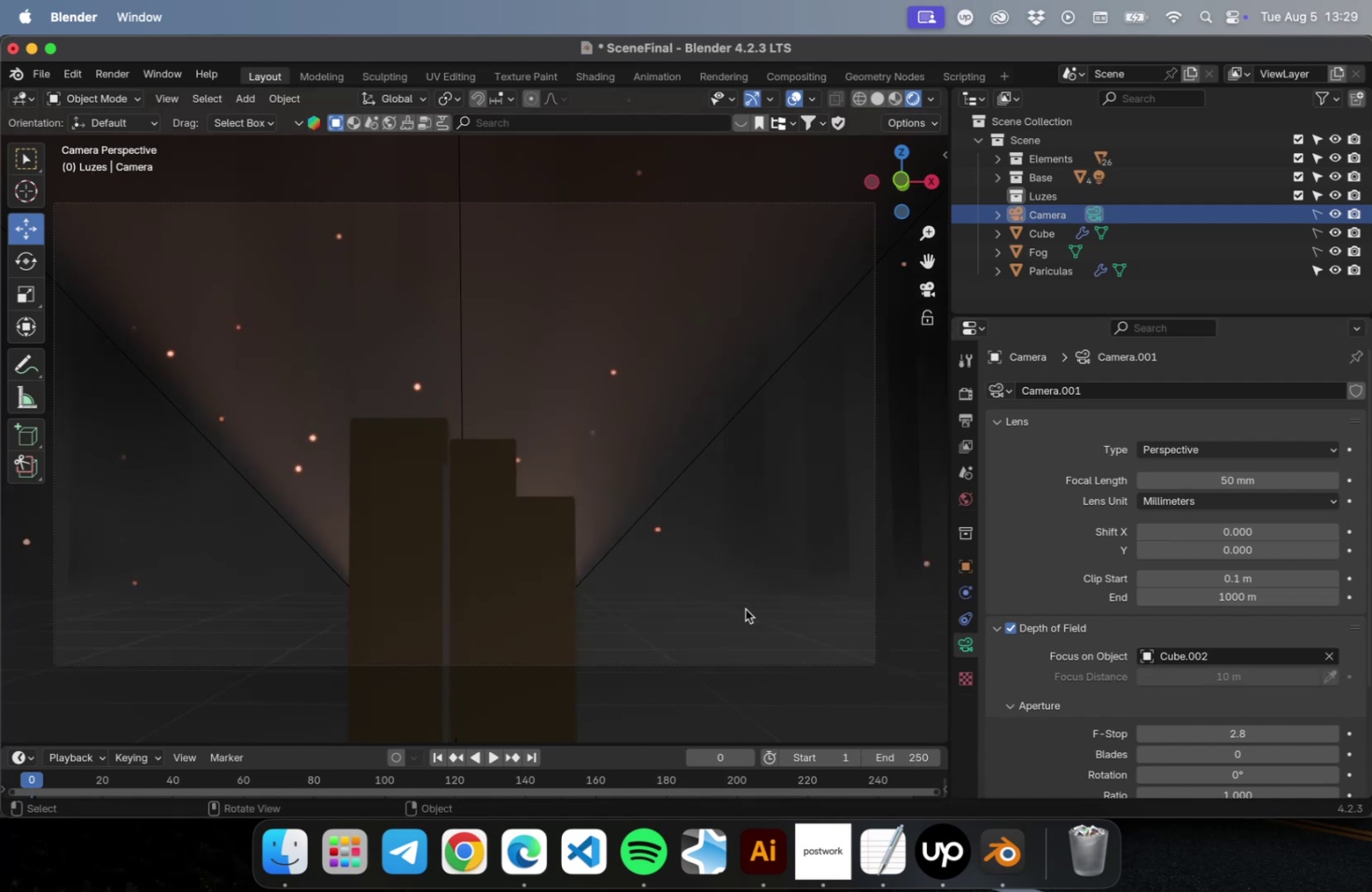 
key(Meta+CommandLeft)
 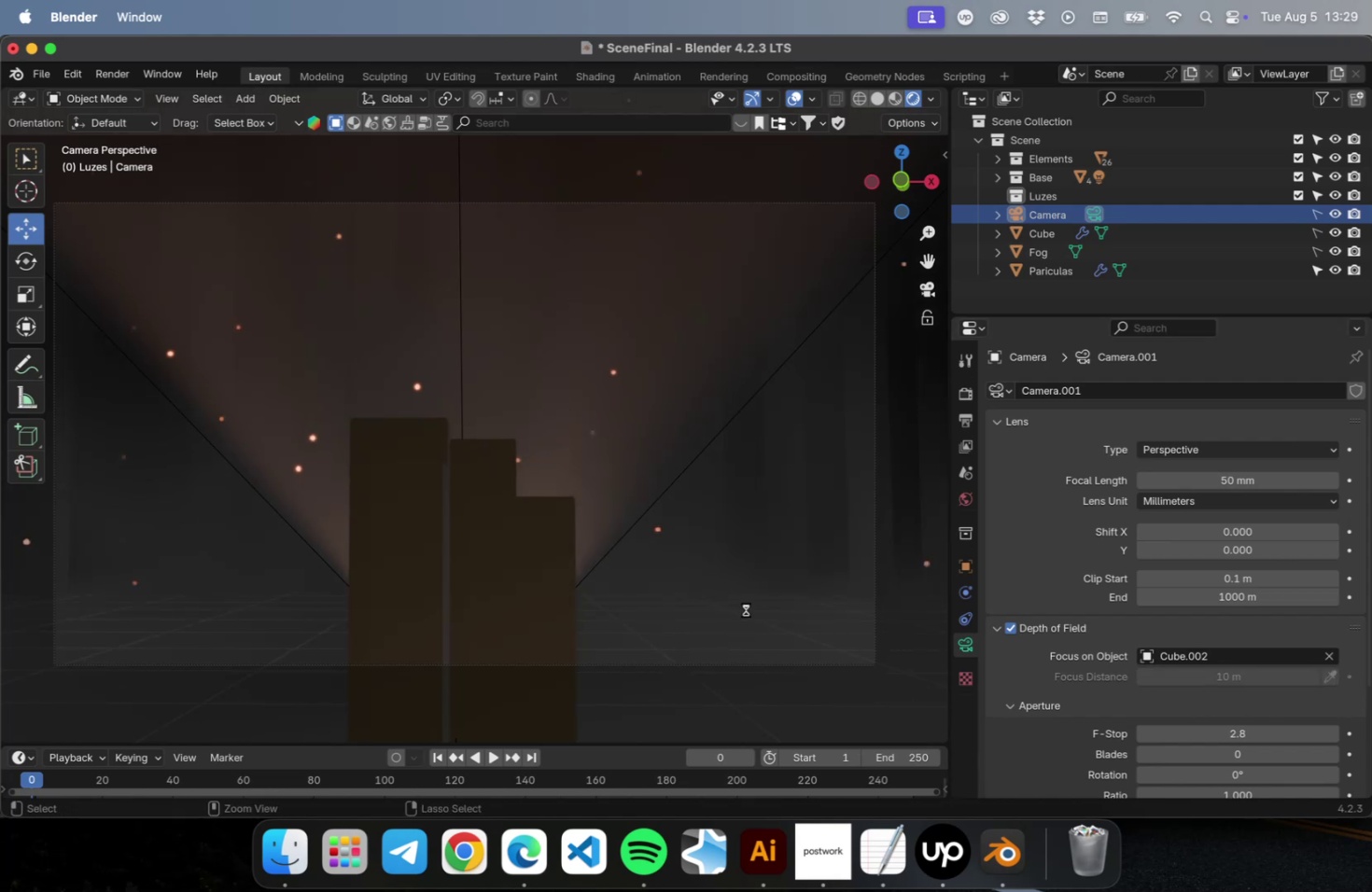 
key(Meta+S)
 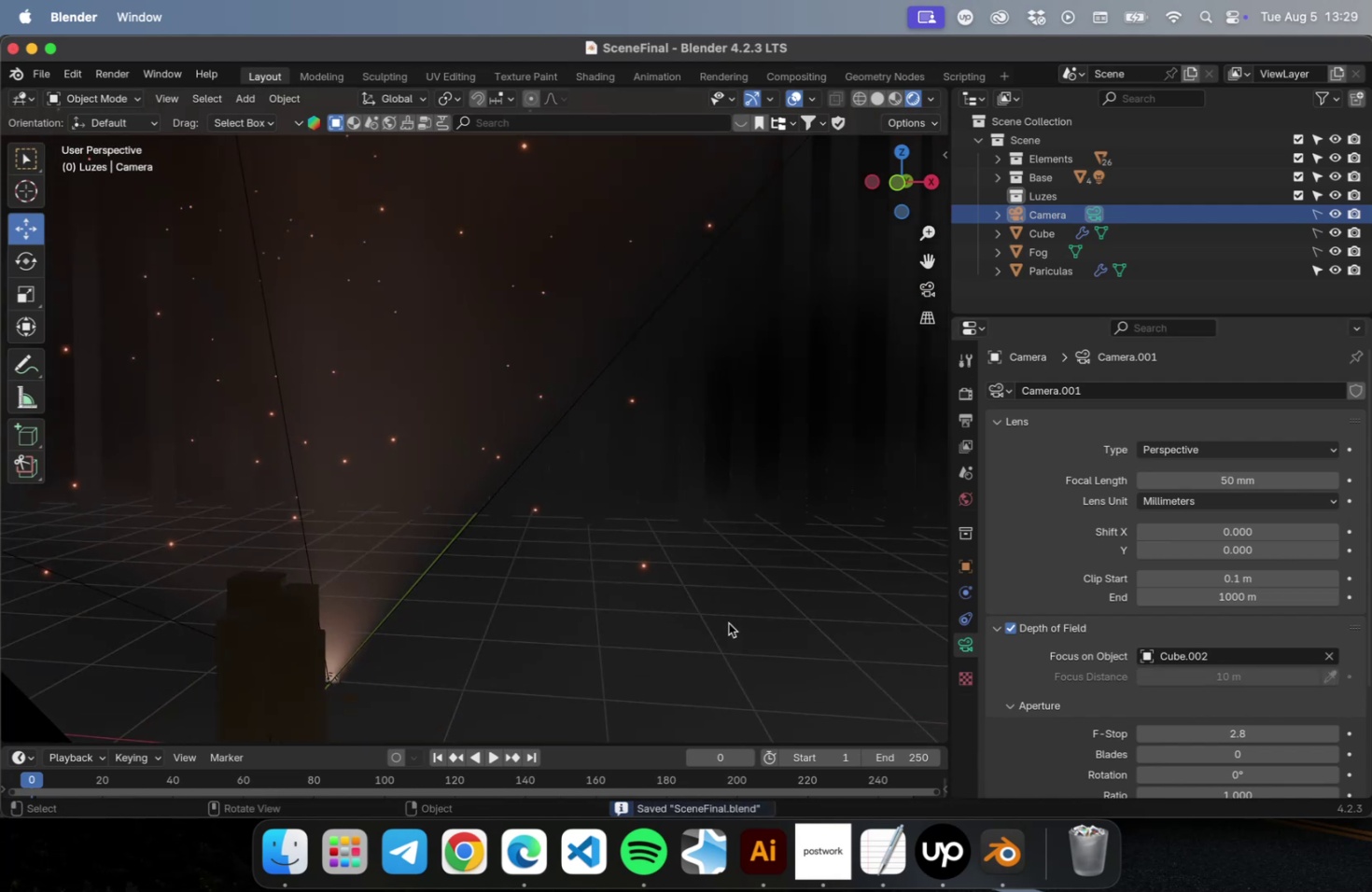 
key(NumLock)
 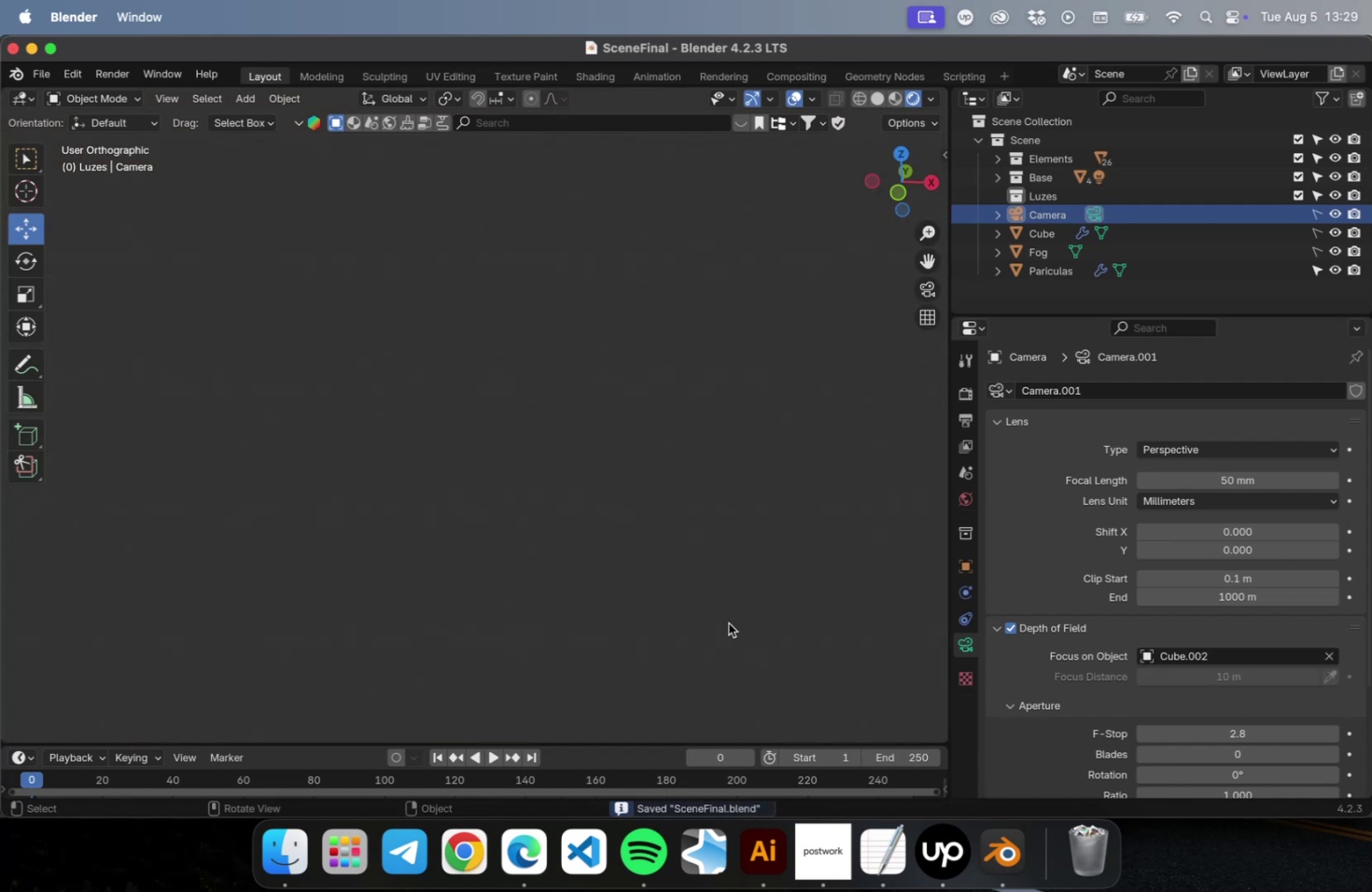 
key(Numpad7)
 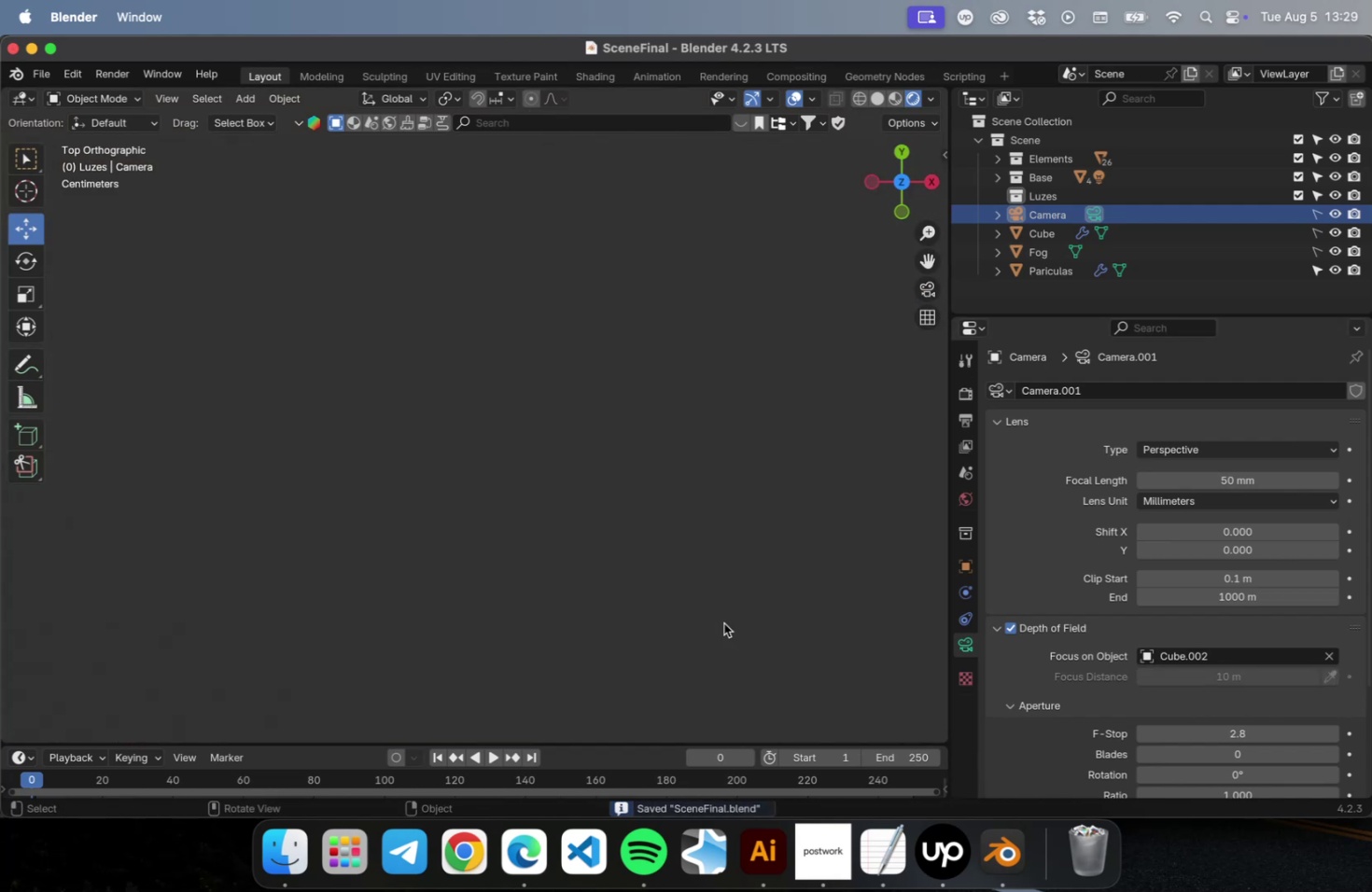 
scroll: coordinate [675, 604], scroll_direction: down, amount: 15.0
 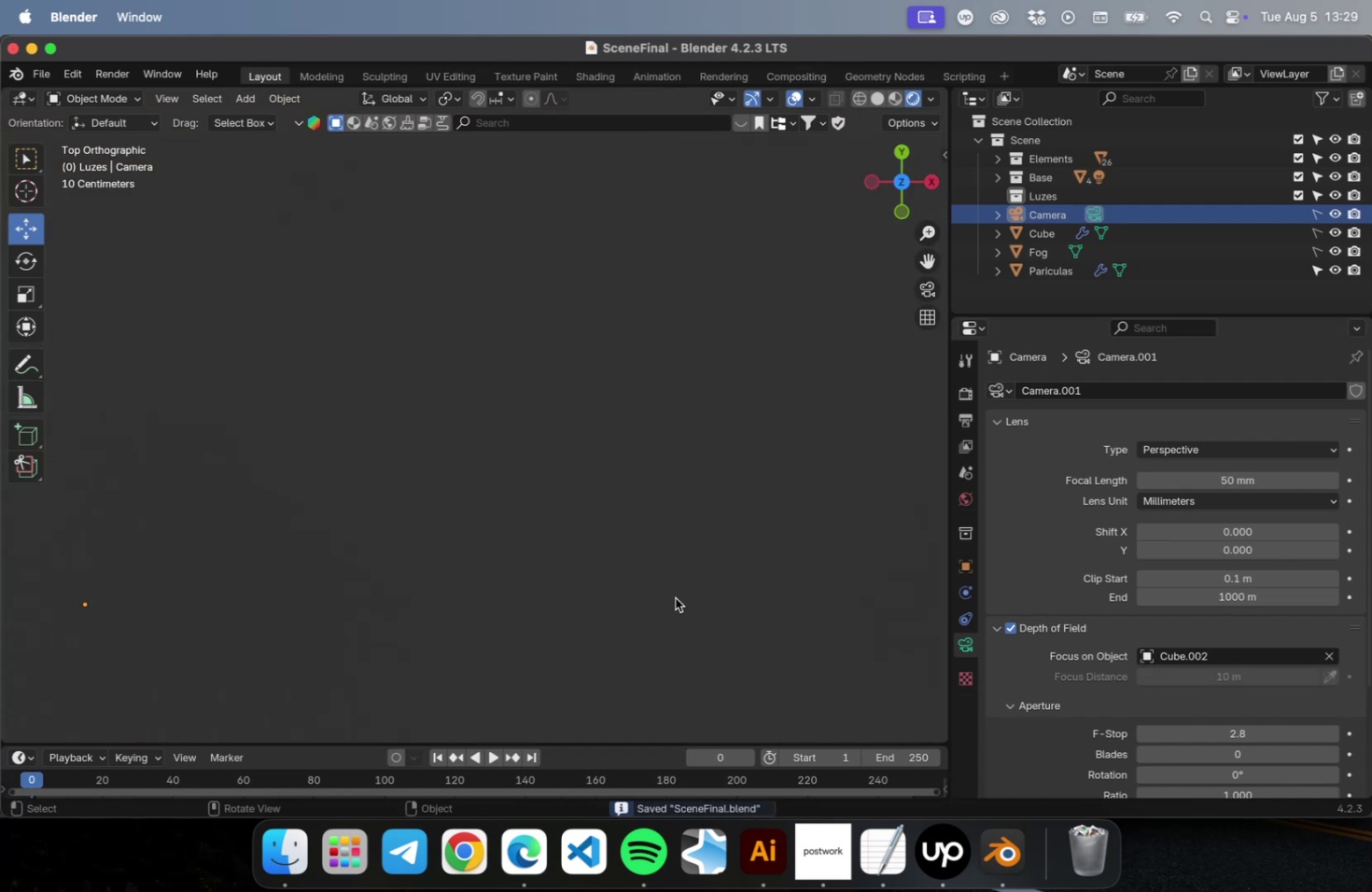 
key(NumLock)
 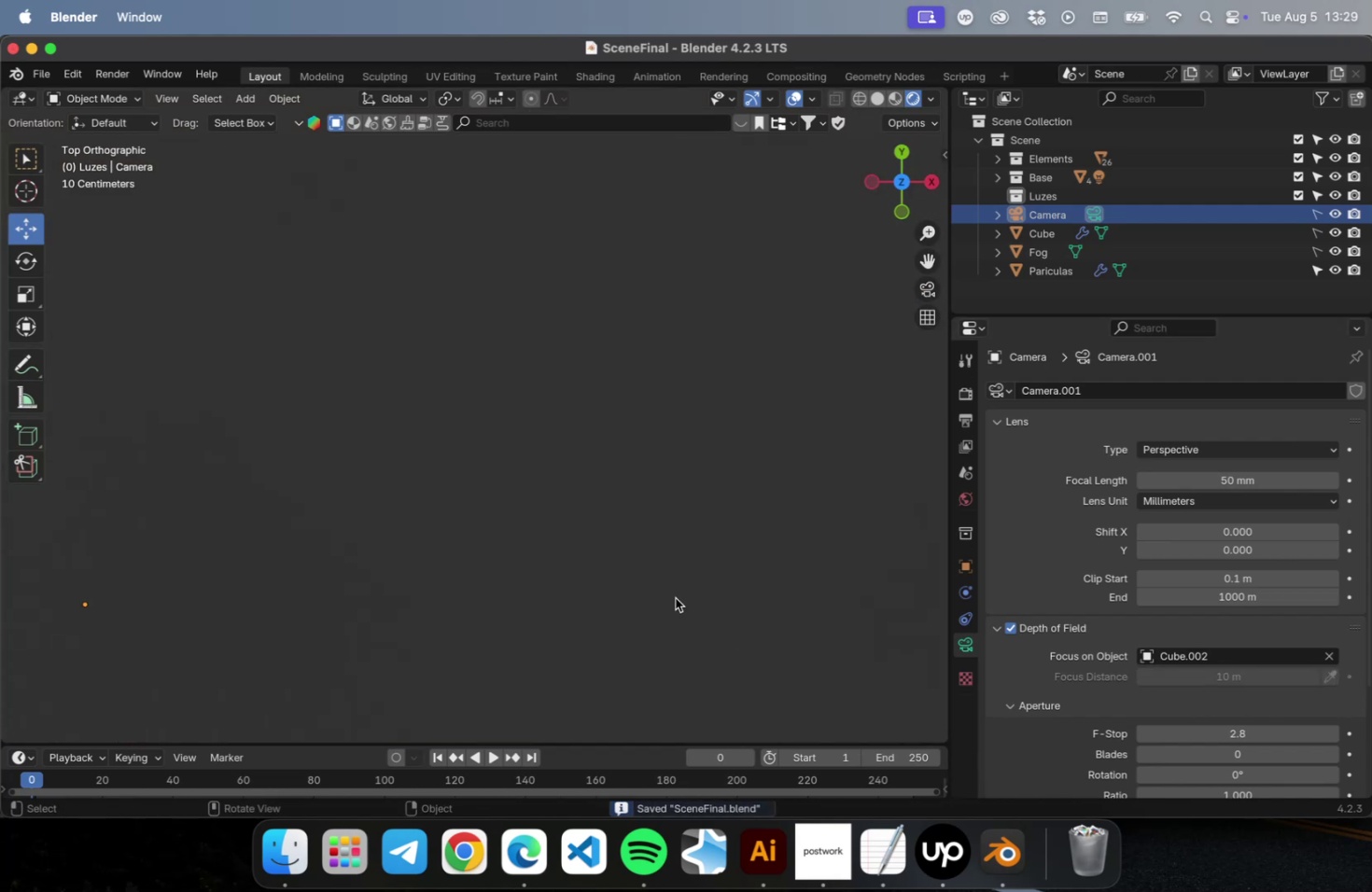 
key(NumpadDivide)
 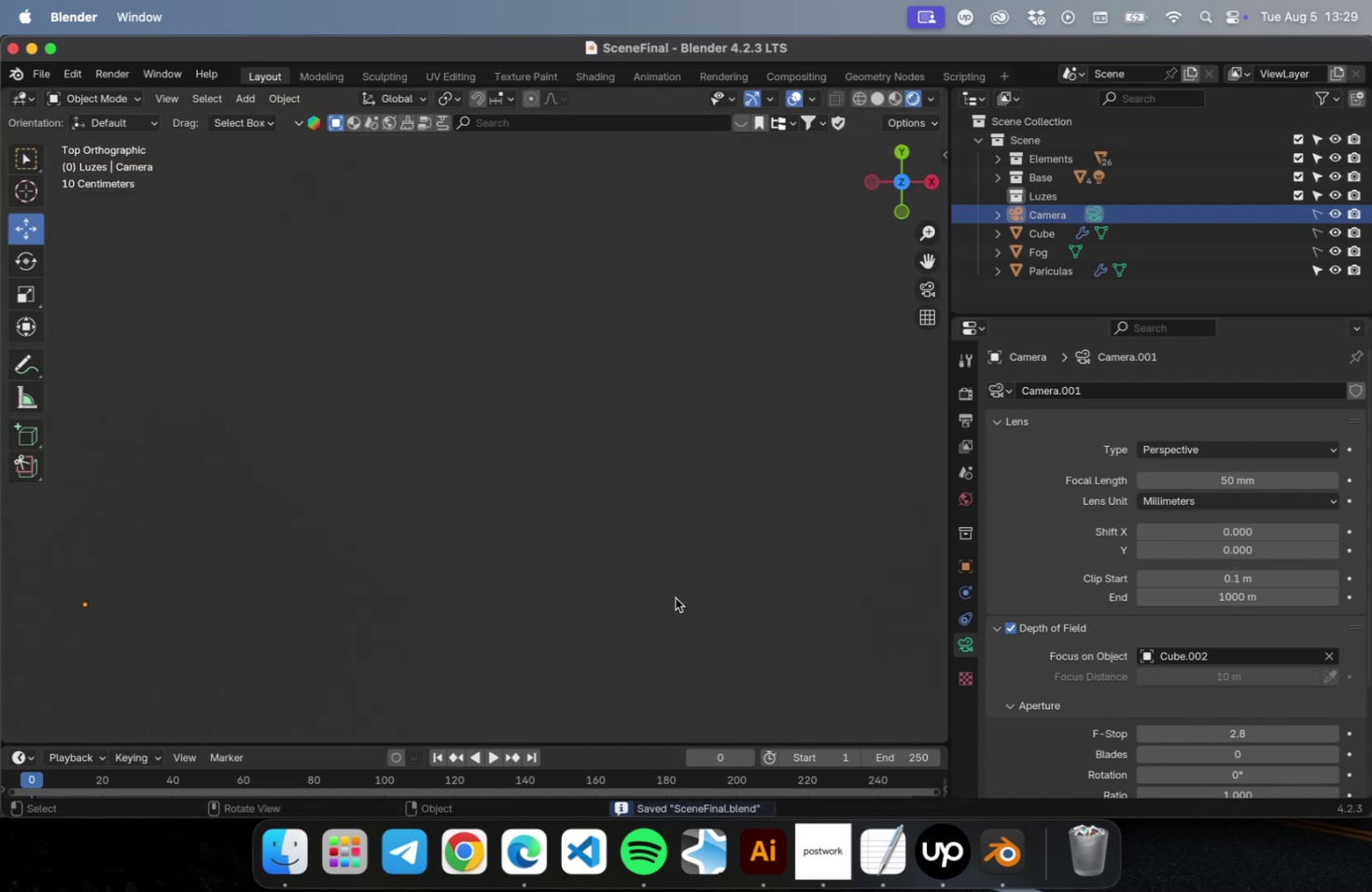 
key(NumLock)
 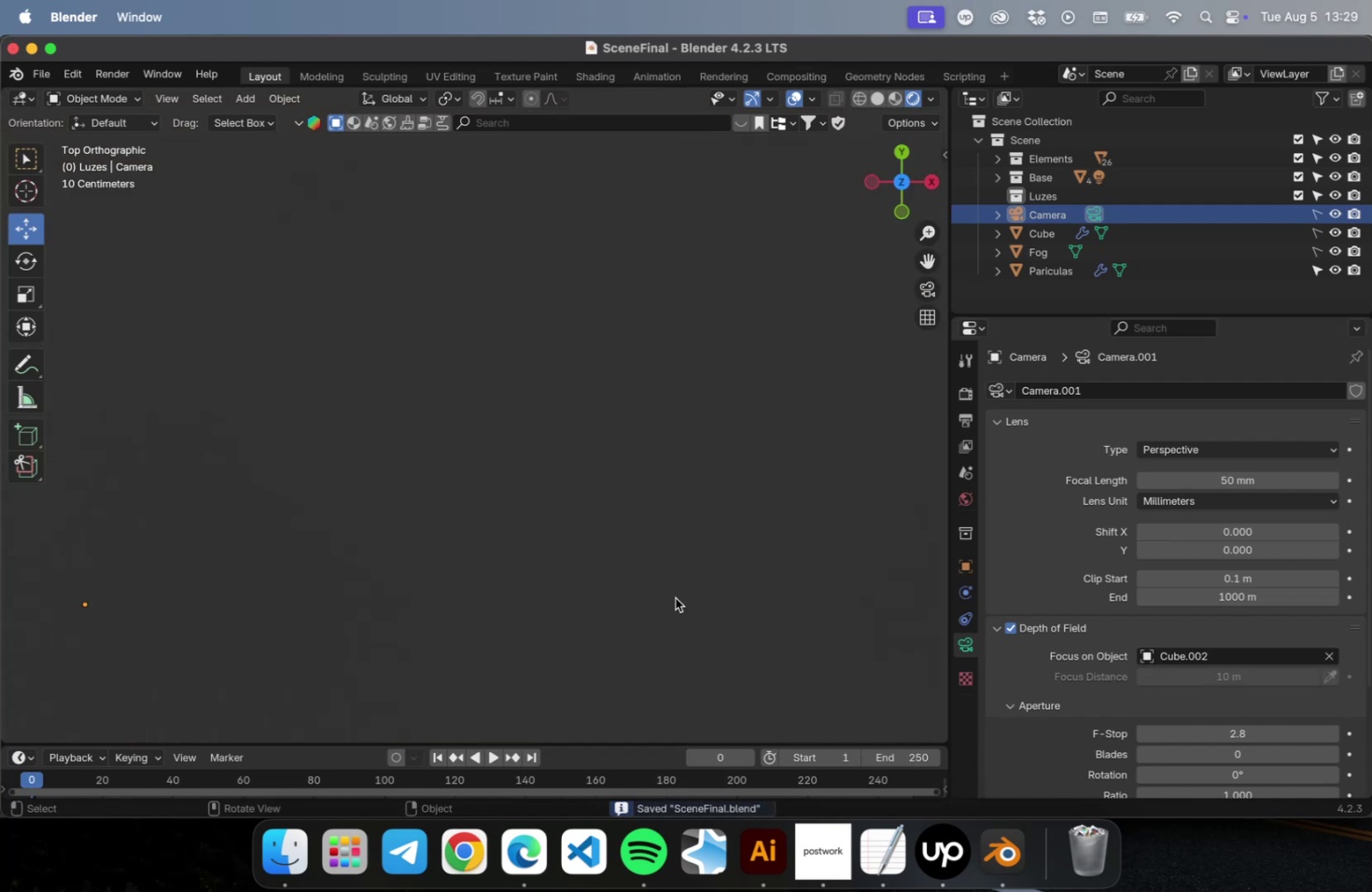 
key(NumpadDivide)
 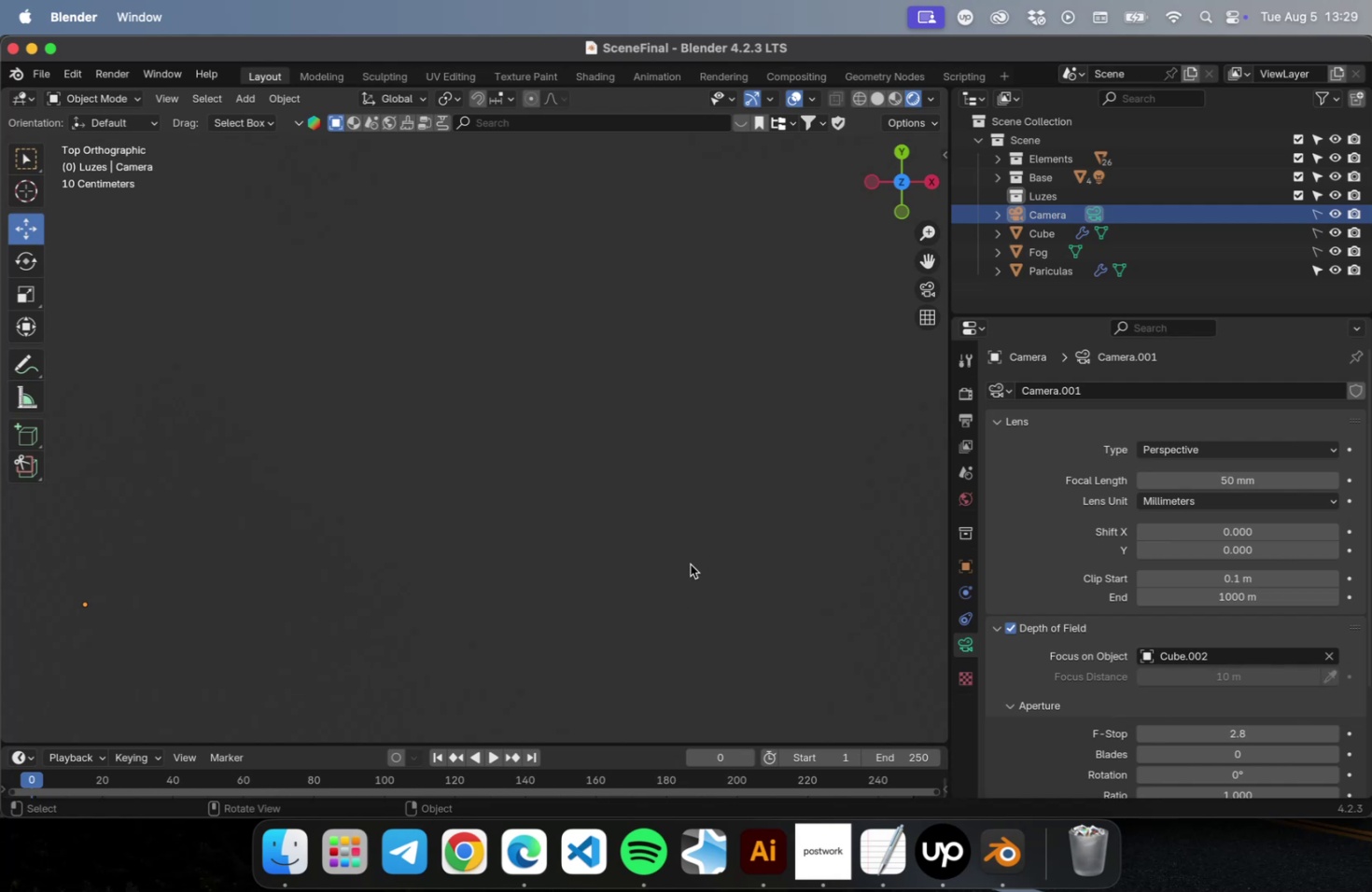 
key(NumLock)
 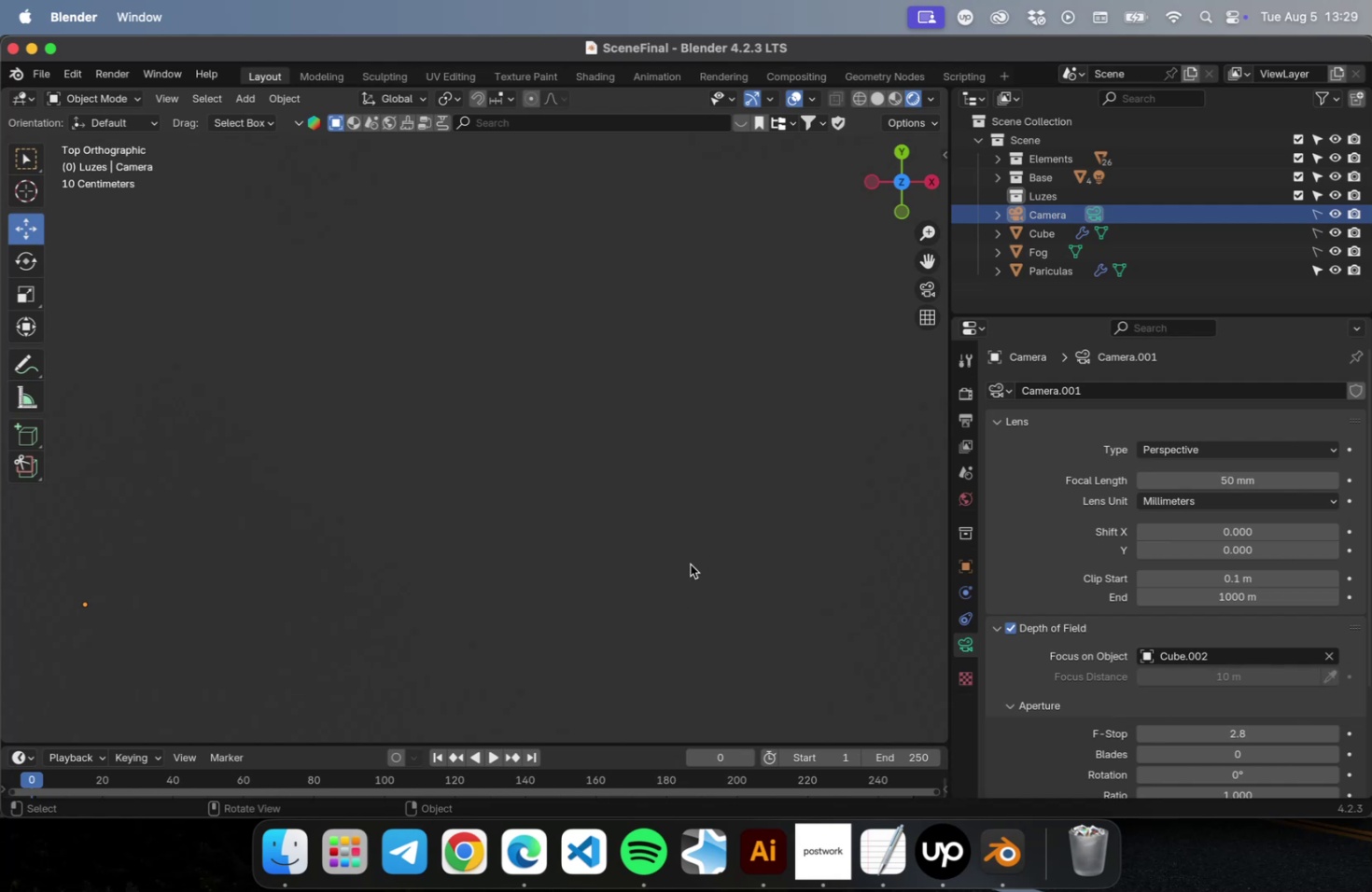 
key(Numpad7)
 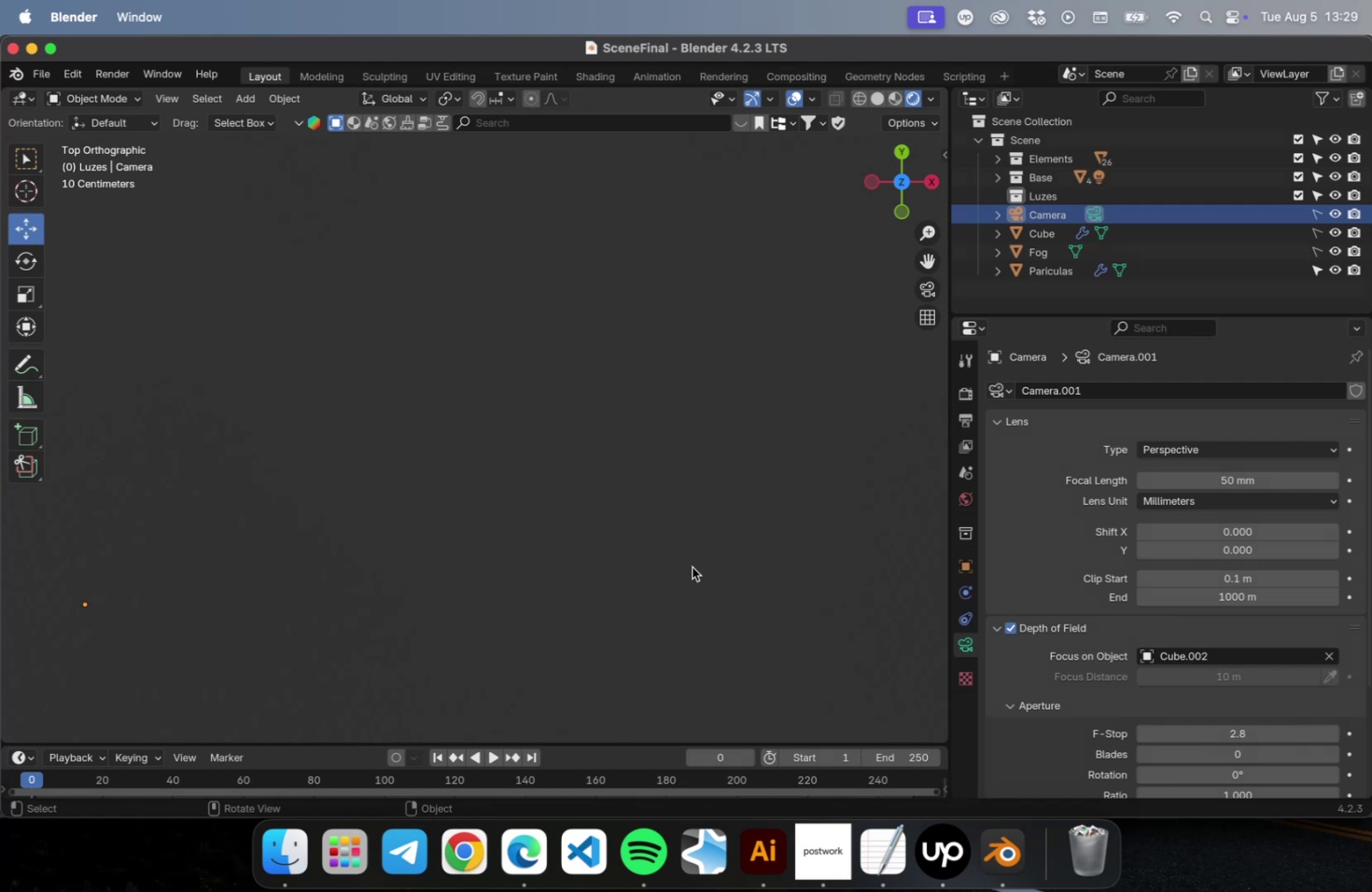 
scroll: coordinate [682, 578], scroll_direction: down, amount: 69.0
 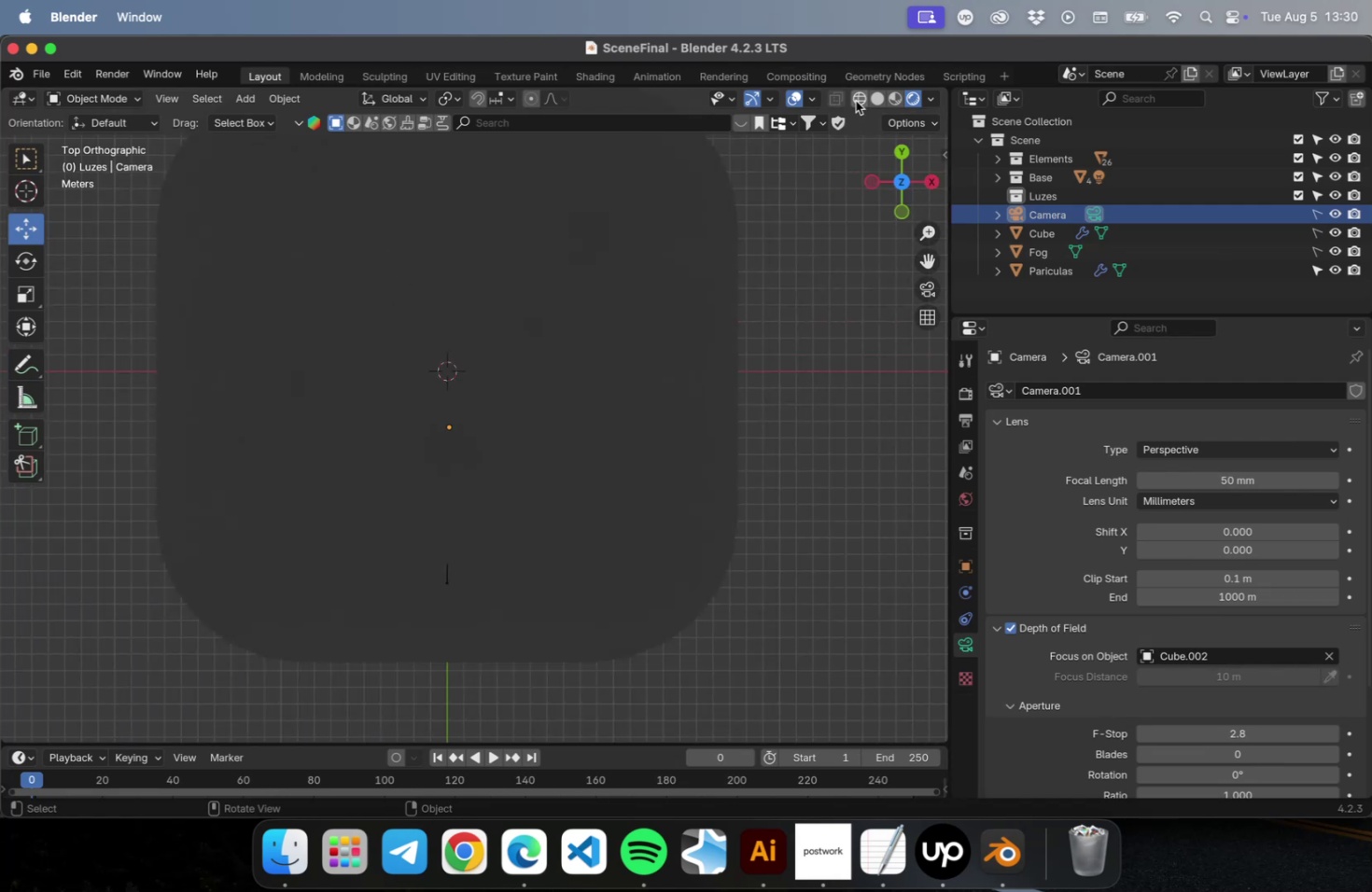 
left_click([858, 98])
 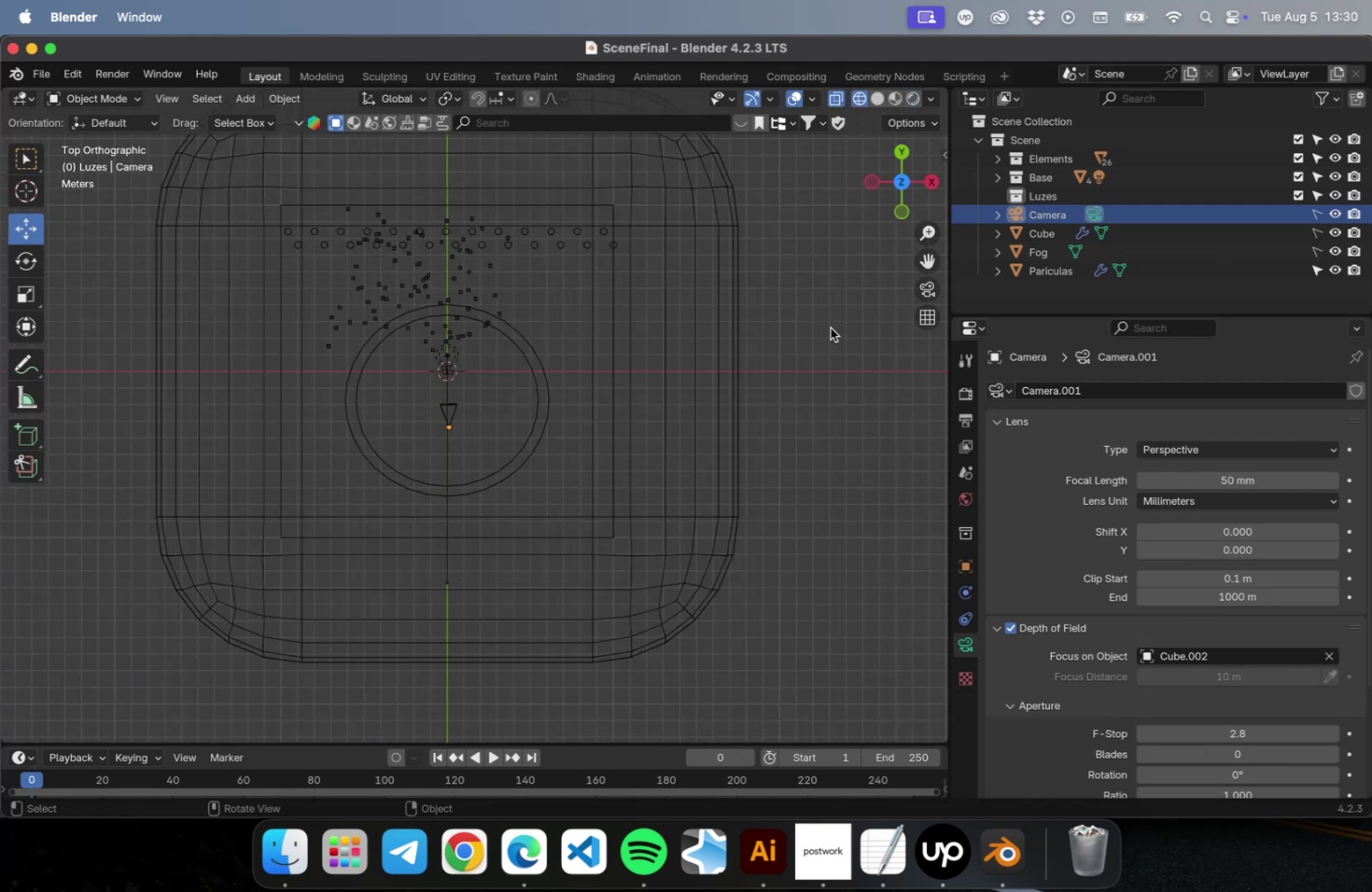 
left_click([830, 328])
 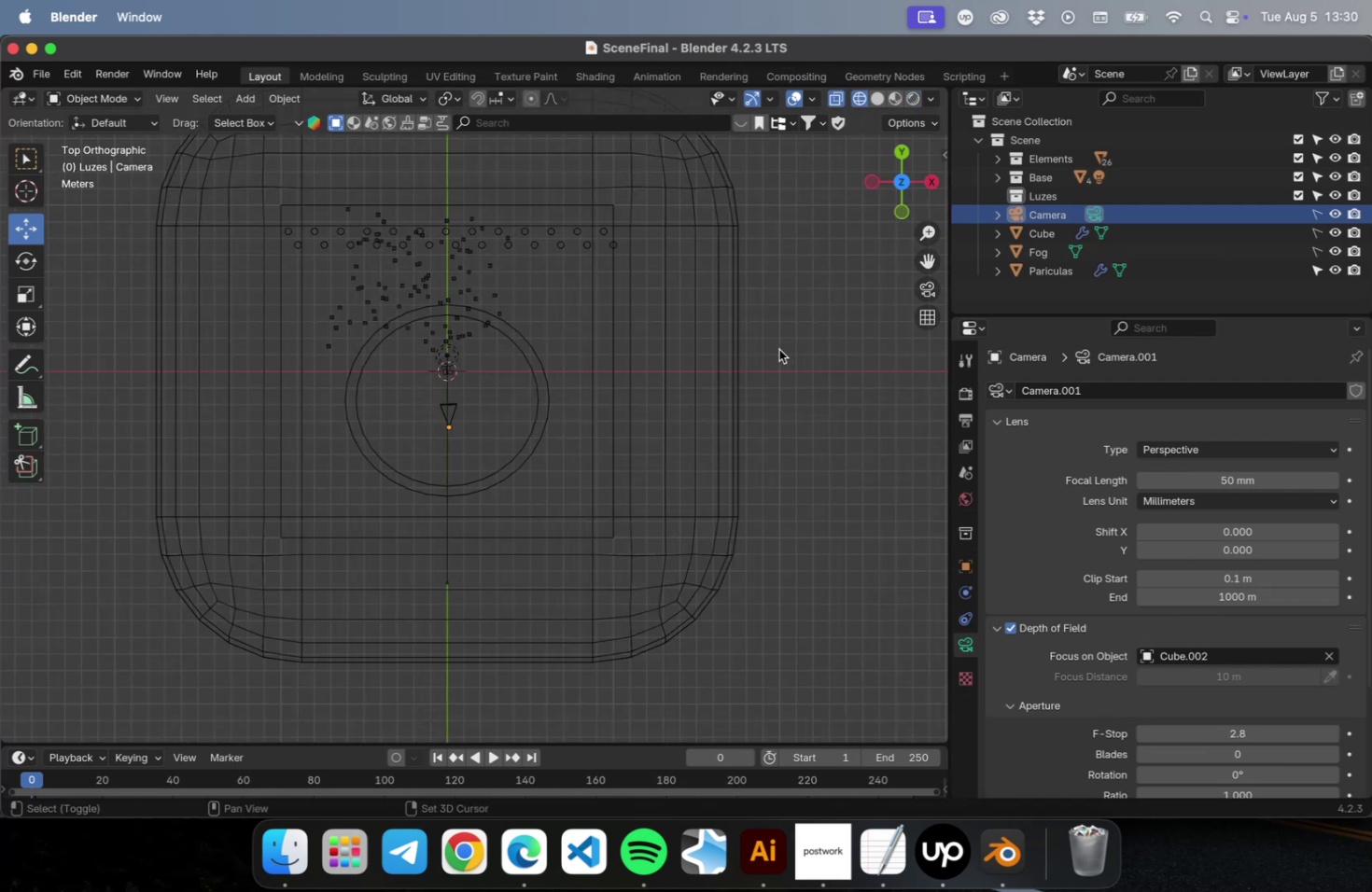 
hold_key(key=ShiftLeft, duration=0.44)
 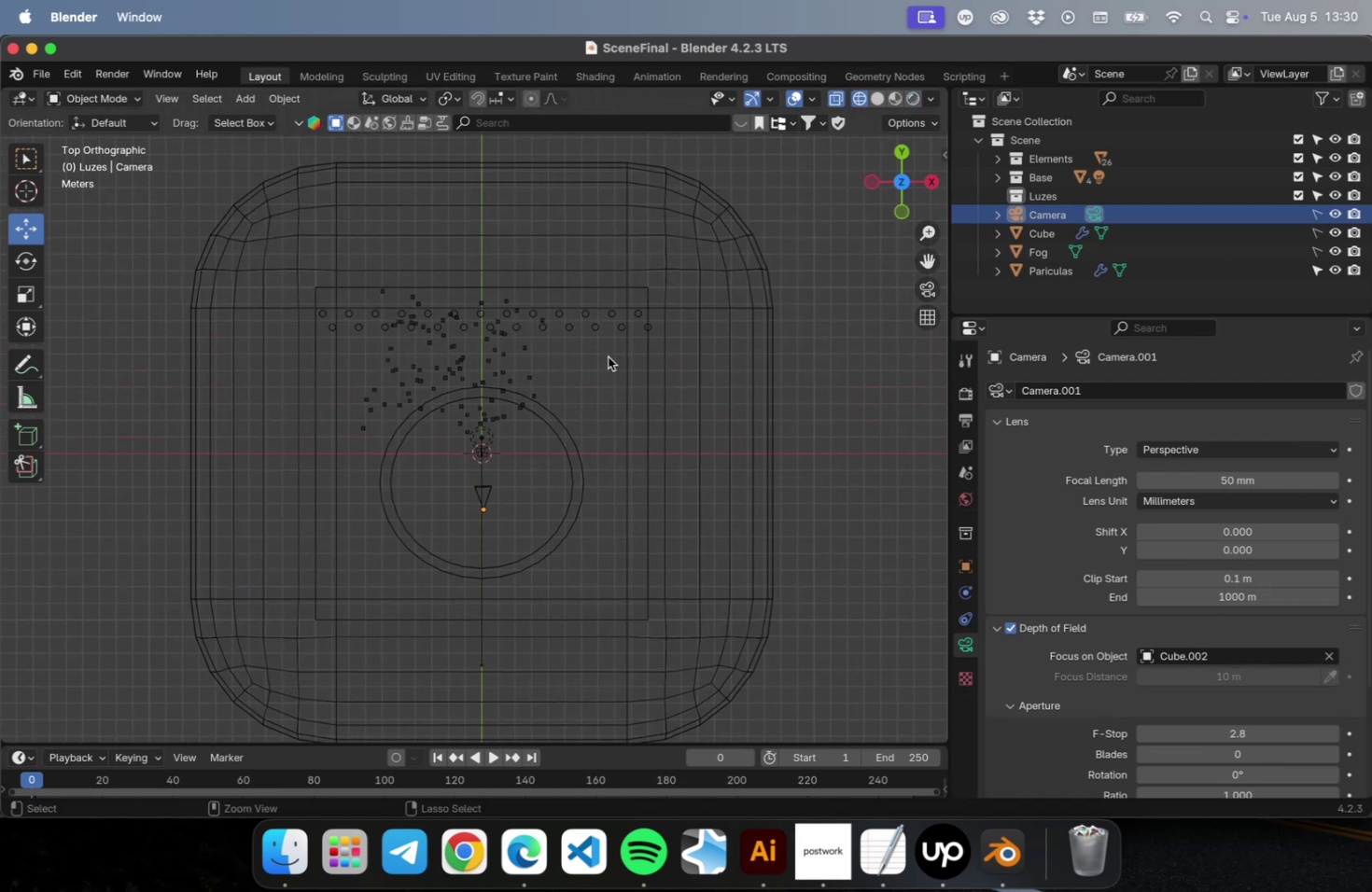 
key(Meta+S)
 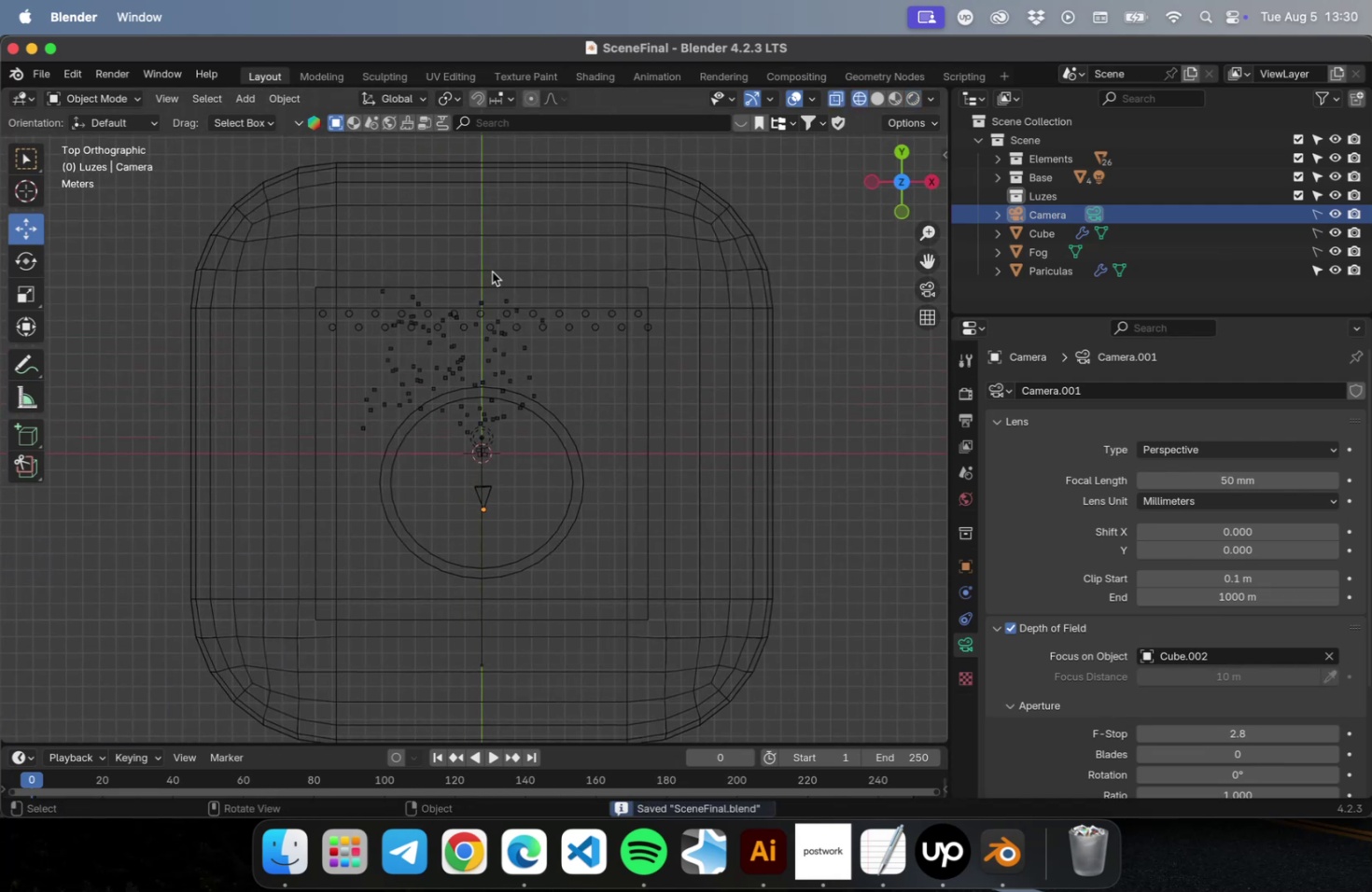 
scroll: coordinate [490, 272], scroll_direction: up, amount: 9.0
 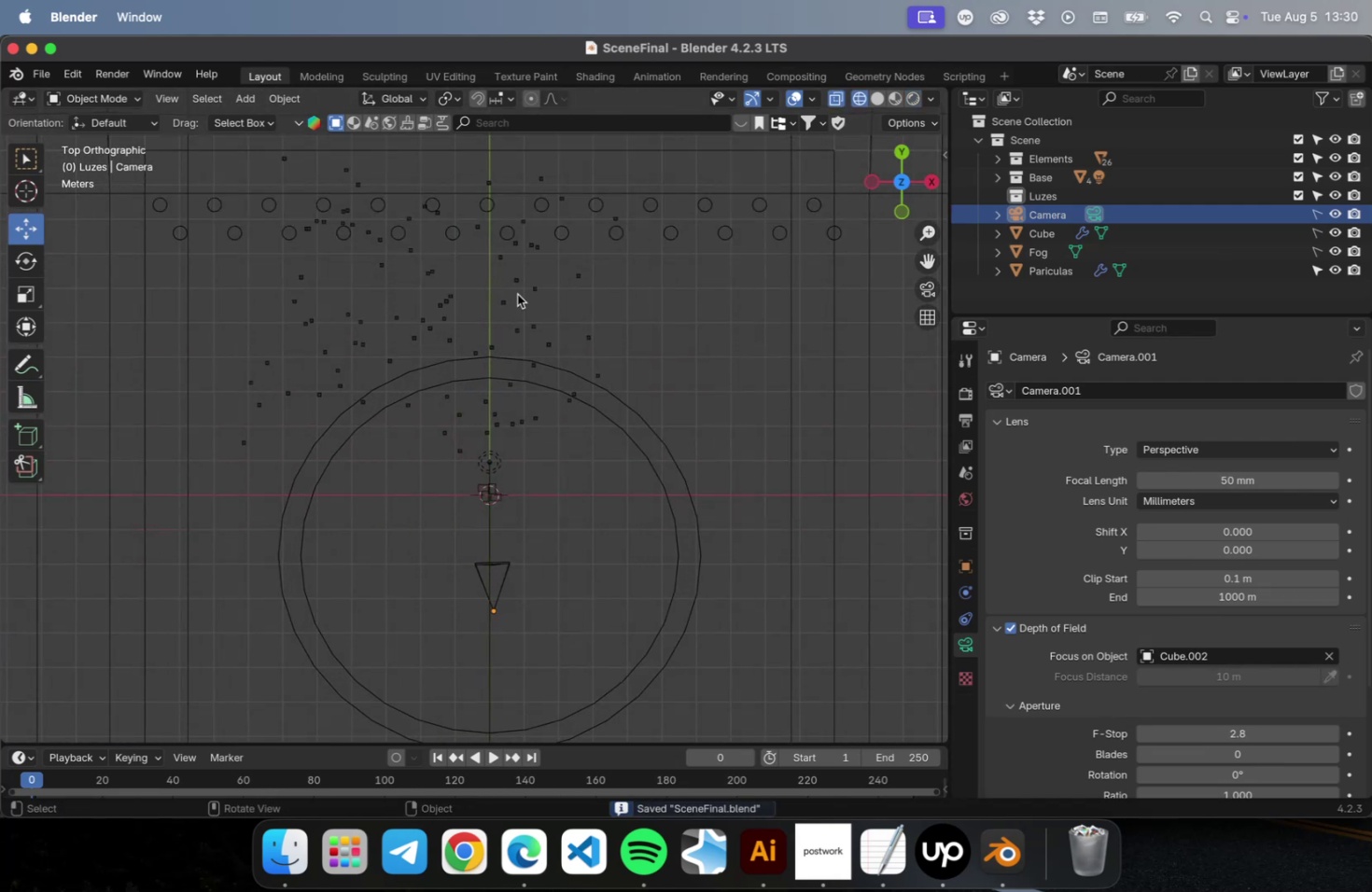 
hold_key(key=ShiftLeft, duration=0.45)
 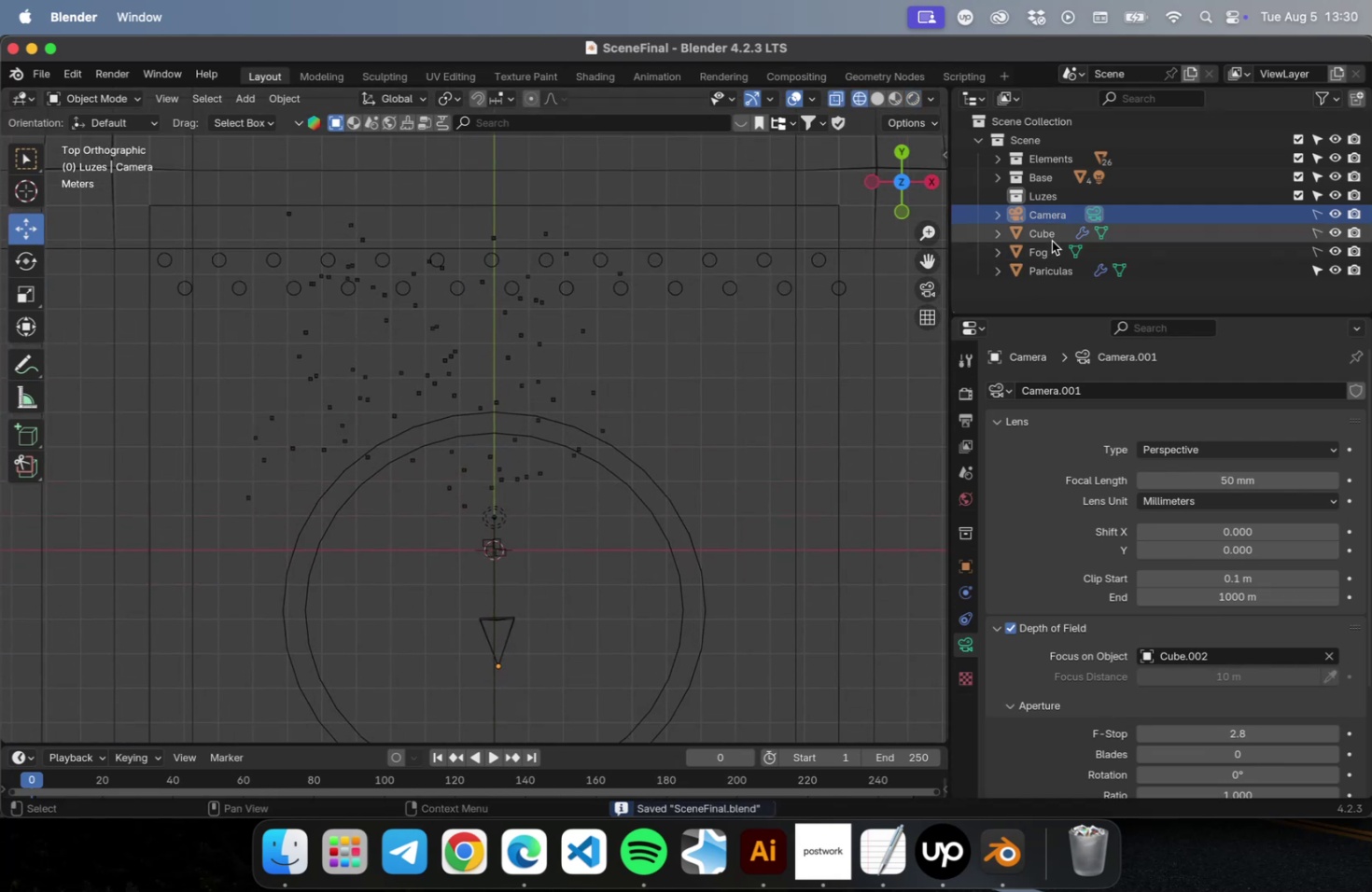 
left_click([1047, 238])
 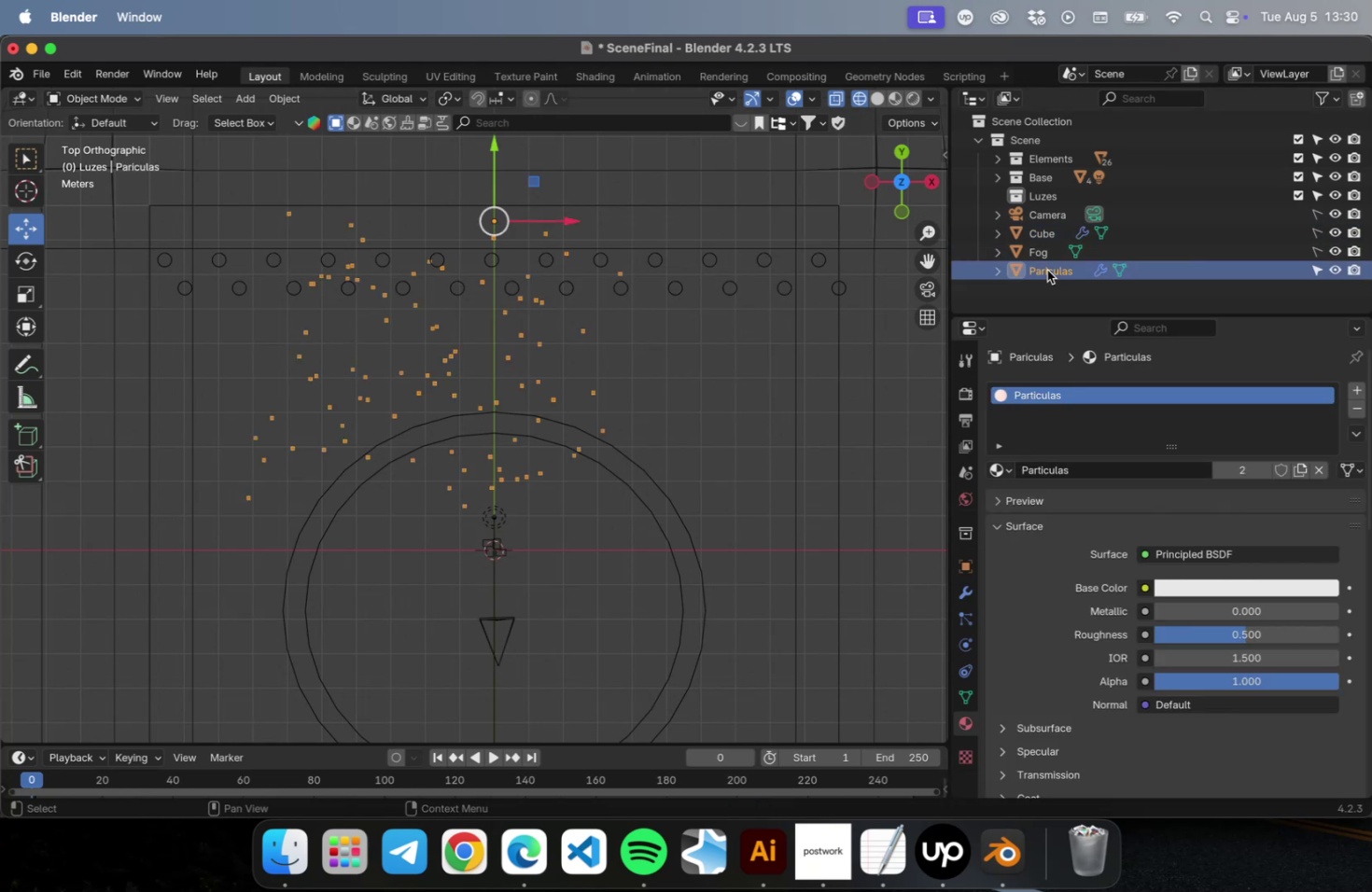 
wait(5.33)
 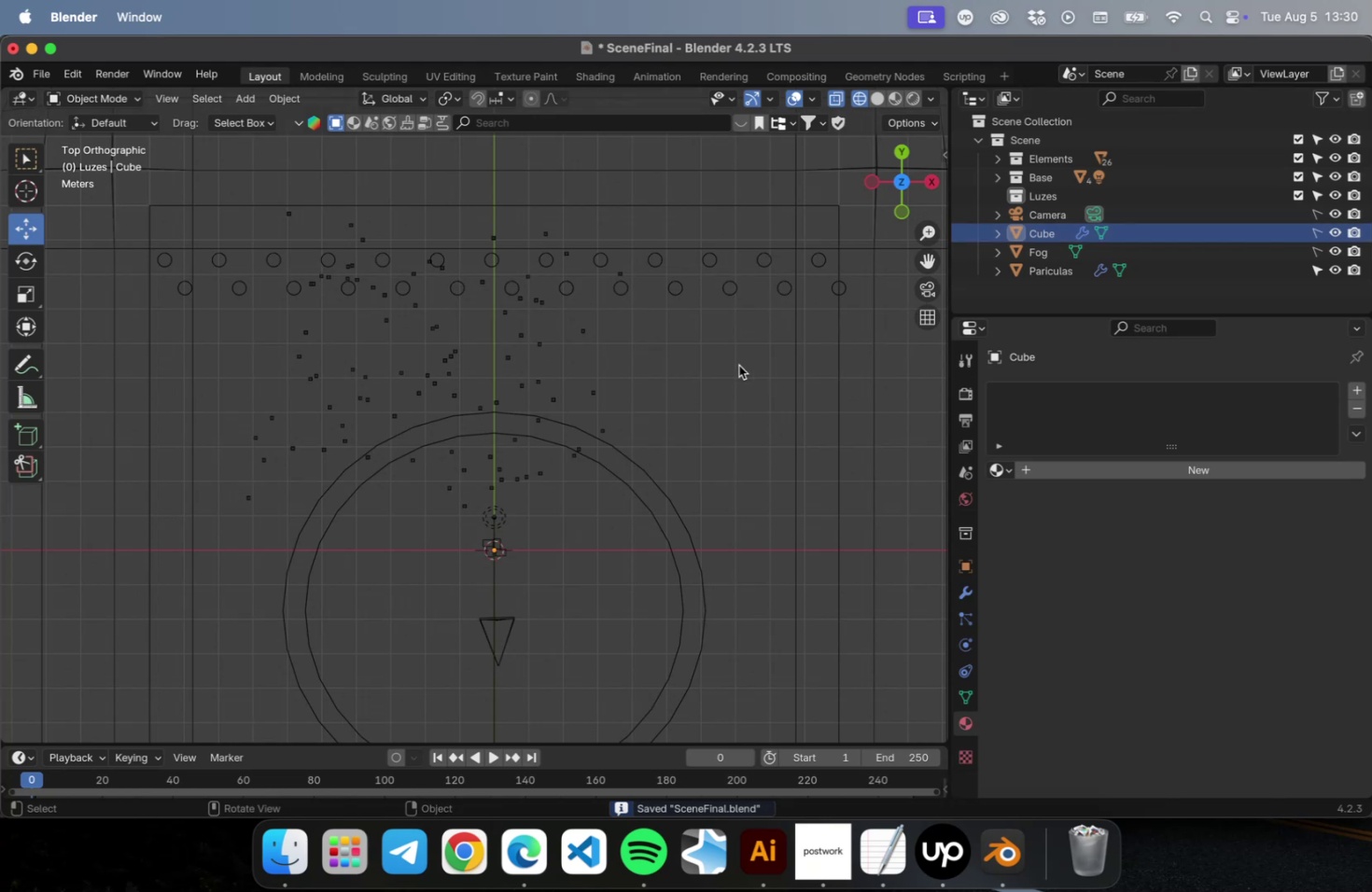 
left_click_drag(start_coordinate=[568, 219], to_coordinate=[615, 219])
 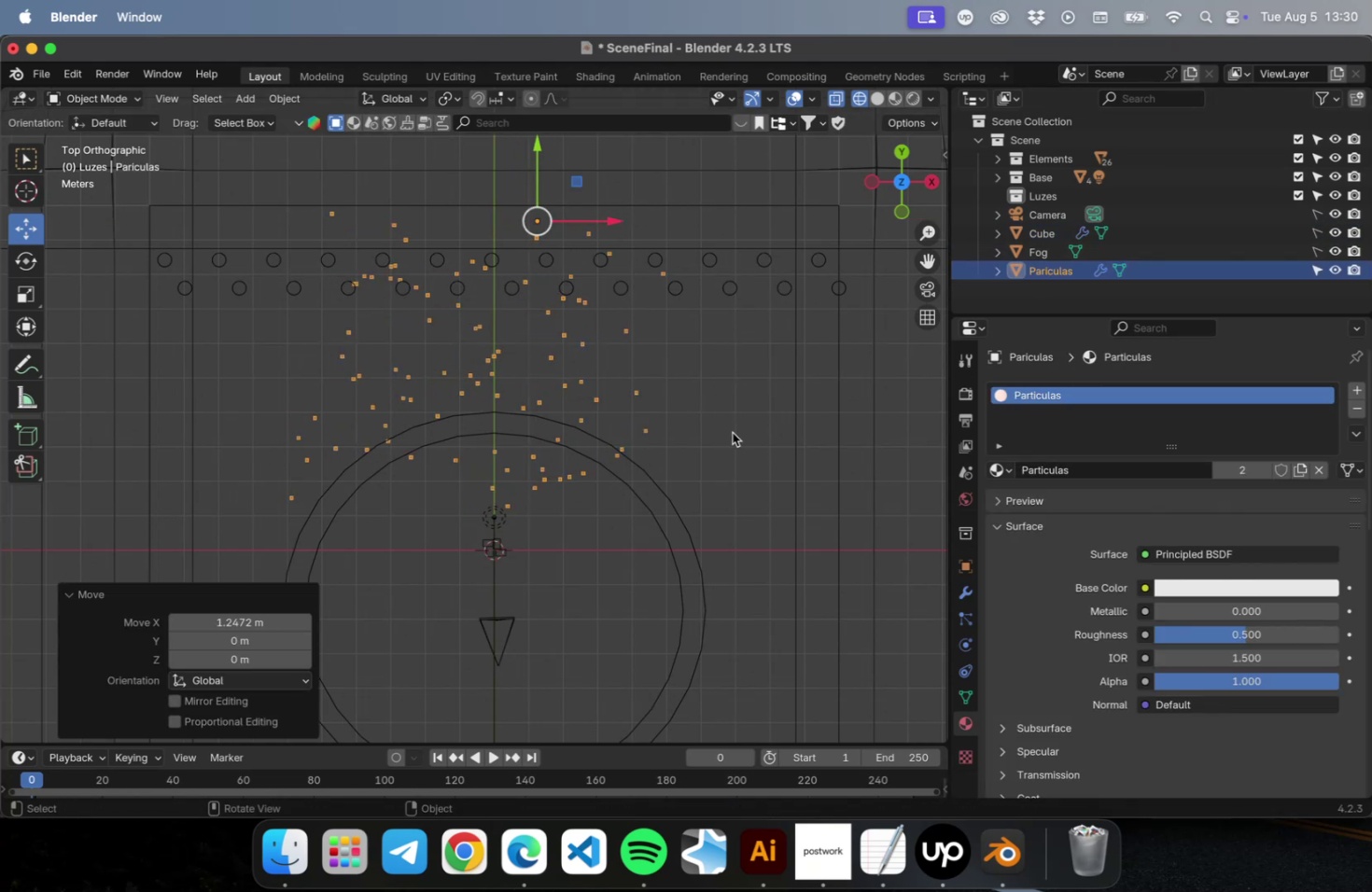 
key(Meta+CommandLeft)
 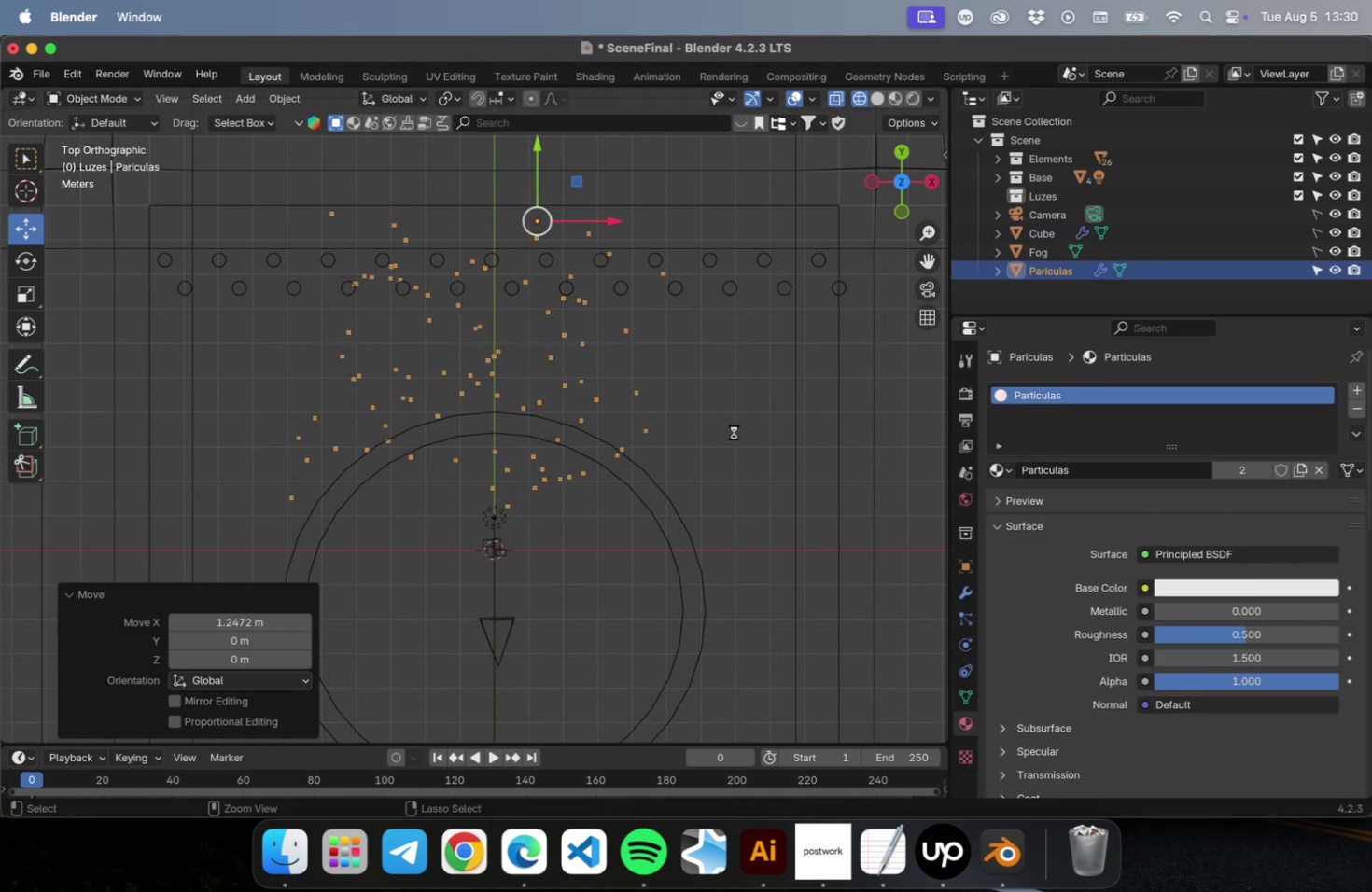 
key(Meta+S)
 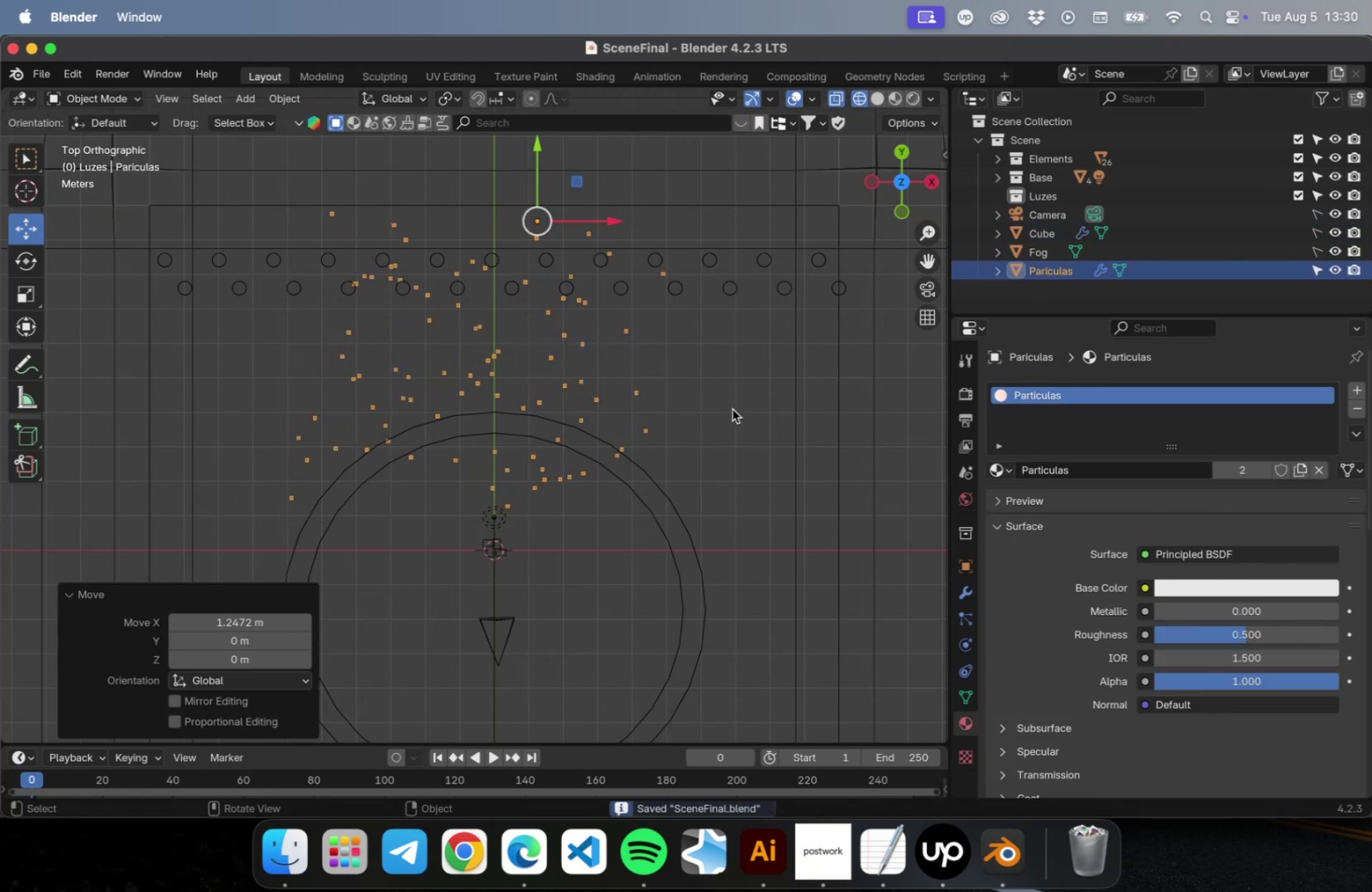 
left_click([732, 408])
 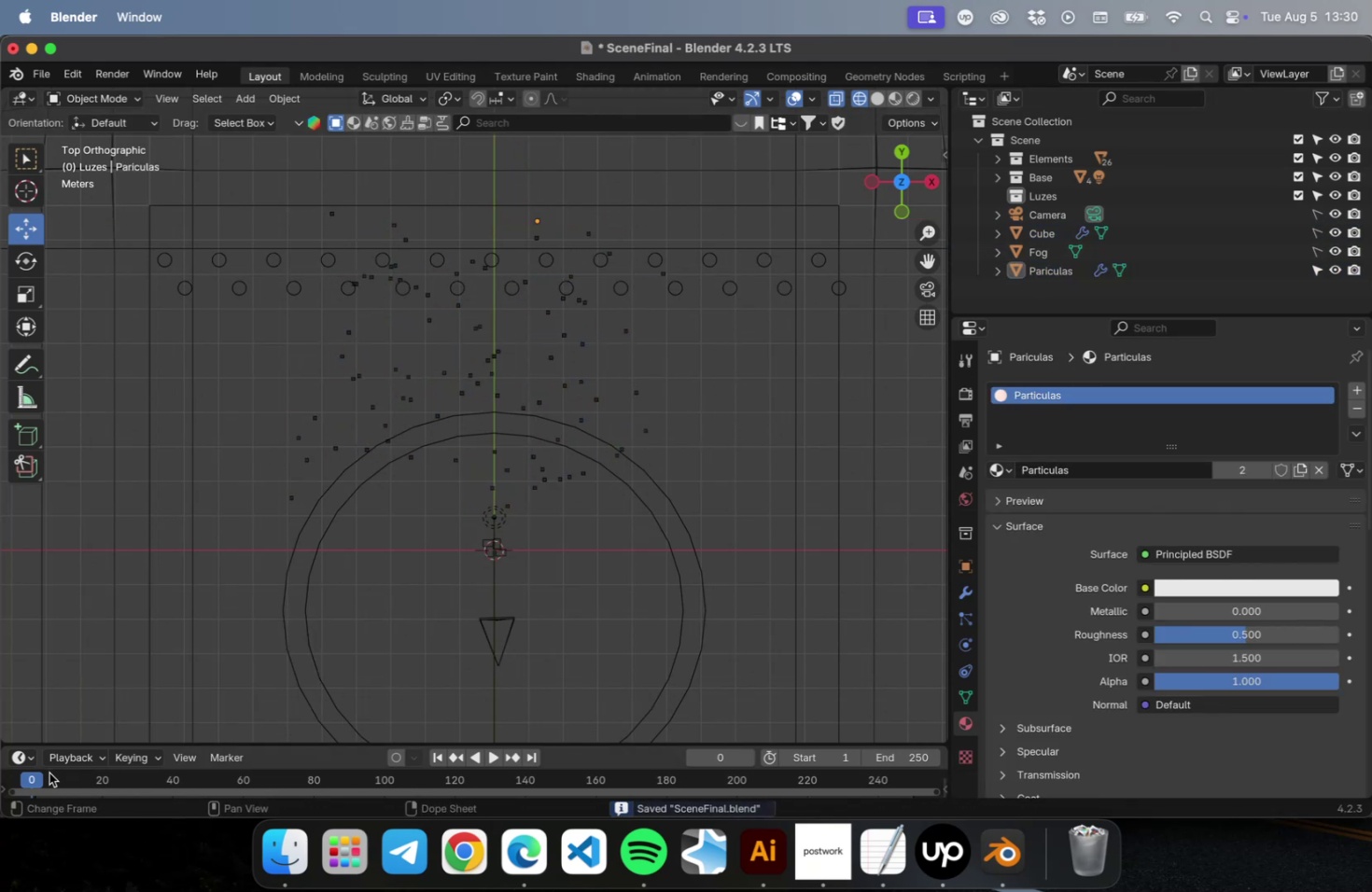 
left_click_drag(start_coordinate=[35, 775], to_coordinate=[547, 783])
 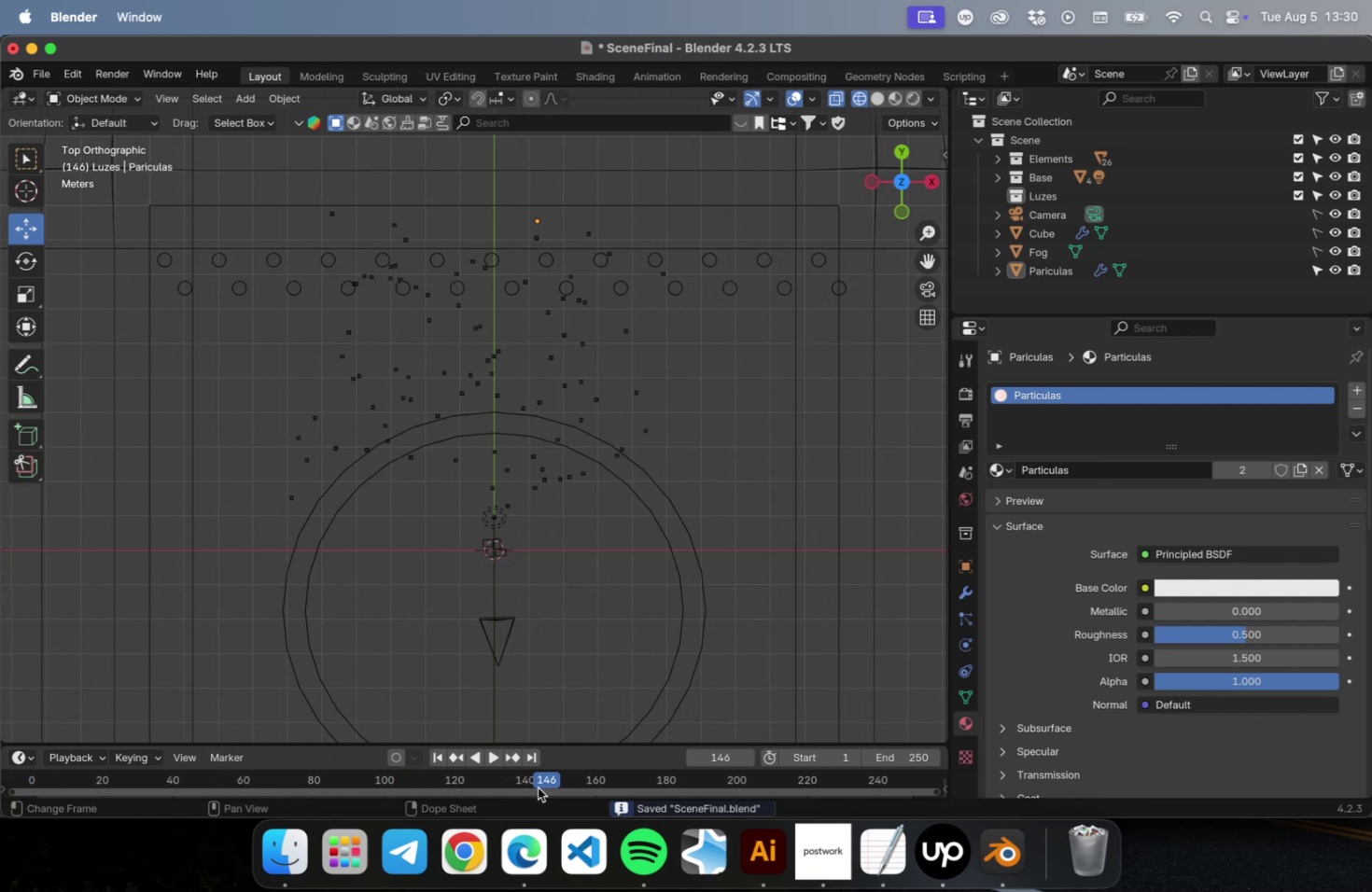 
left_click_drag(start_coordinate=[541, 779], to_coordinate=[0, 753])
 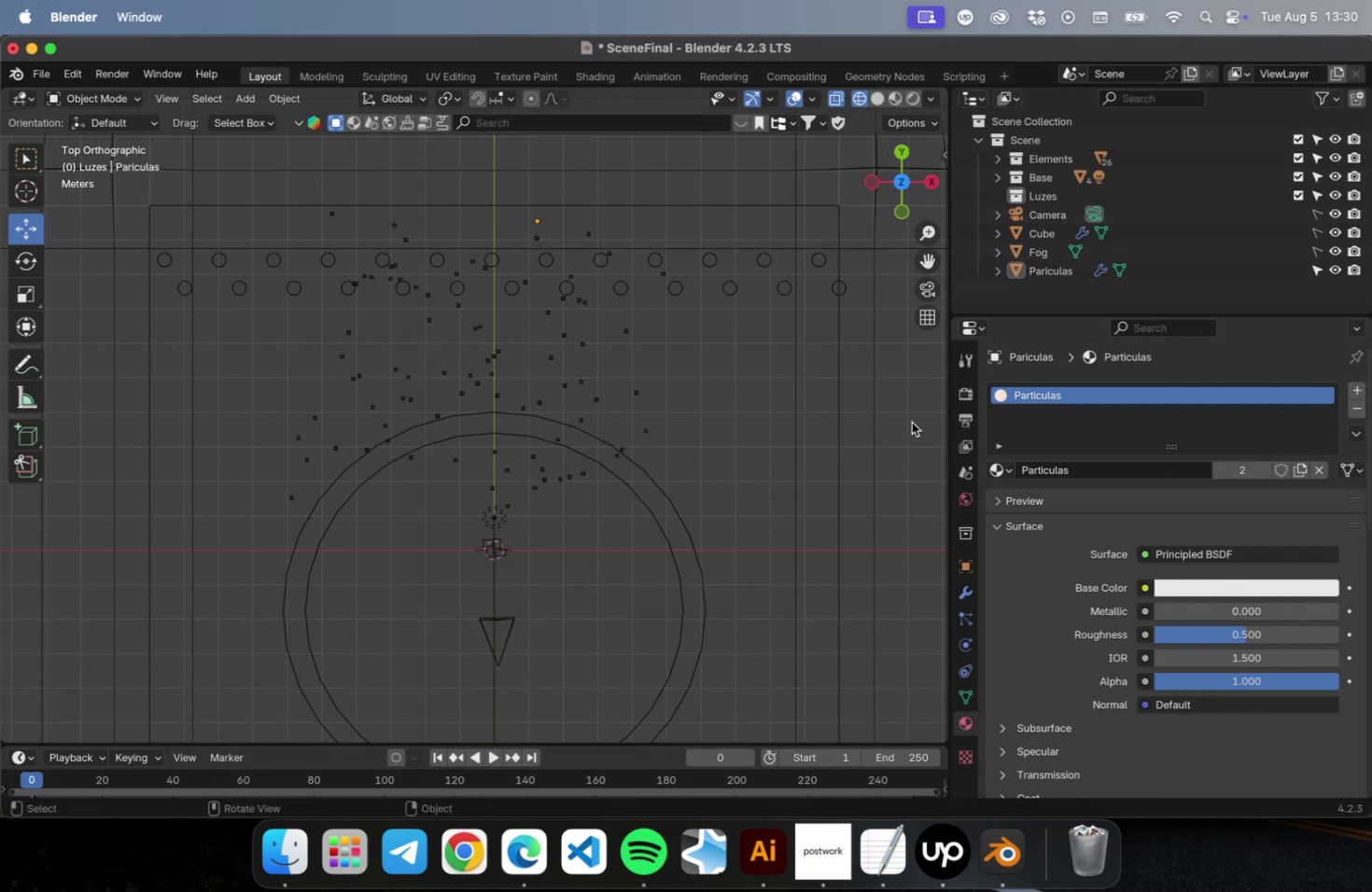 
scroll: coordinate [792, 381], scroll_direction: up, amount: 2.0
 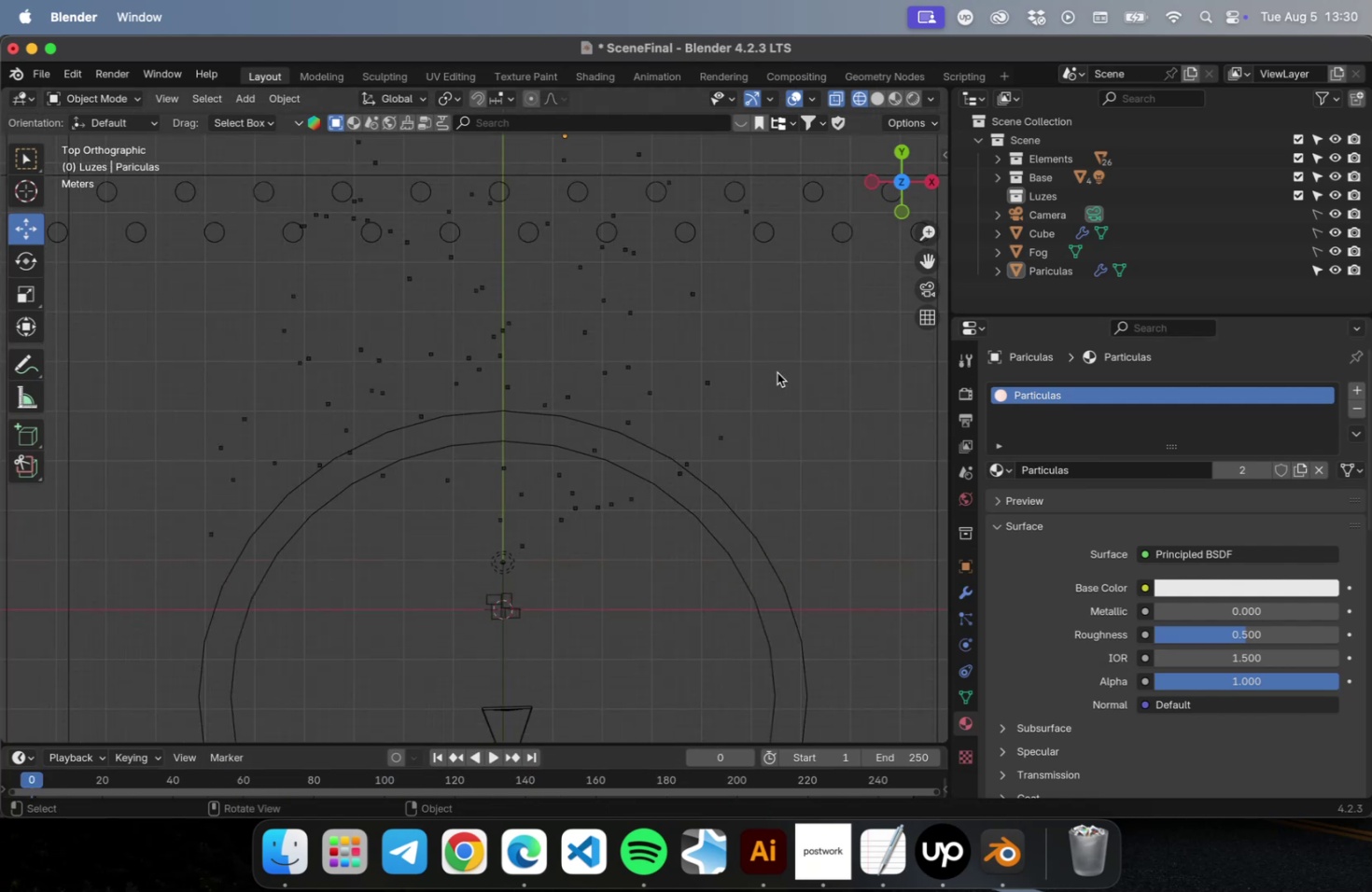 
hold_key(key=ShiftLeft, duration=0.53)
 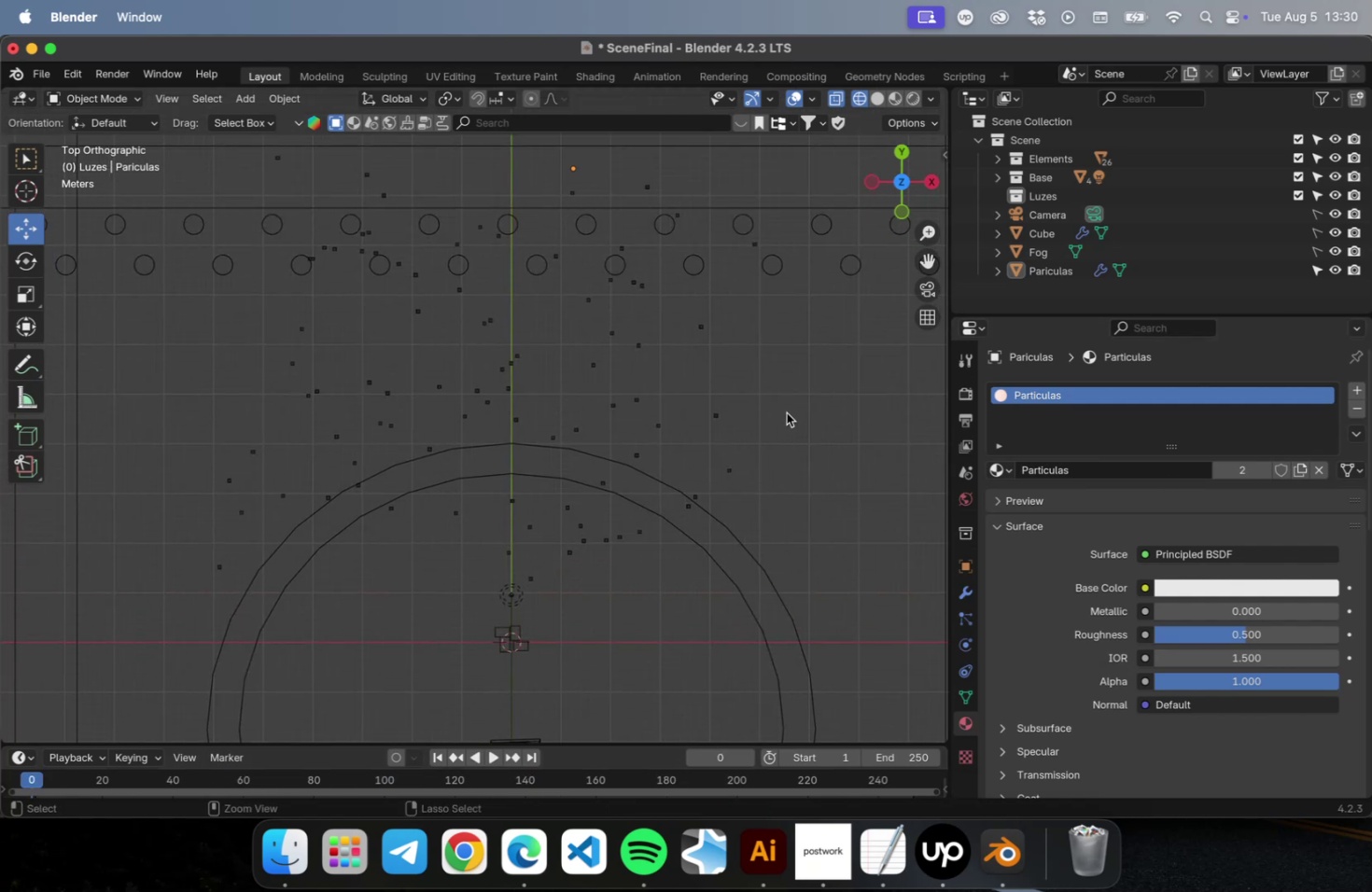 
key(Meta+CommandLeft)
 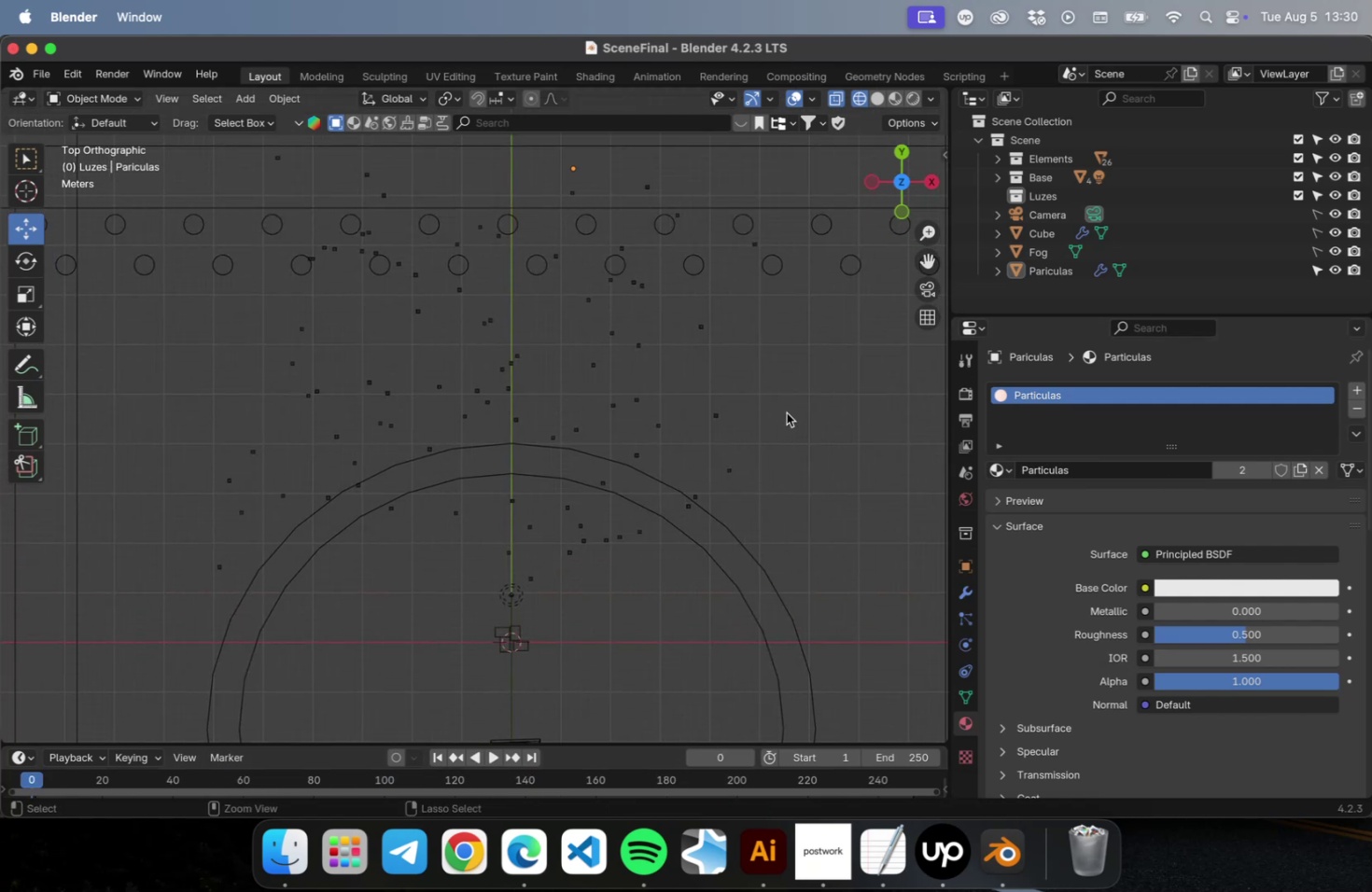 
key(Meta+S)
 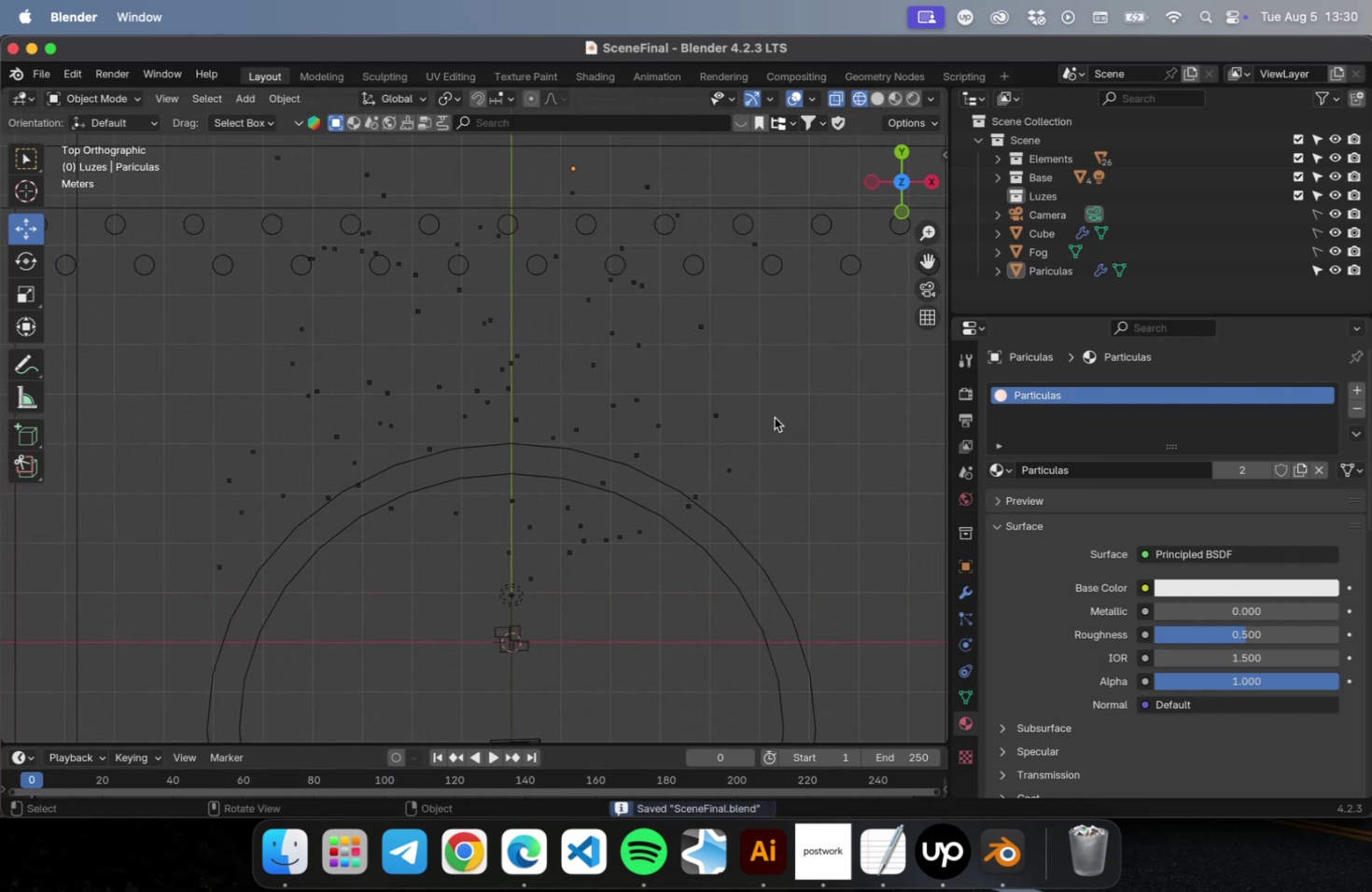 
hold_key(key=ShiftLeft, duration=0.51)
 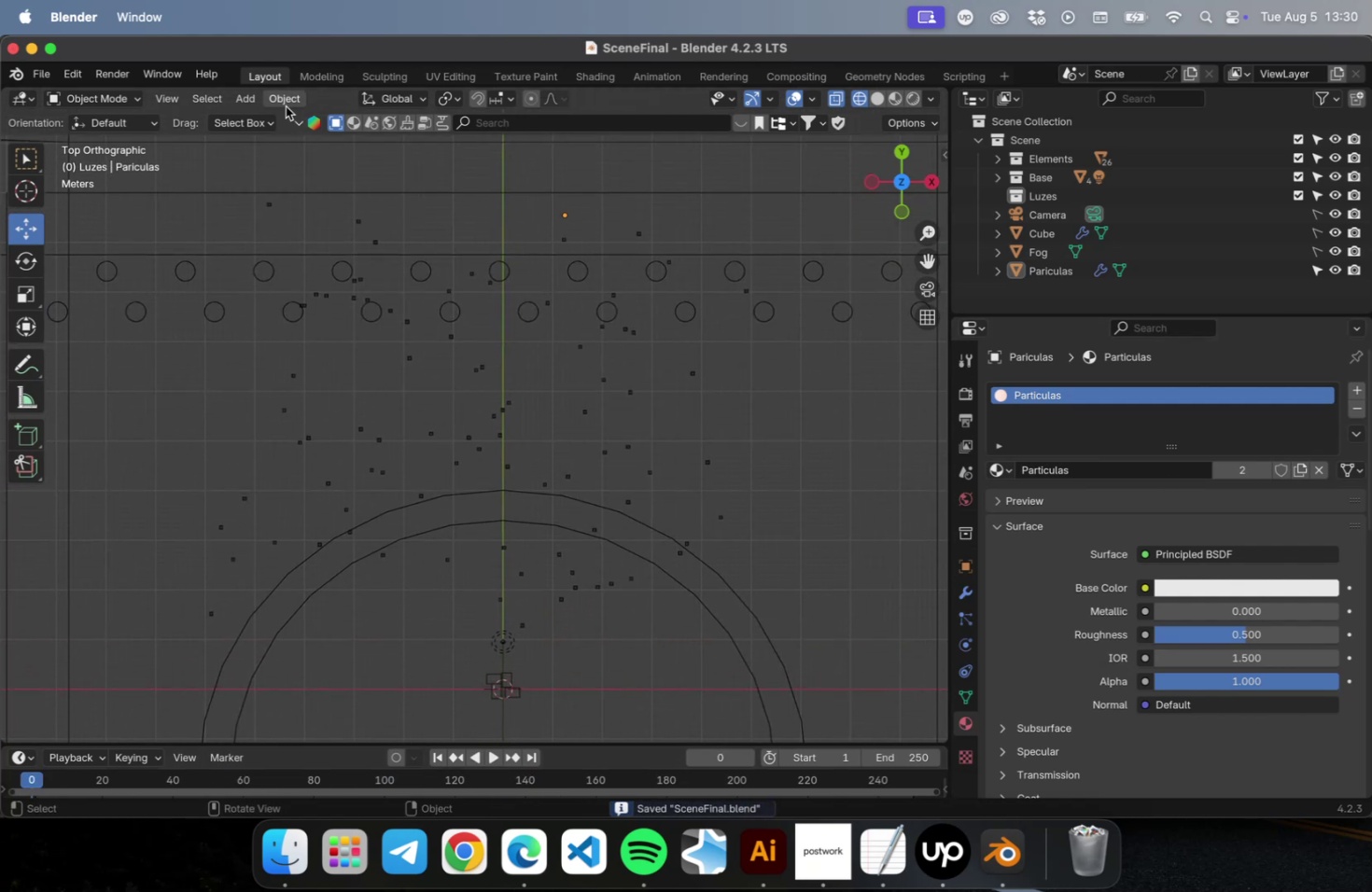 
left_click([254, 103])
 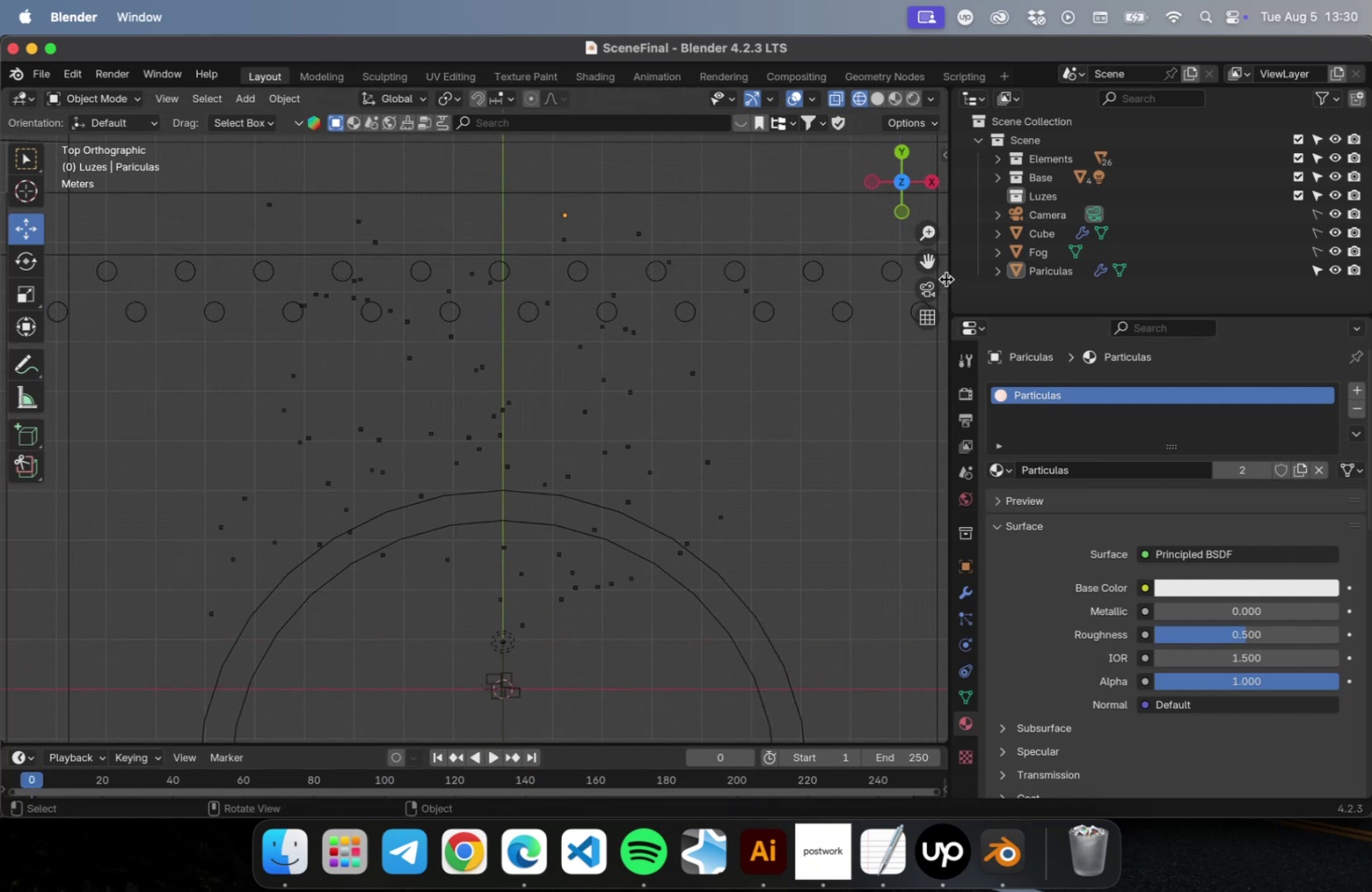 
left_click([1024, 307])
 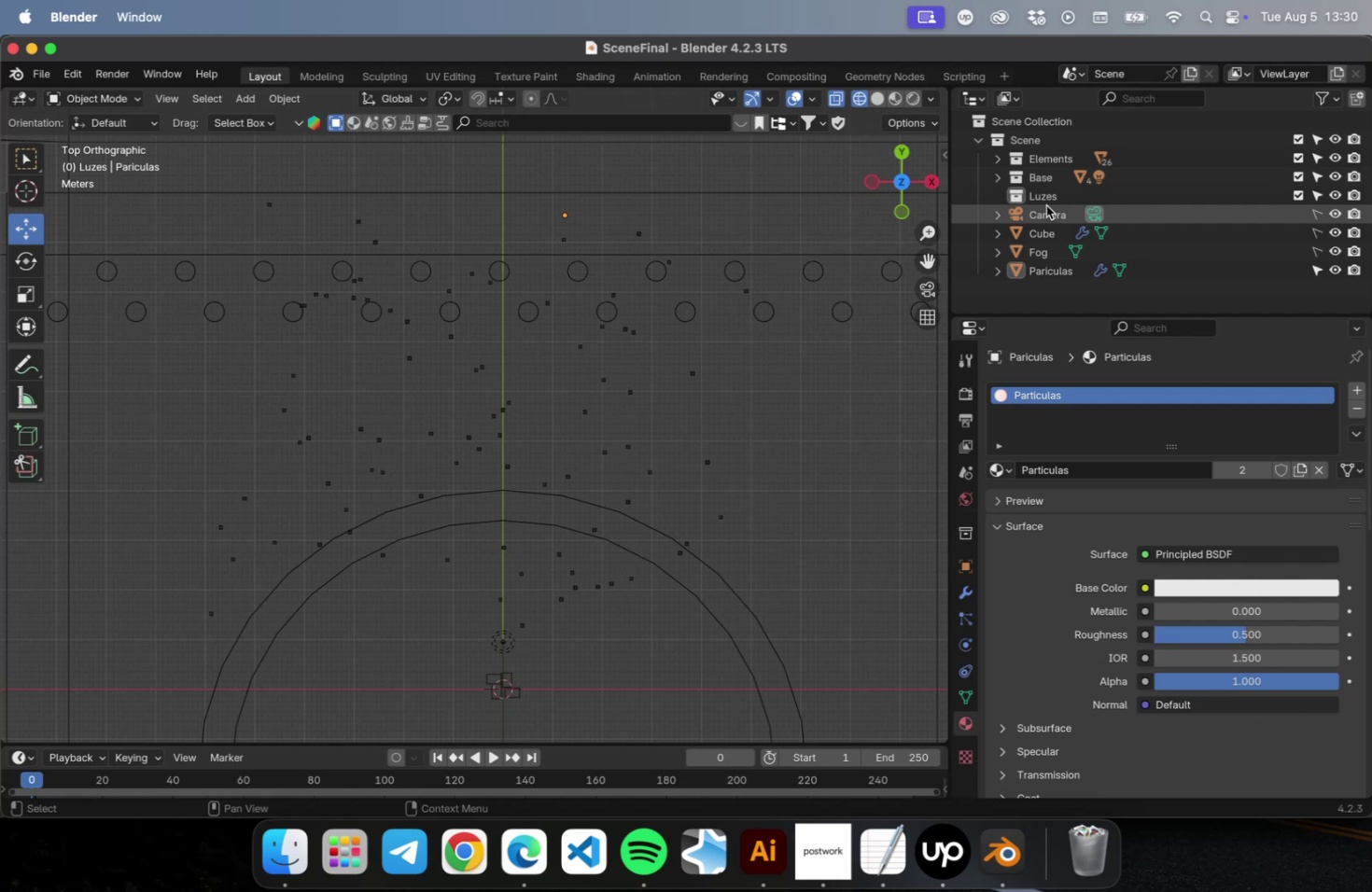 
left_click([1045, 205])
 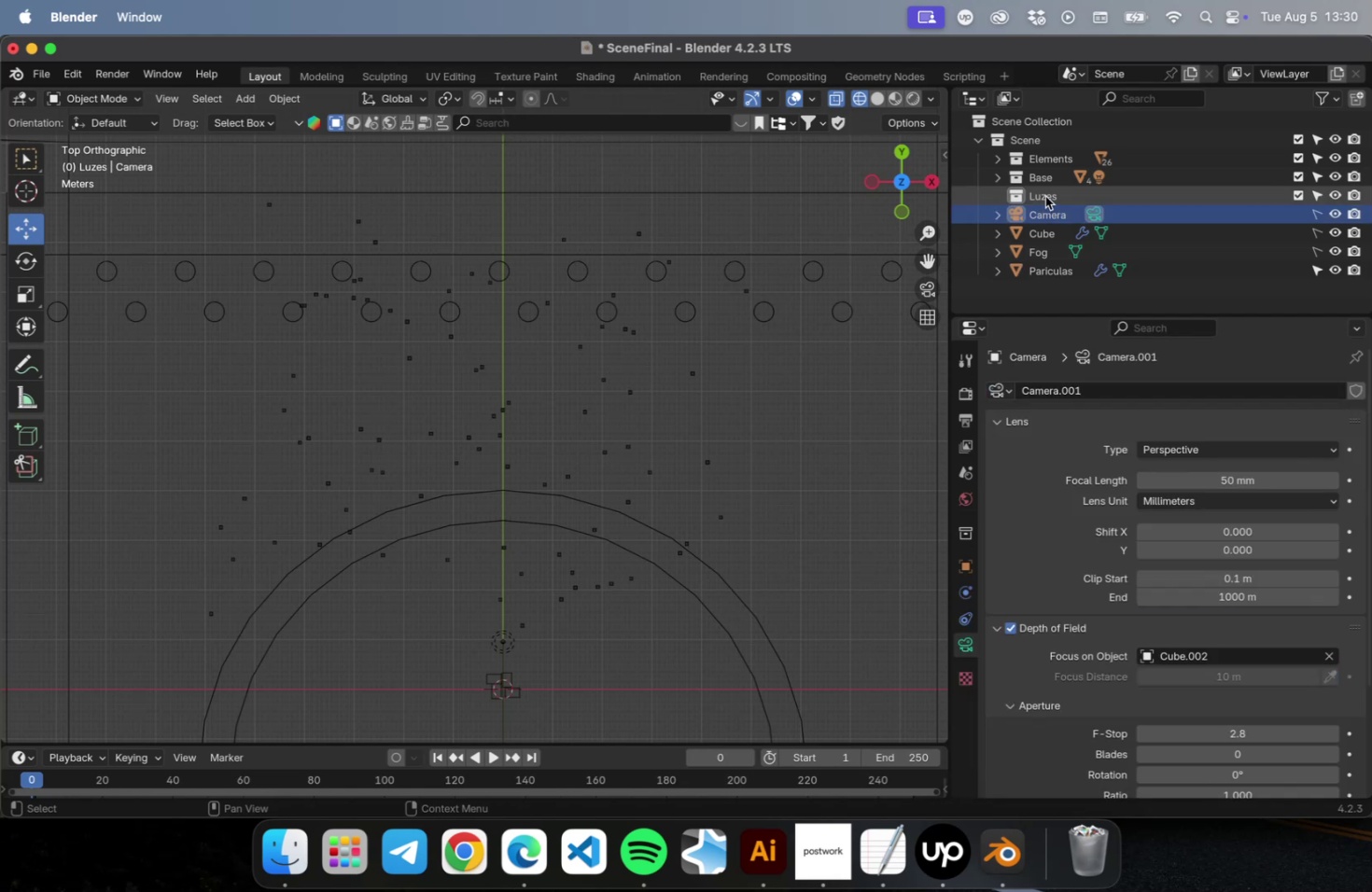 
left_click([1044, 196])
 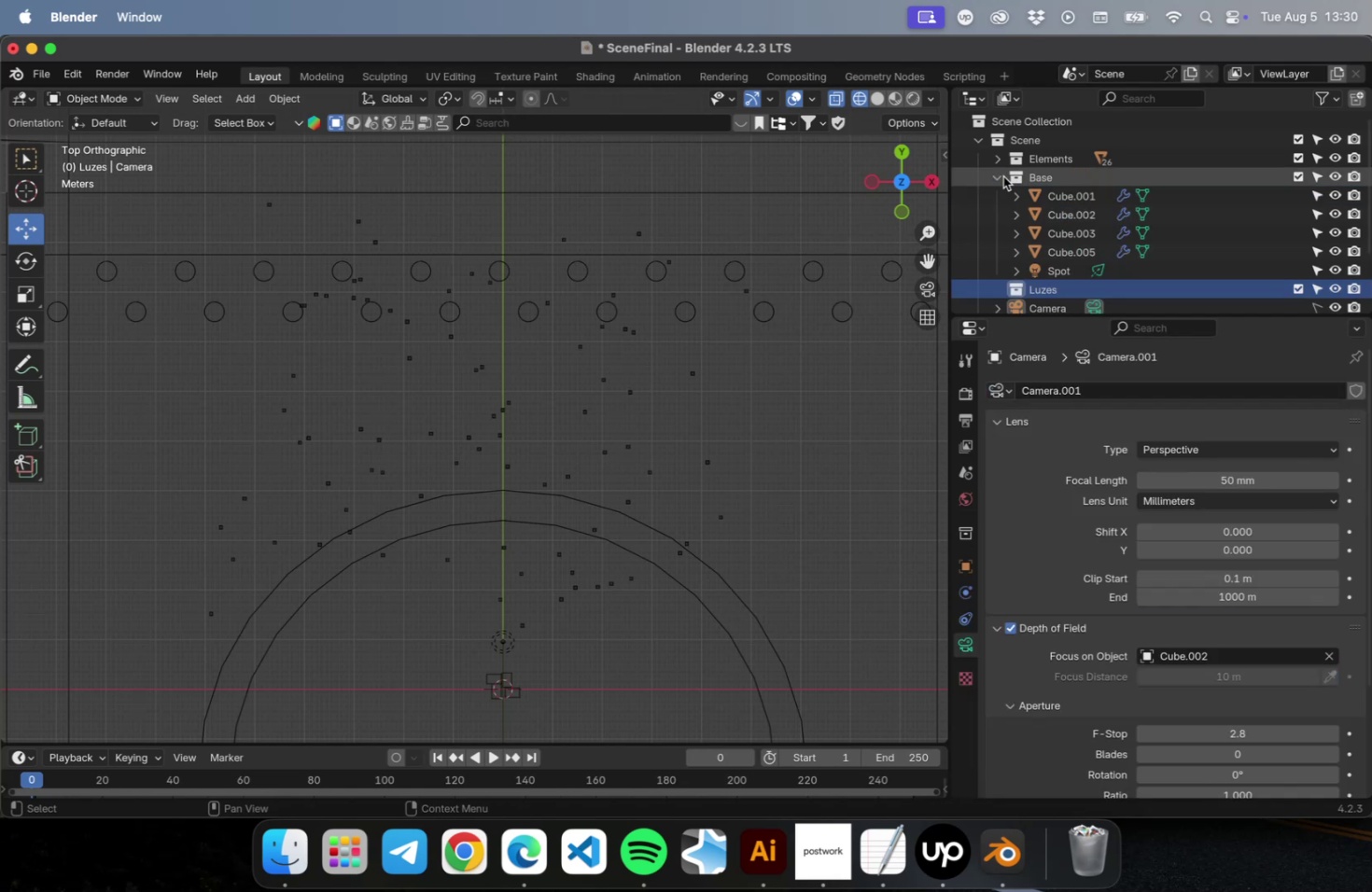 
left_click([1002, 176])
 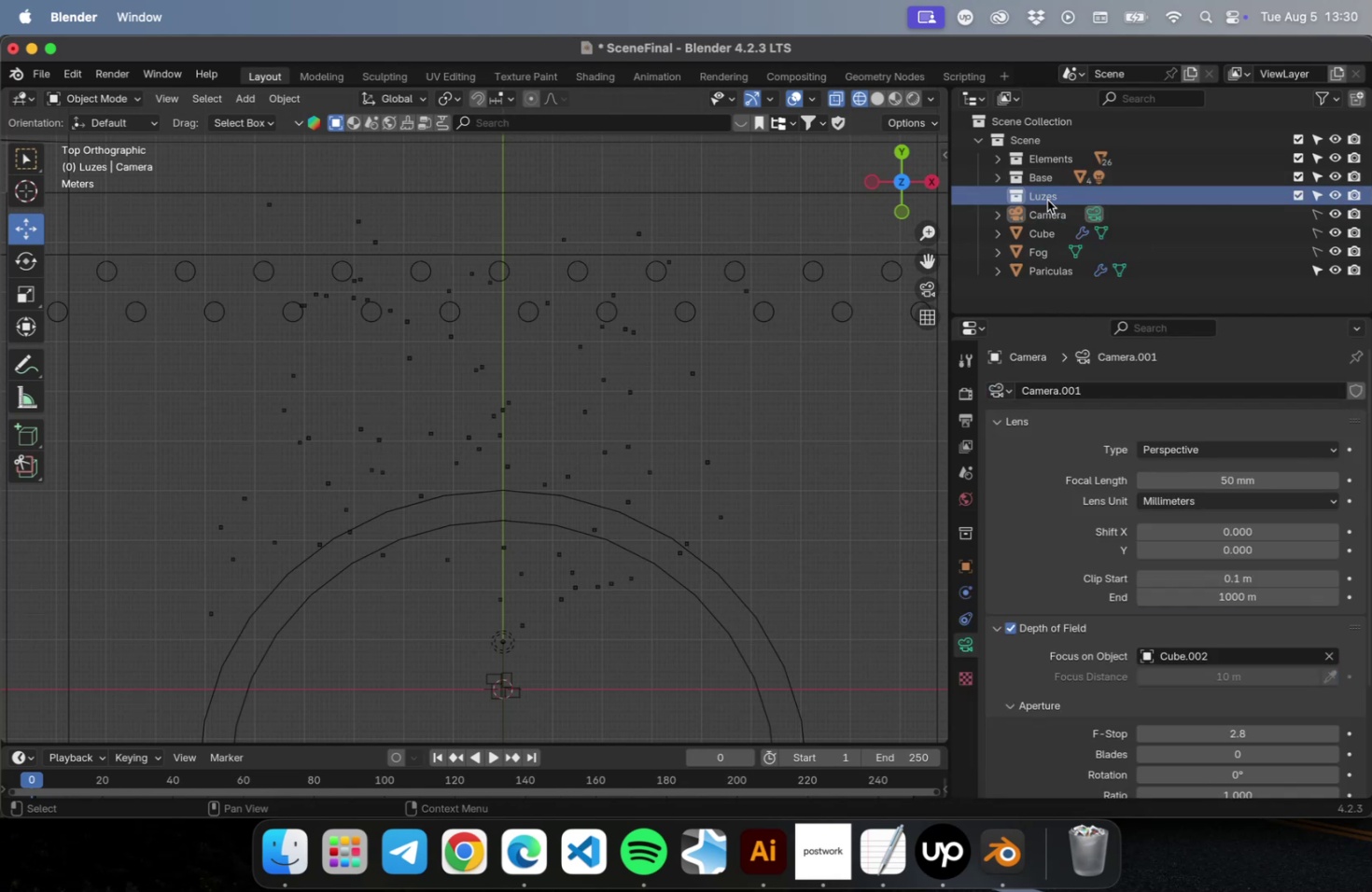 
left_click([1046, 200])
 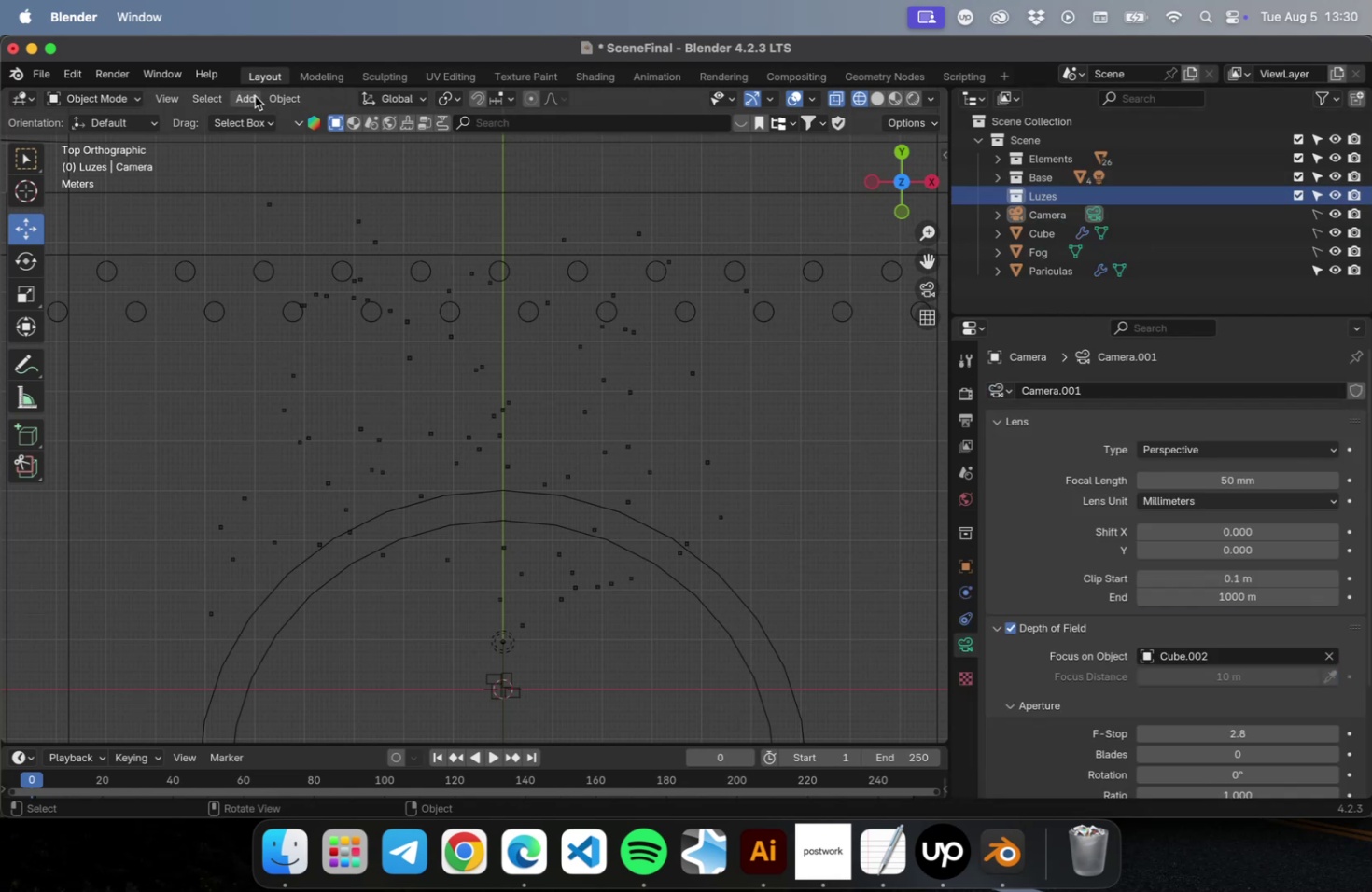 
left_click([255, 96])
 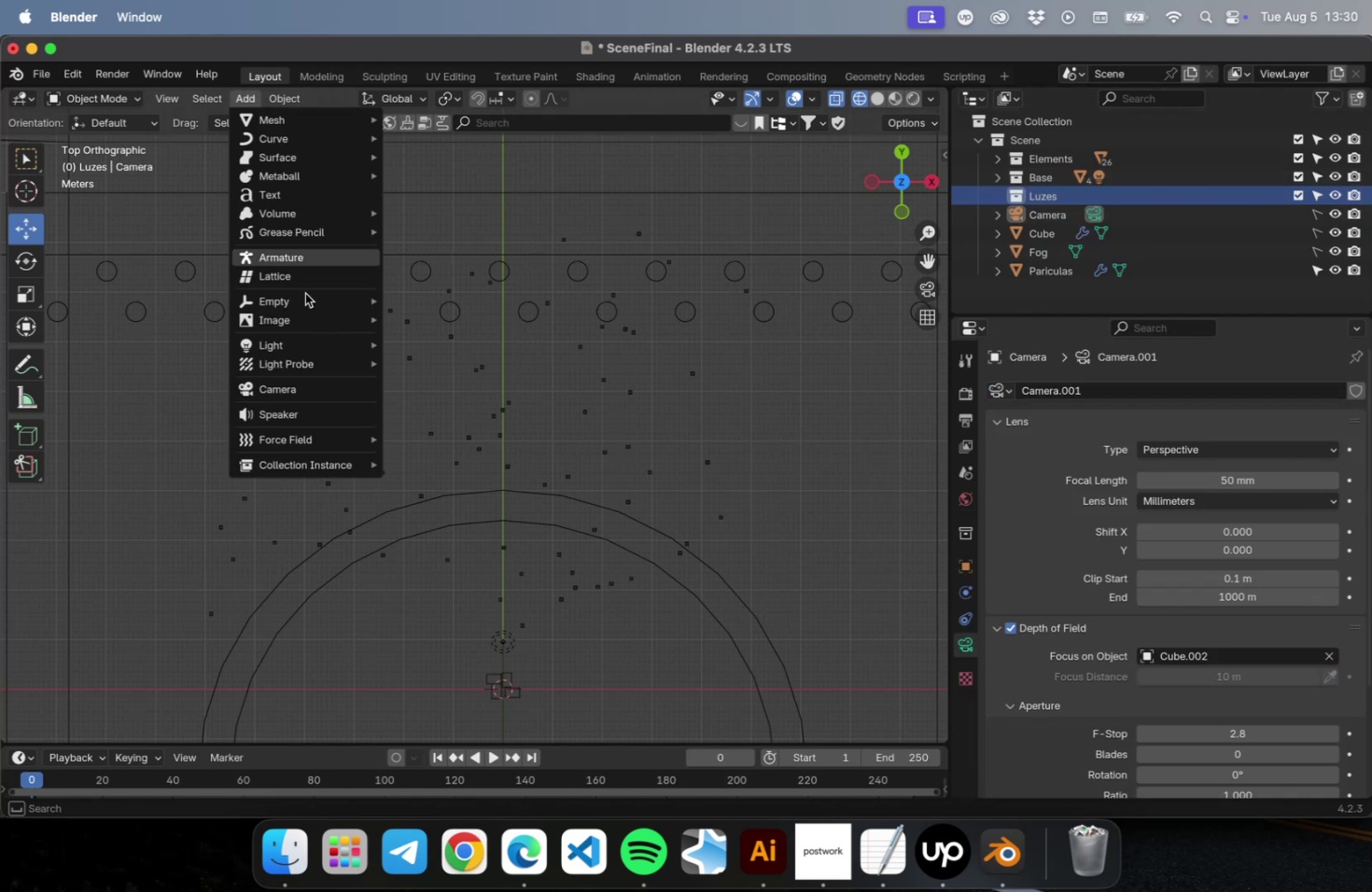 
mouse_move([340, 347])
 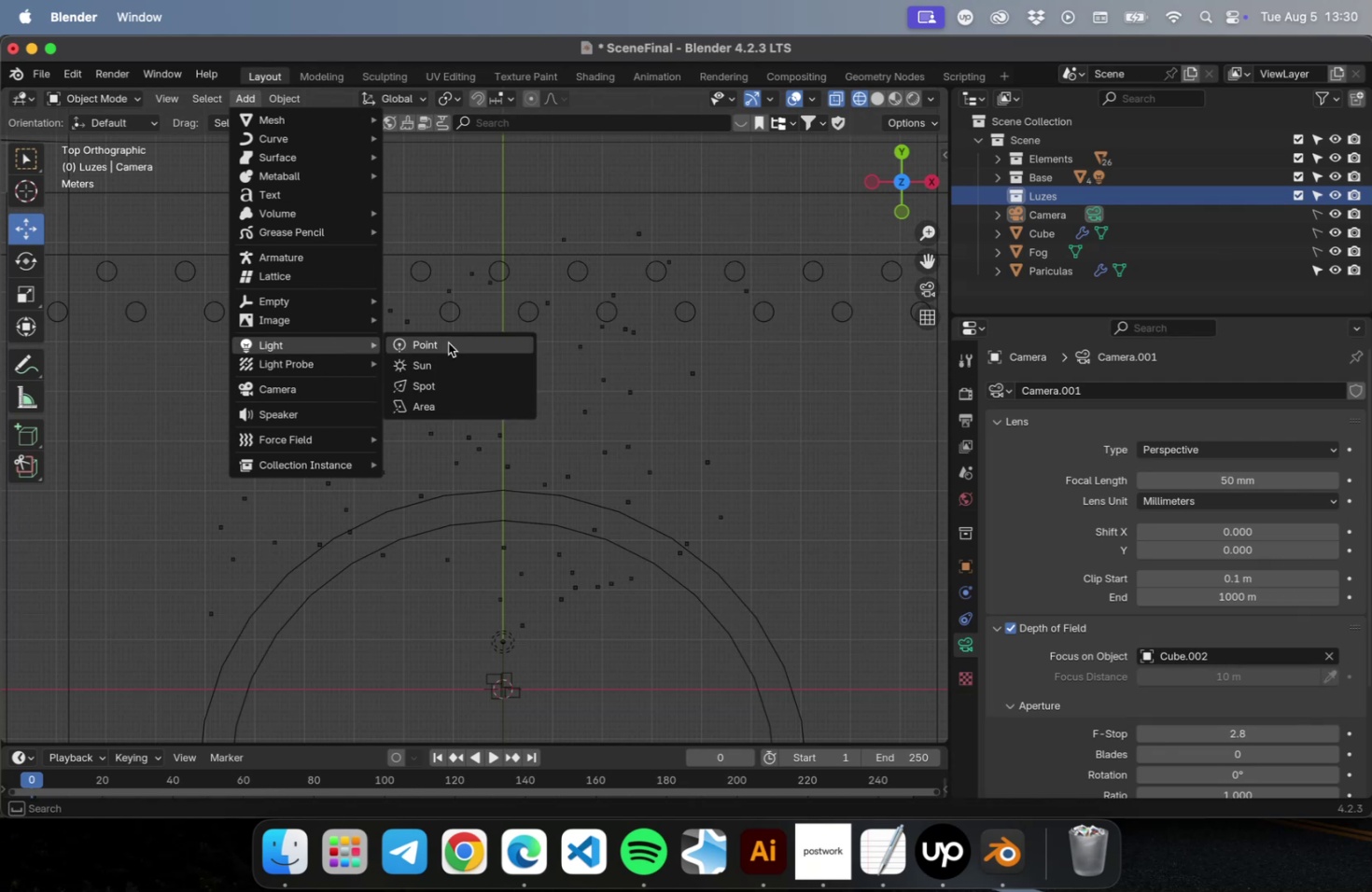 
left_click([448, 342])
 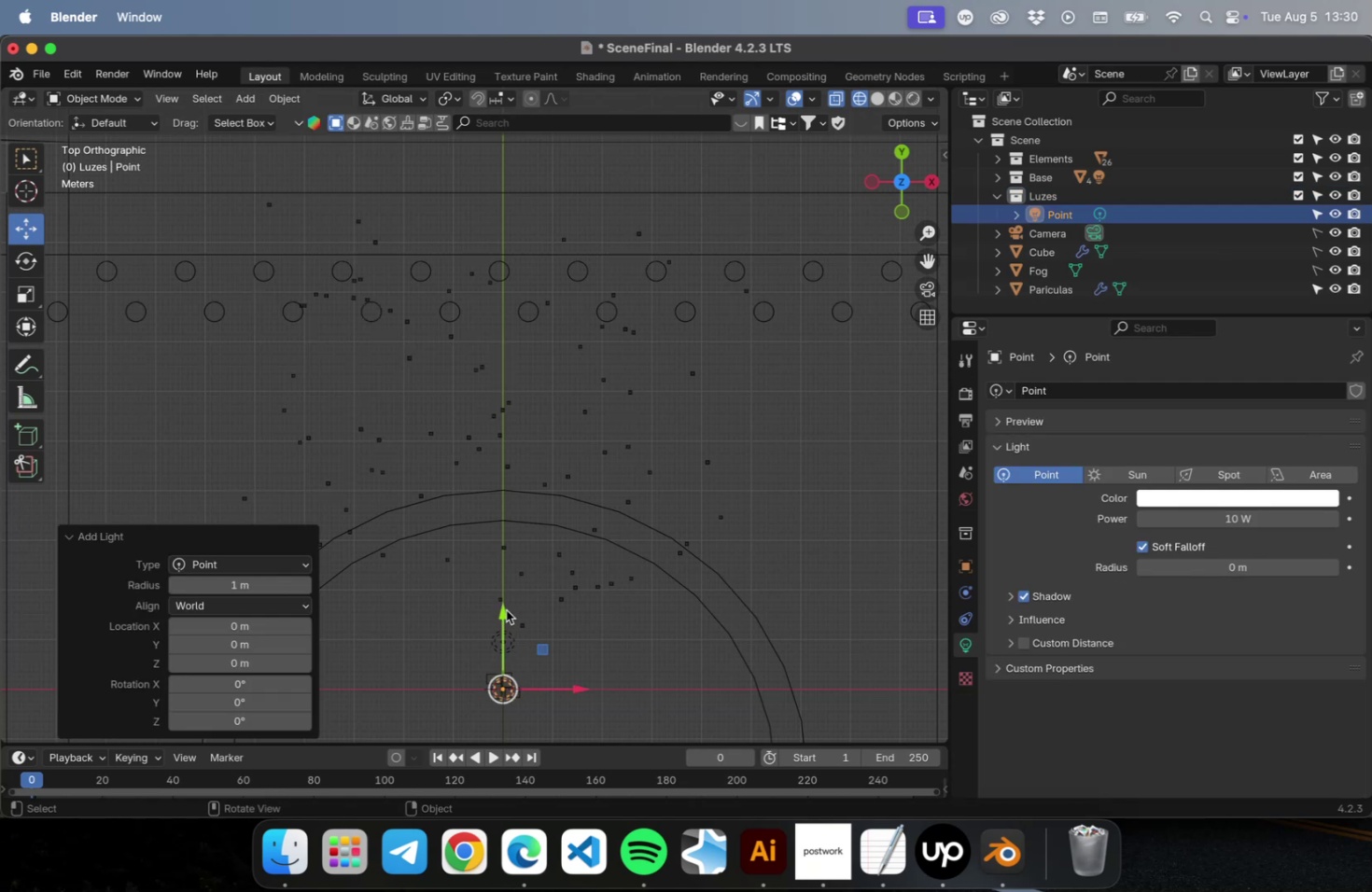 
left_click_drag(start_coordinate=[503, 617], to_coordinate=[488, 216])
 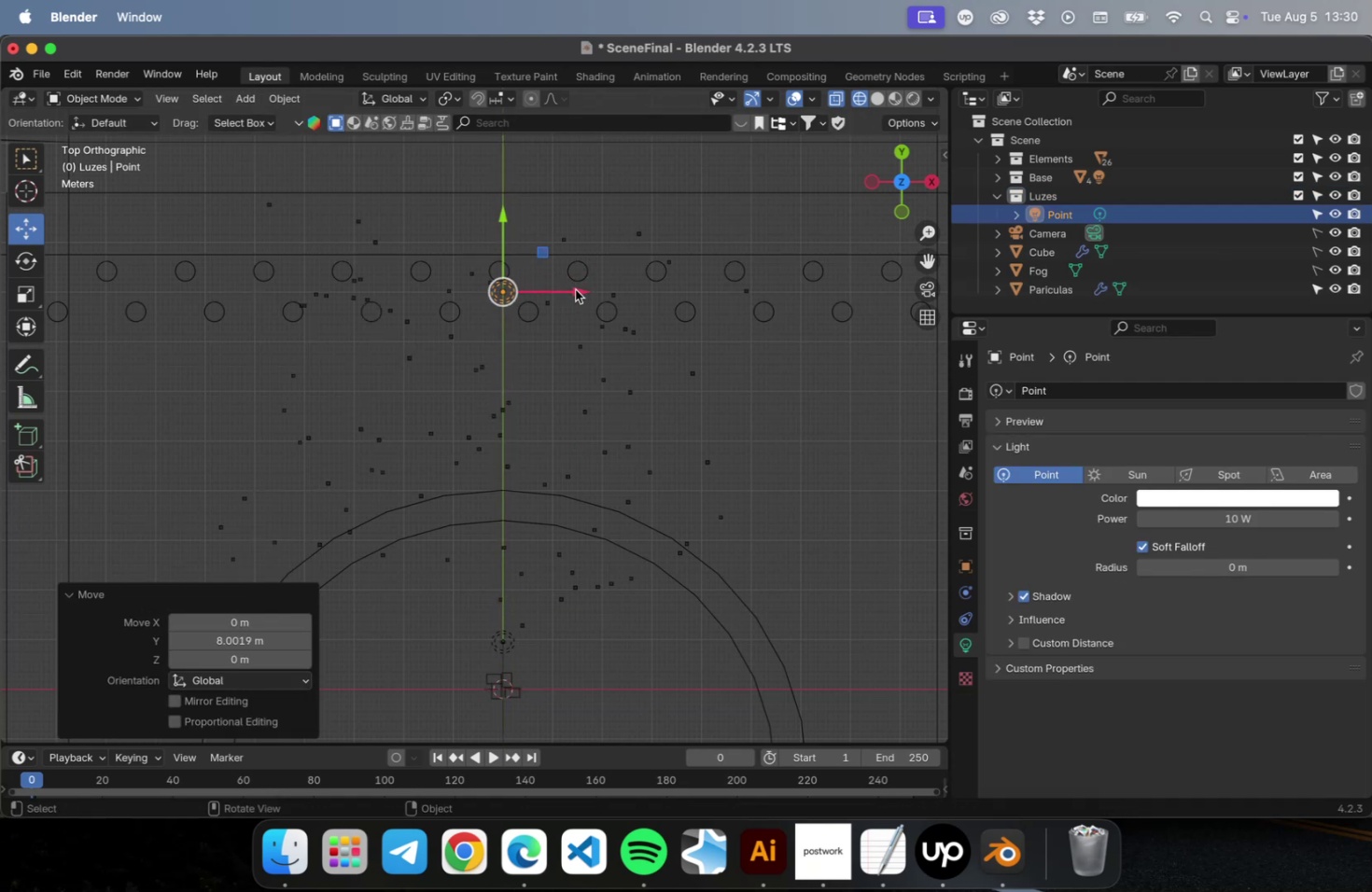 
left_click_drag(start_coordinate=[575, 289], to_coordinate=[242, 289])
 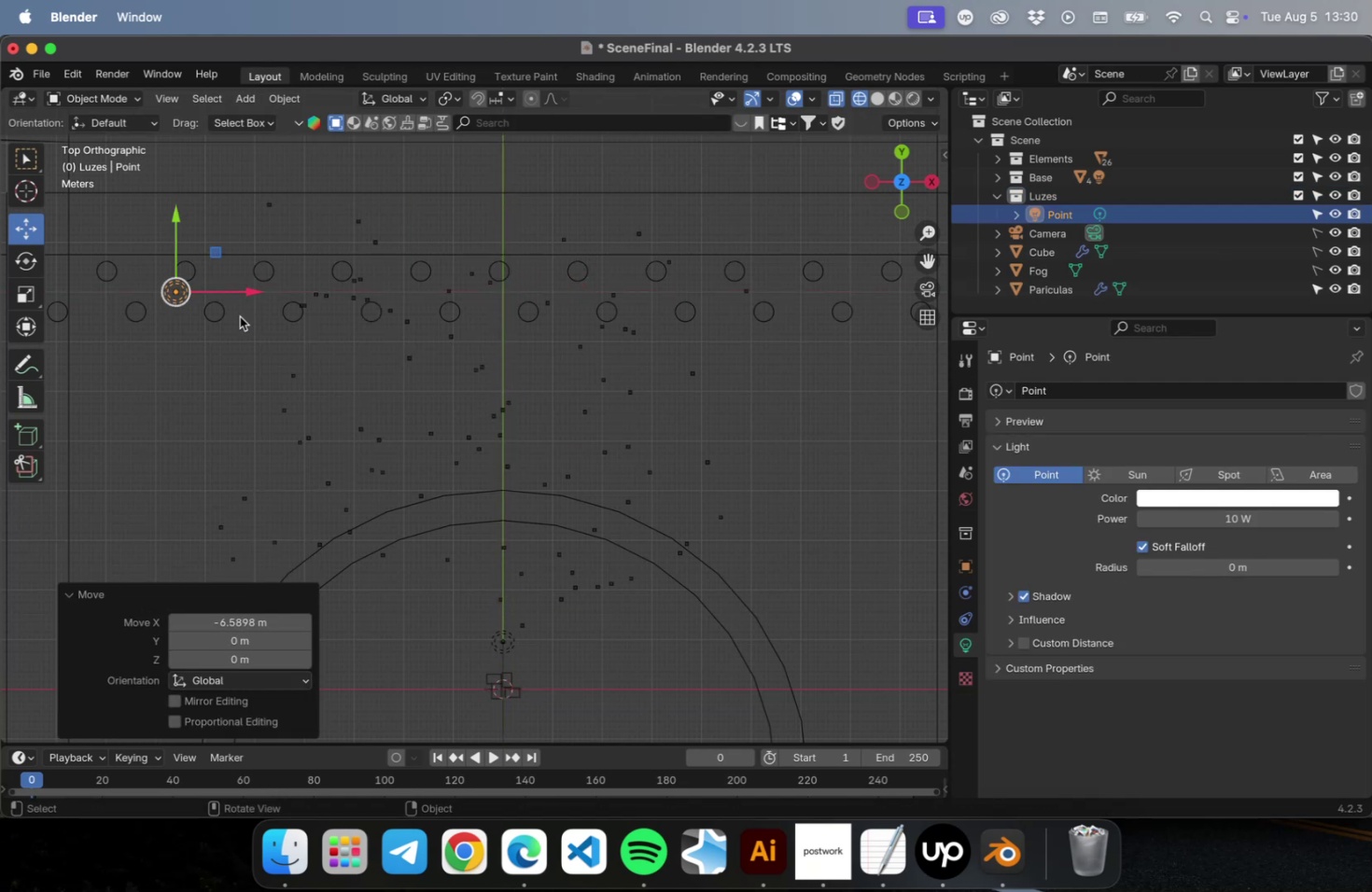 
hold_key(key=ShiftLeft, duration=0.42)
 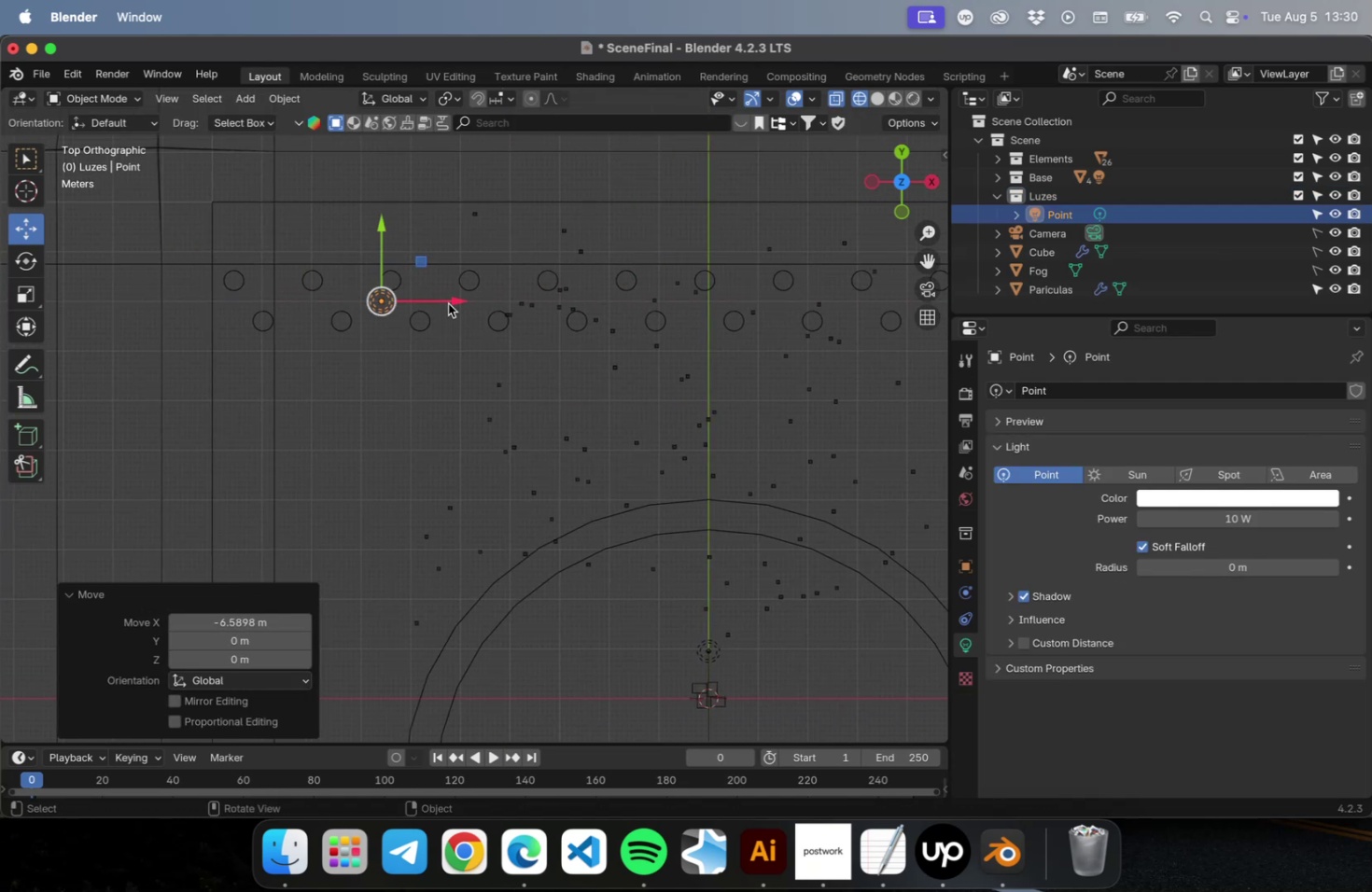 
left_click_drag(start_coordinate=[448, 302], to_coordinate=[355, 305])
 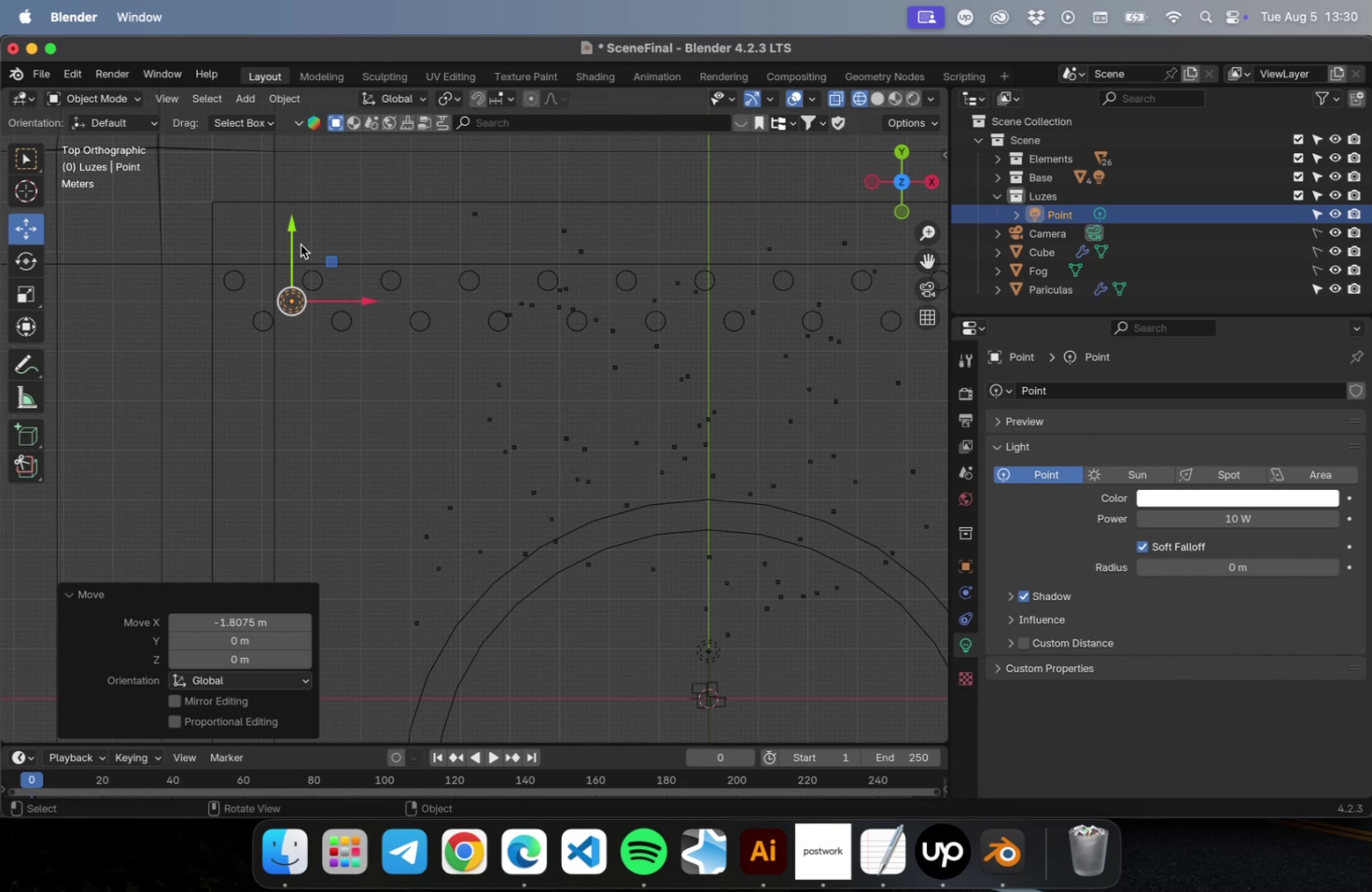 
left_click_drag(start_coordinate=[353, 300], to_coordinate=[322, 308])
 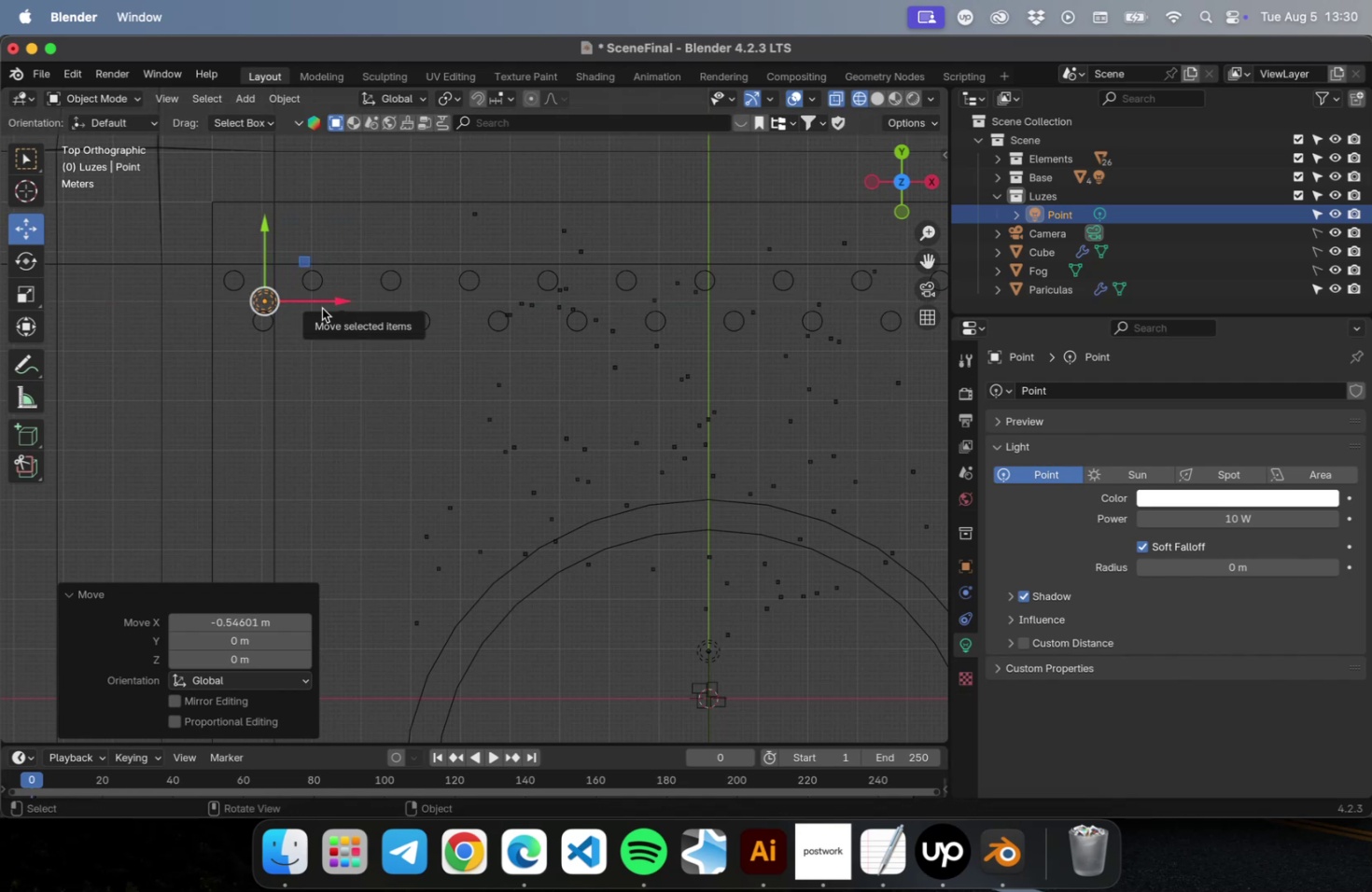 
scroll: coordinate [304, 308], scroll_direction: up, amount: 3.0
 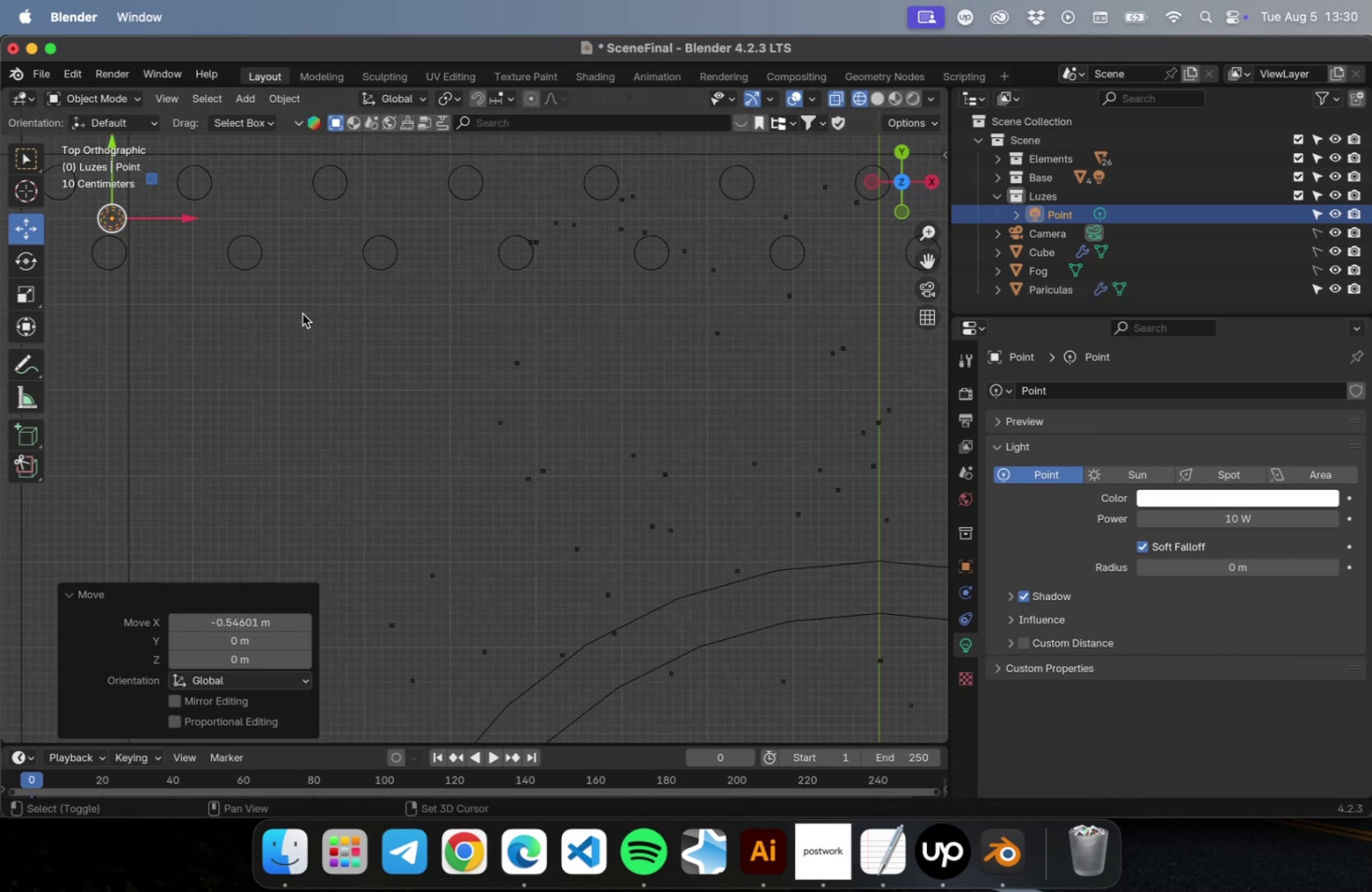 
hold_key(key=ShiftLeft, duration=1.12)
 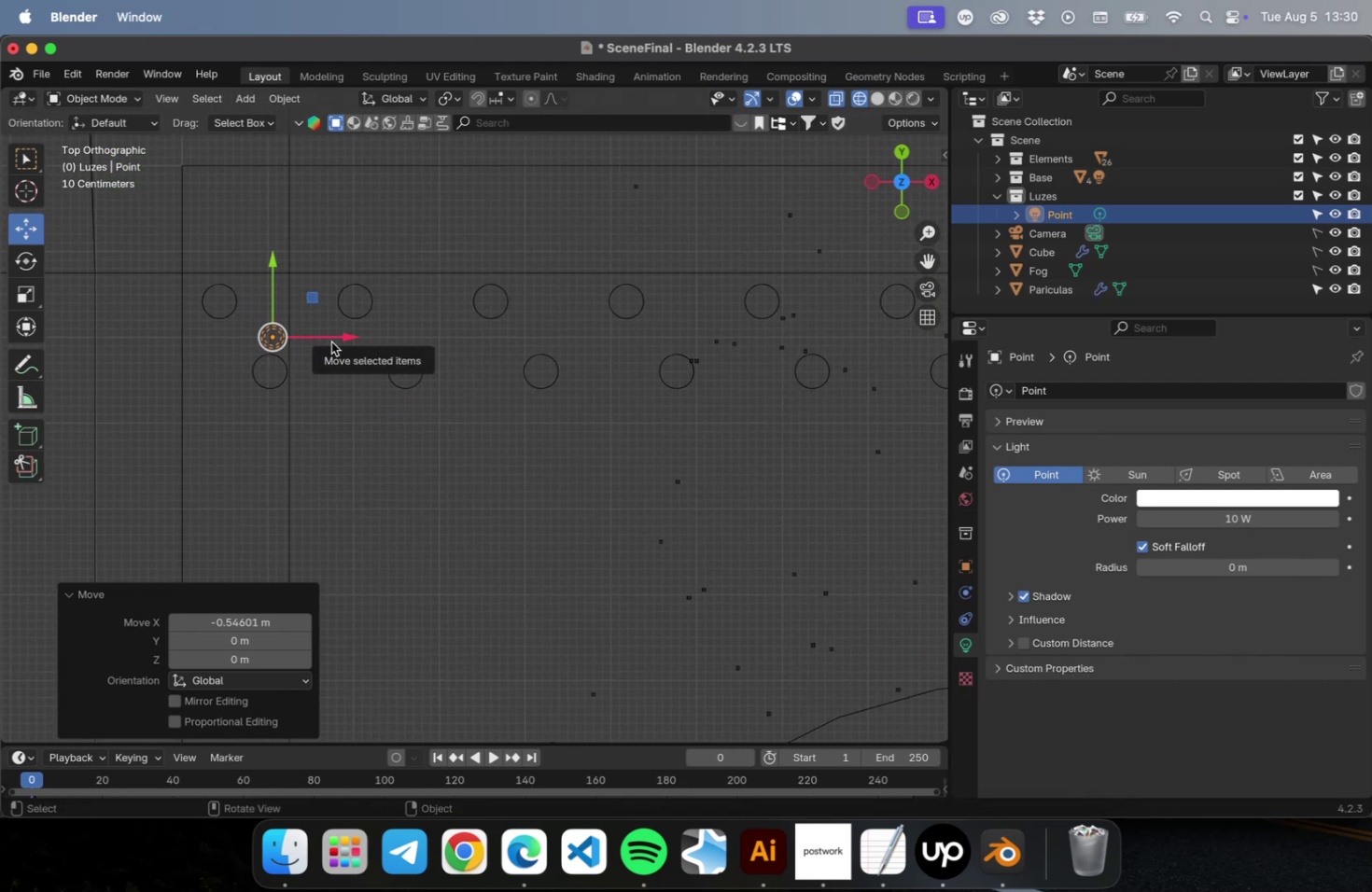 
left_click_drag(start_coordinate=[333, 339], to_coordinate=[328, 340])
 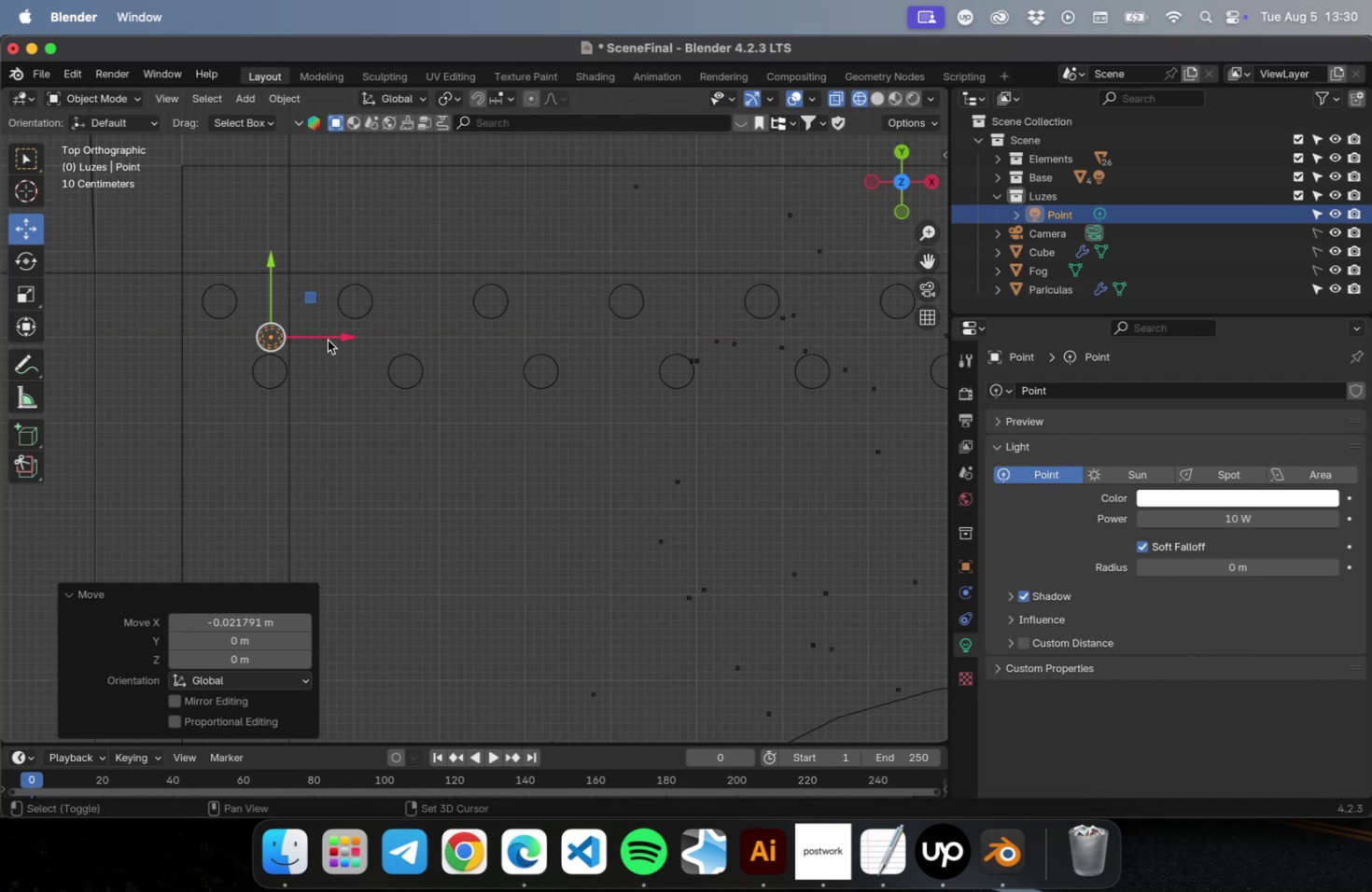 
hold_key(key=ShiftLeft, duration=0.39)
 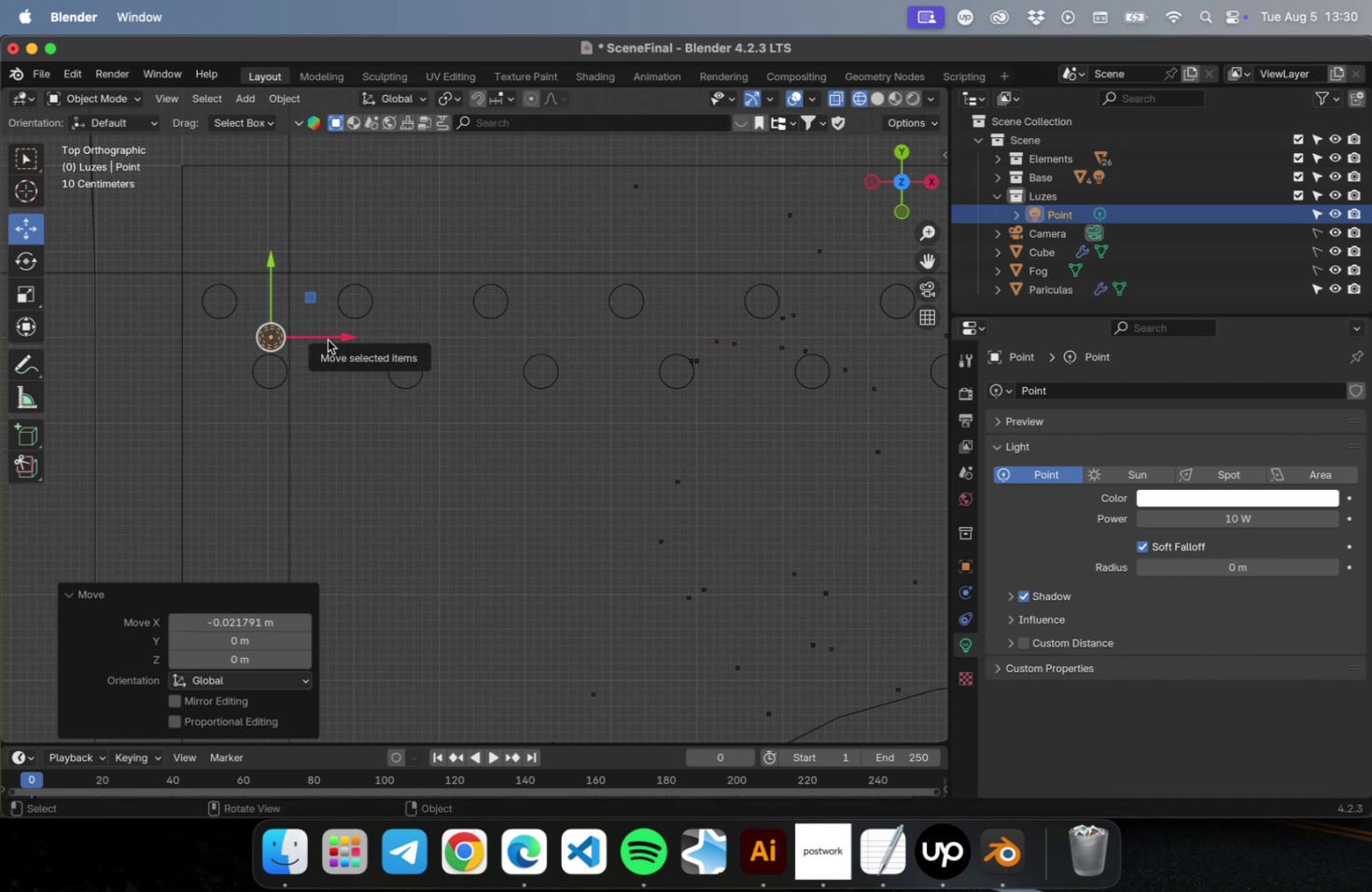 
key(NumLock)
 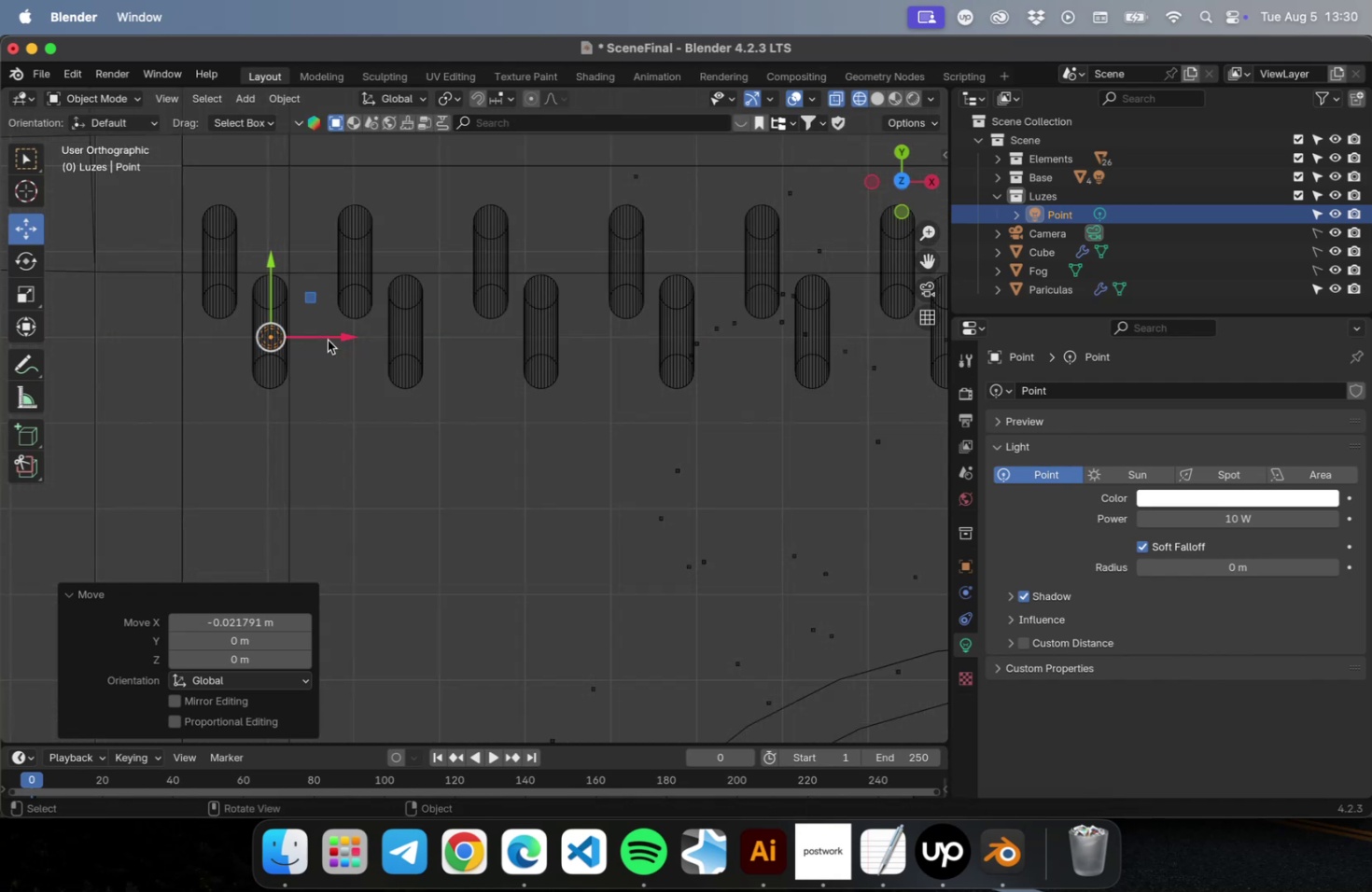 
key(Numpad1)
 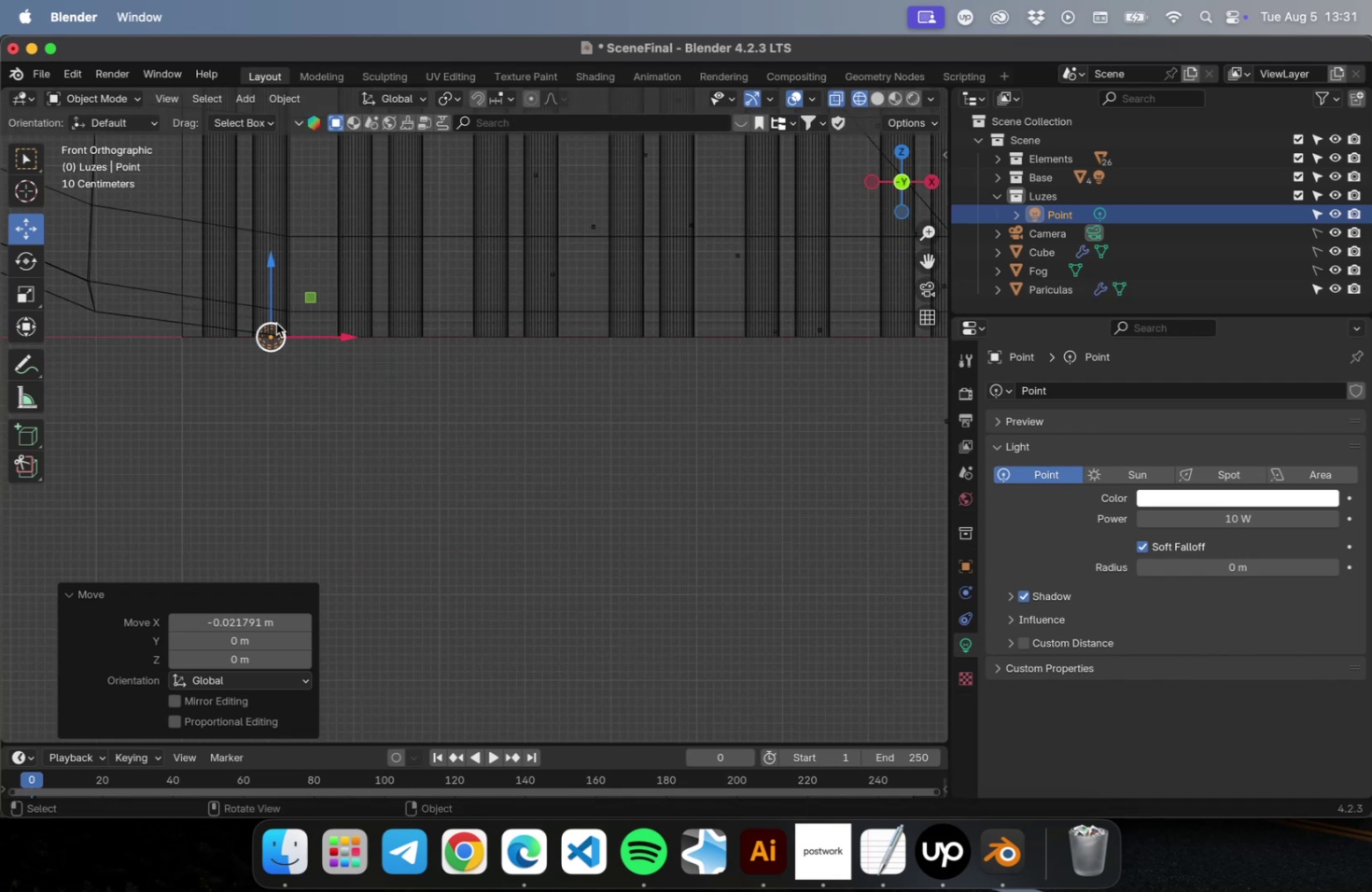 
left_click_drag(start_coordinate=[272, 300], to_coordinate=[272, 271])
 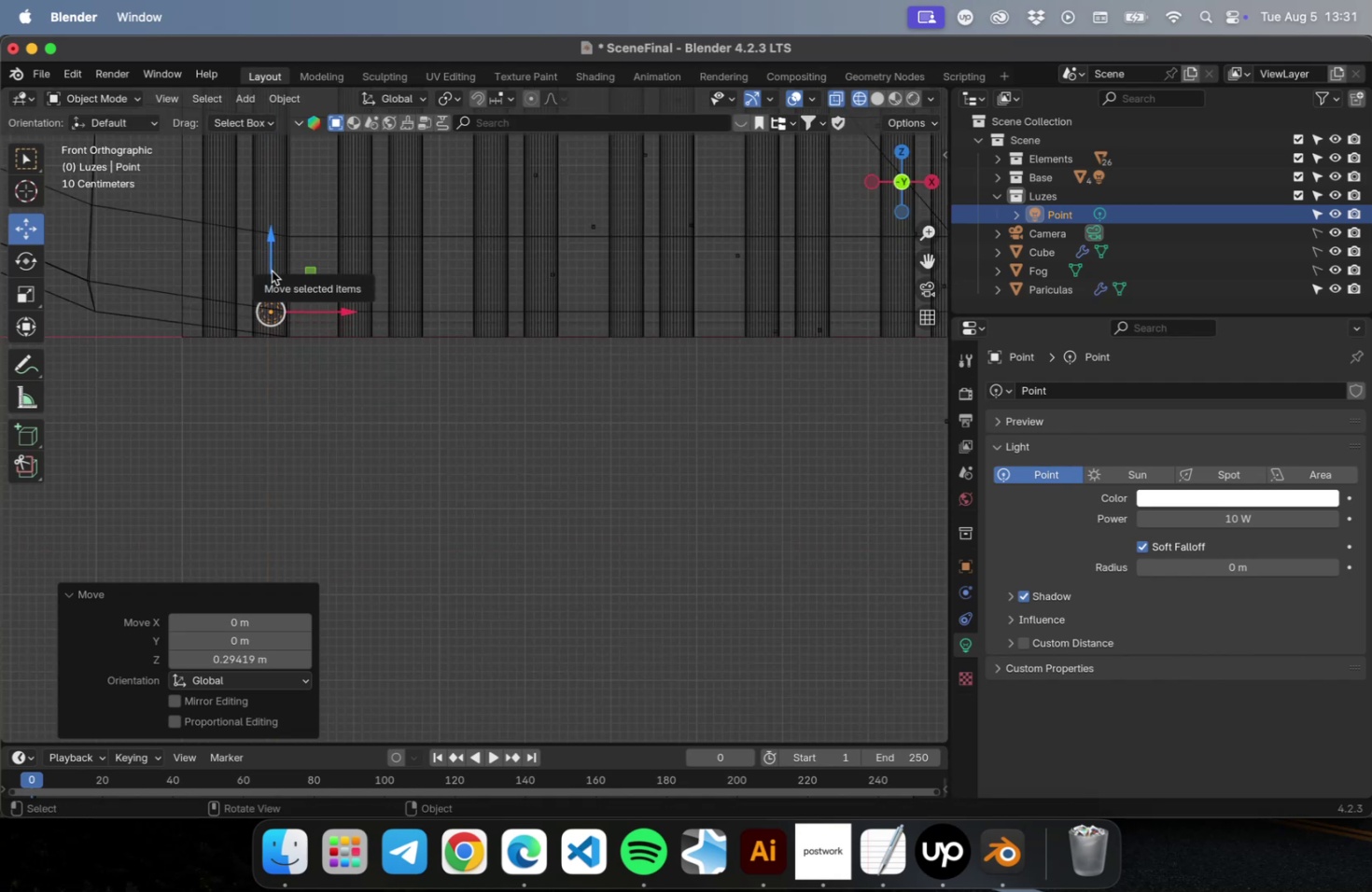 
type([NumLock]7Dyx)
 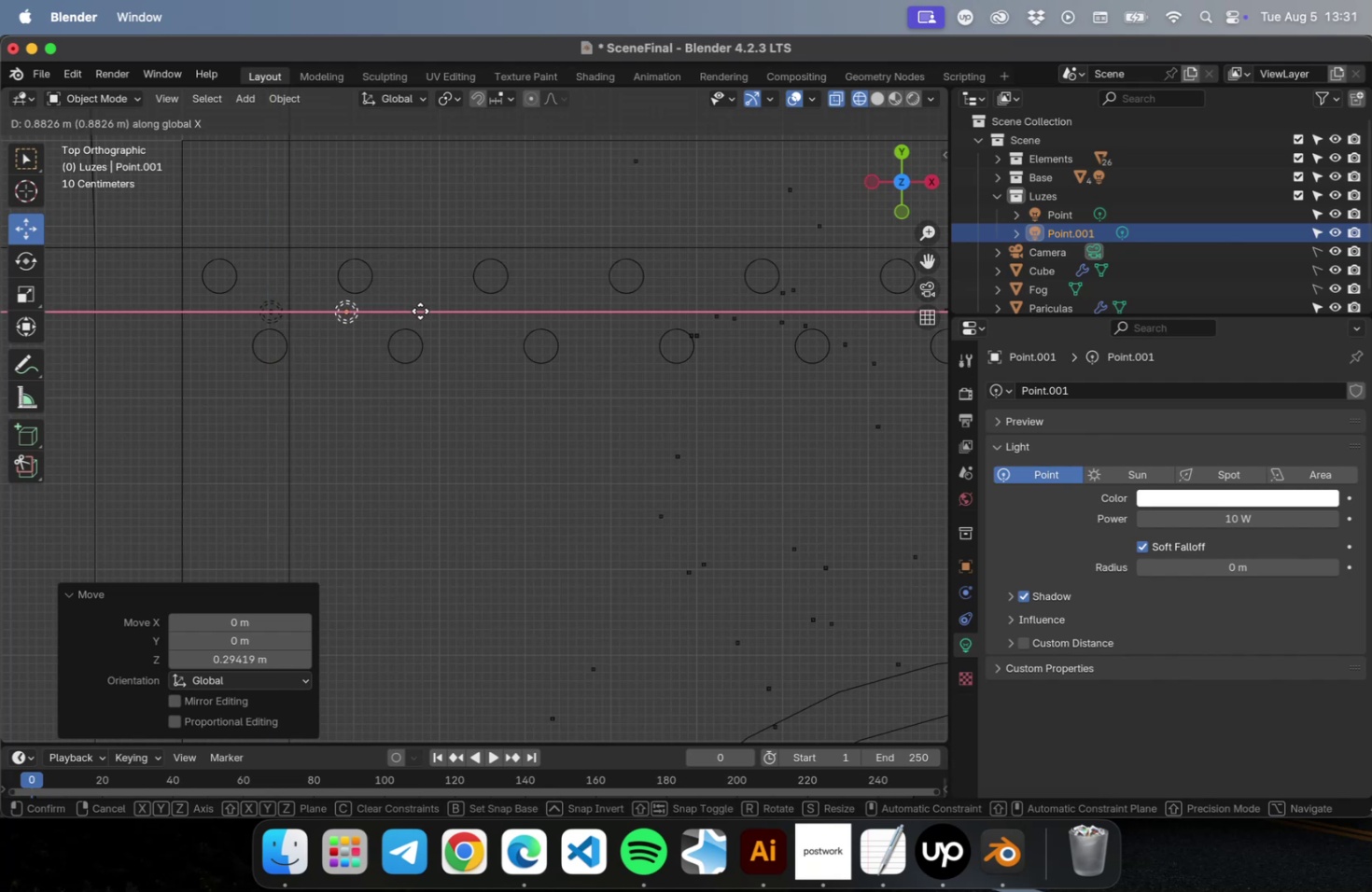 
left_click([479, 330])
 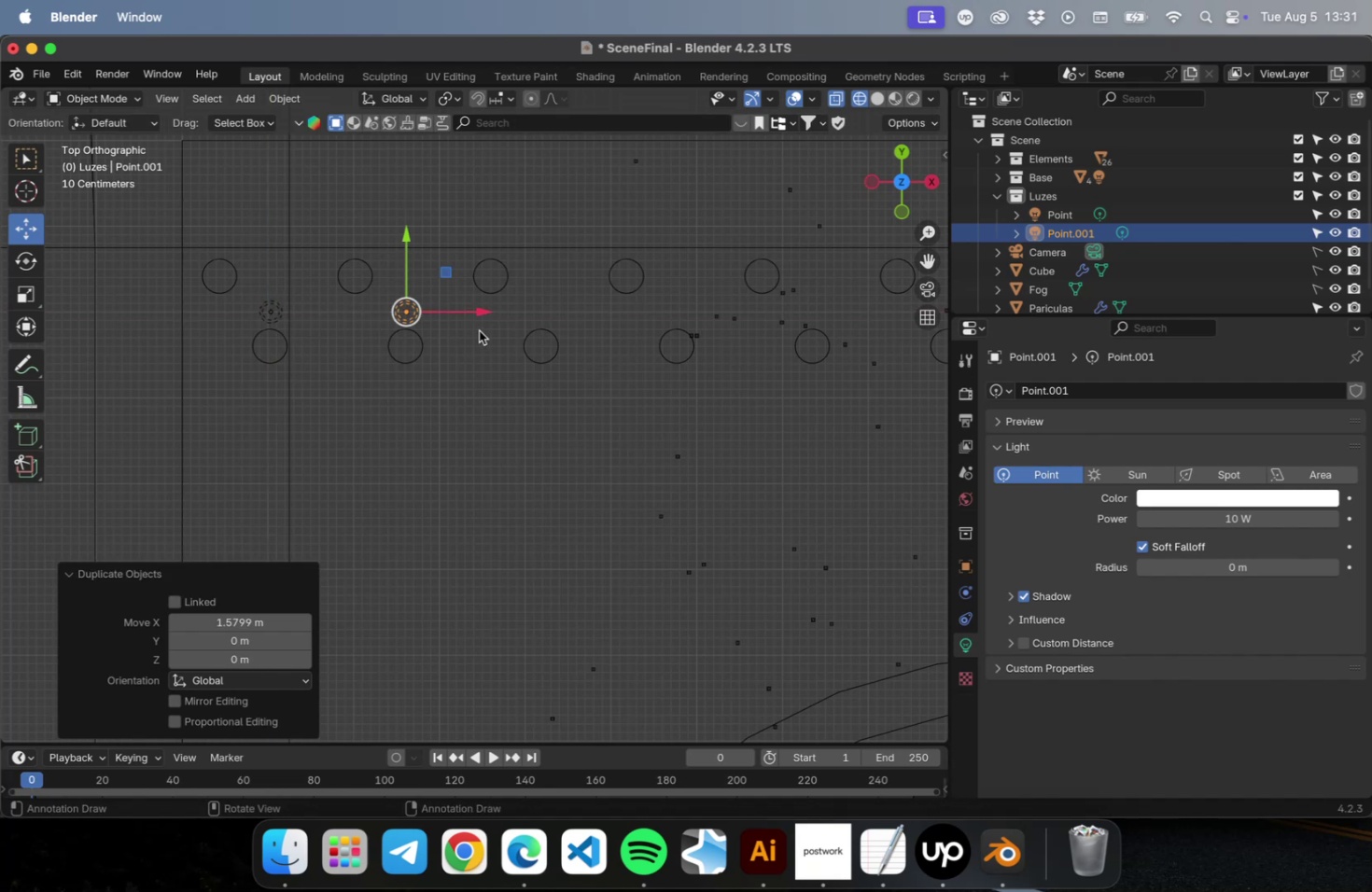 
type(RRRRRRRRRRR)
 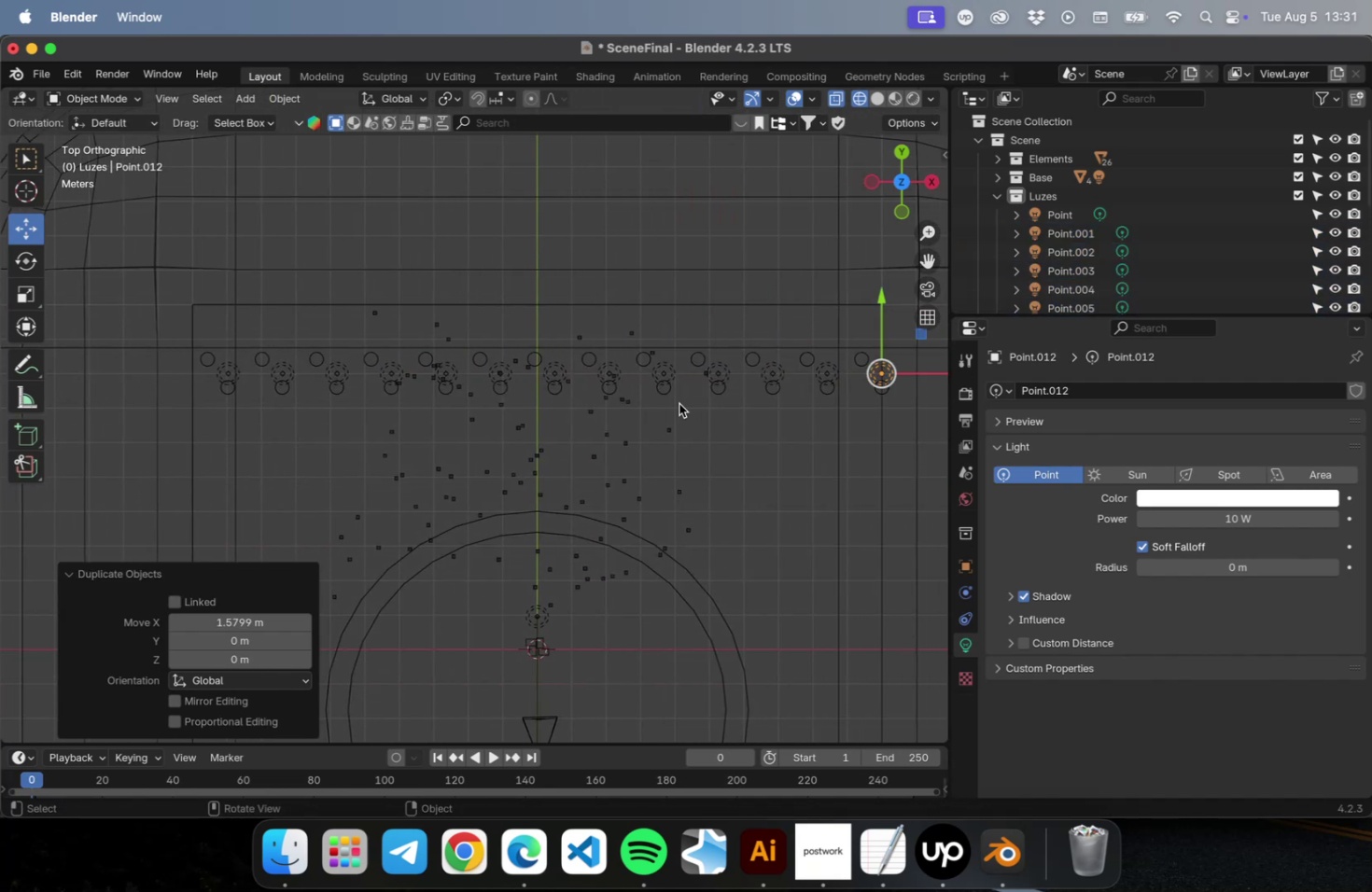 
scroll: coordinate [680, 353], scroll_direction: down, amount: 6.0
 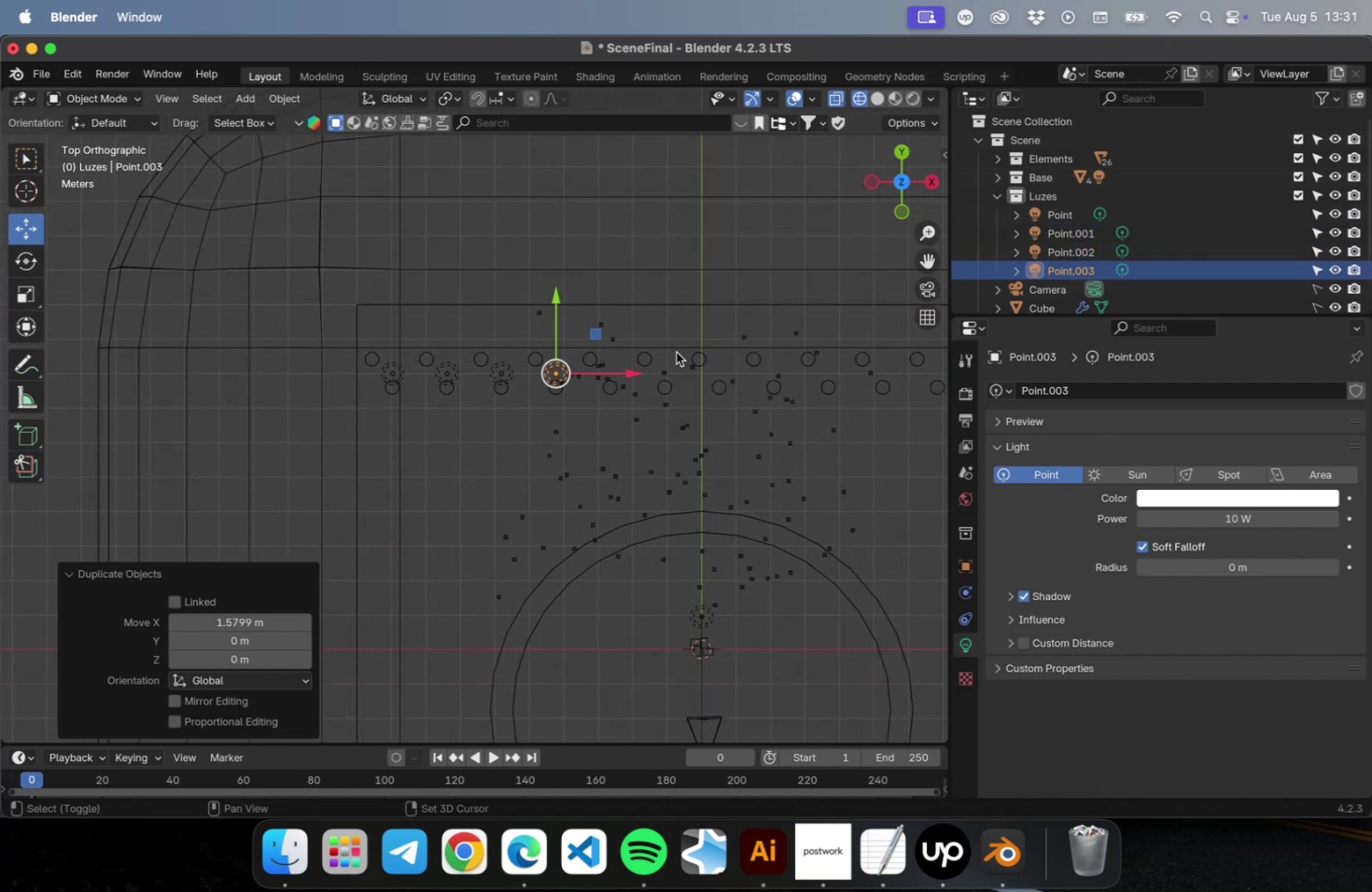 
hold_key(key=ShiftLeft, duration=0.78)
left_click([828, 379])
 